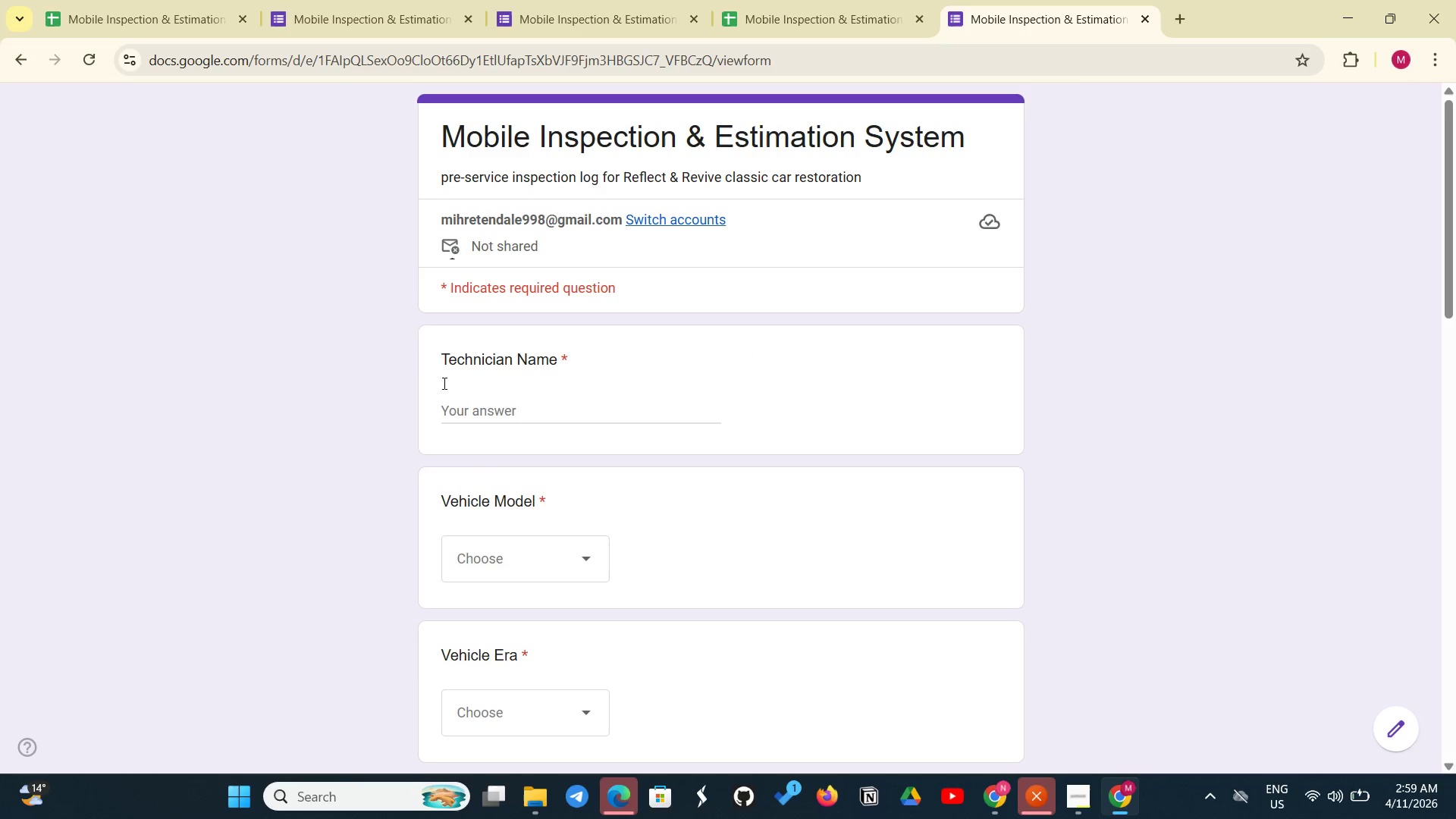 
left_click([510, 419])
 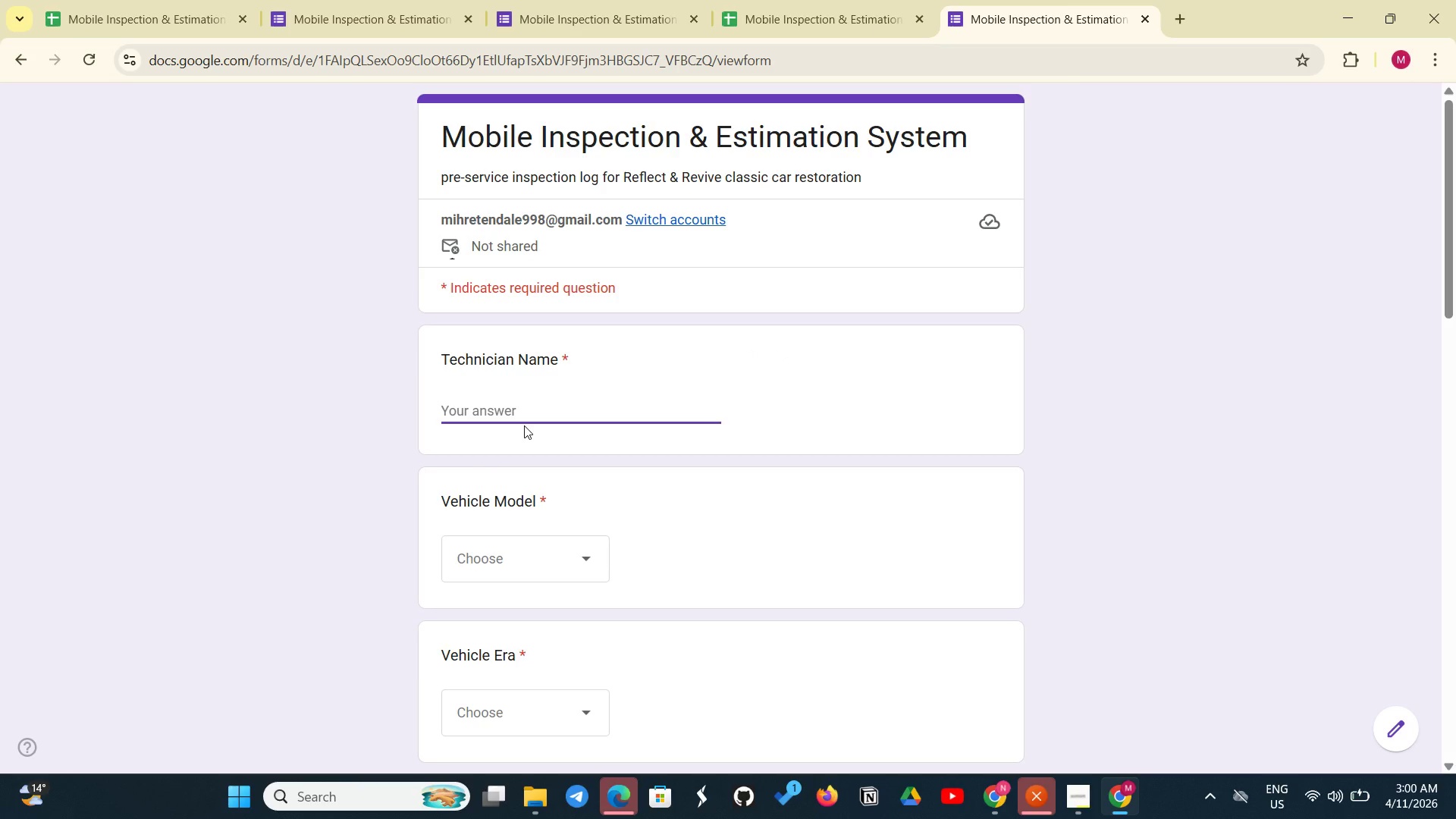 
wait(5.47)
 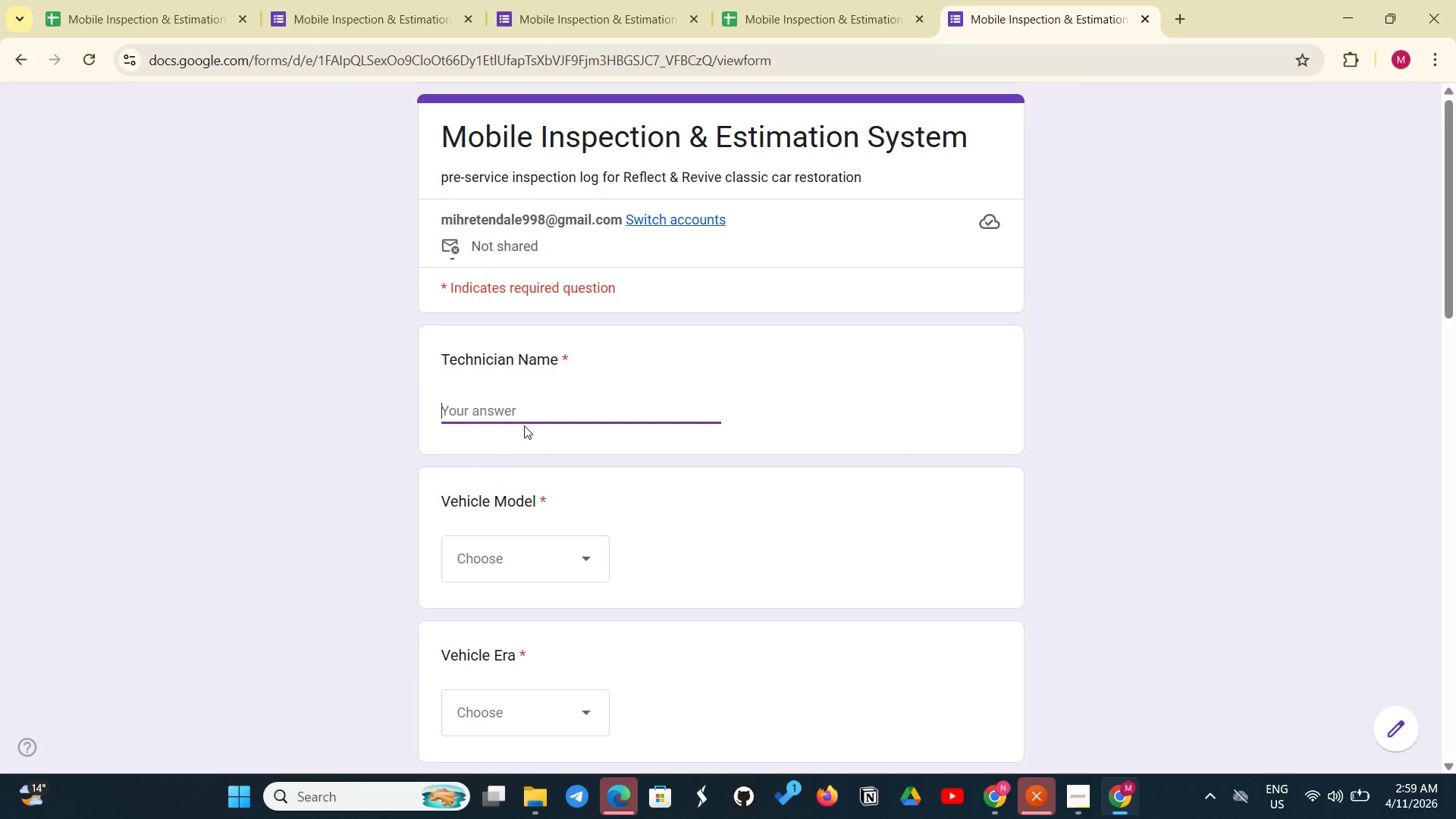 
type(Sarah Jones)
 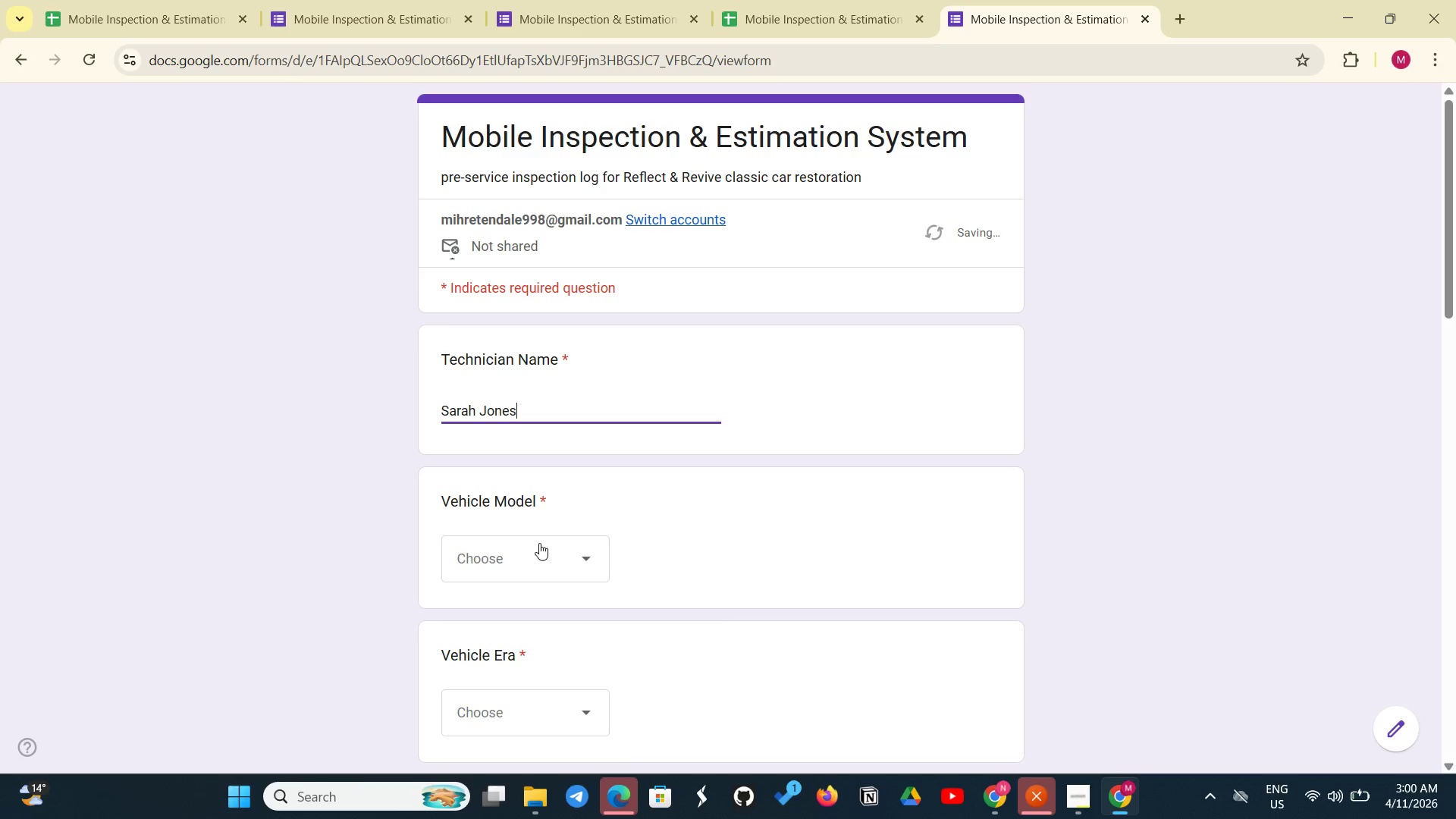 
left_click([536, 551])
 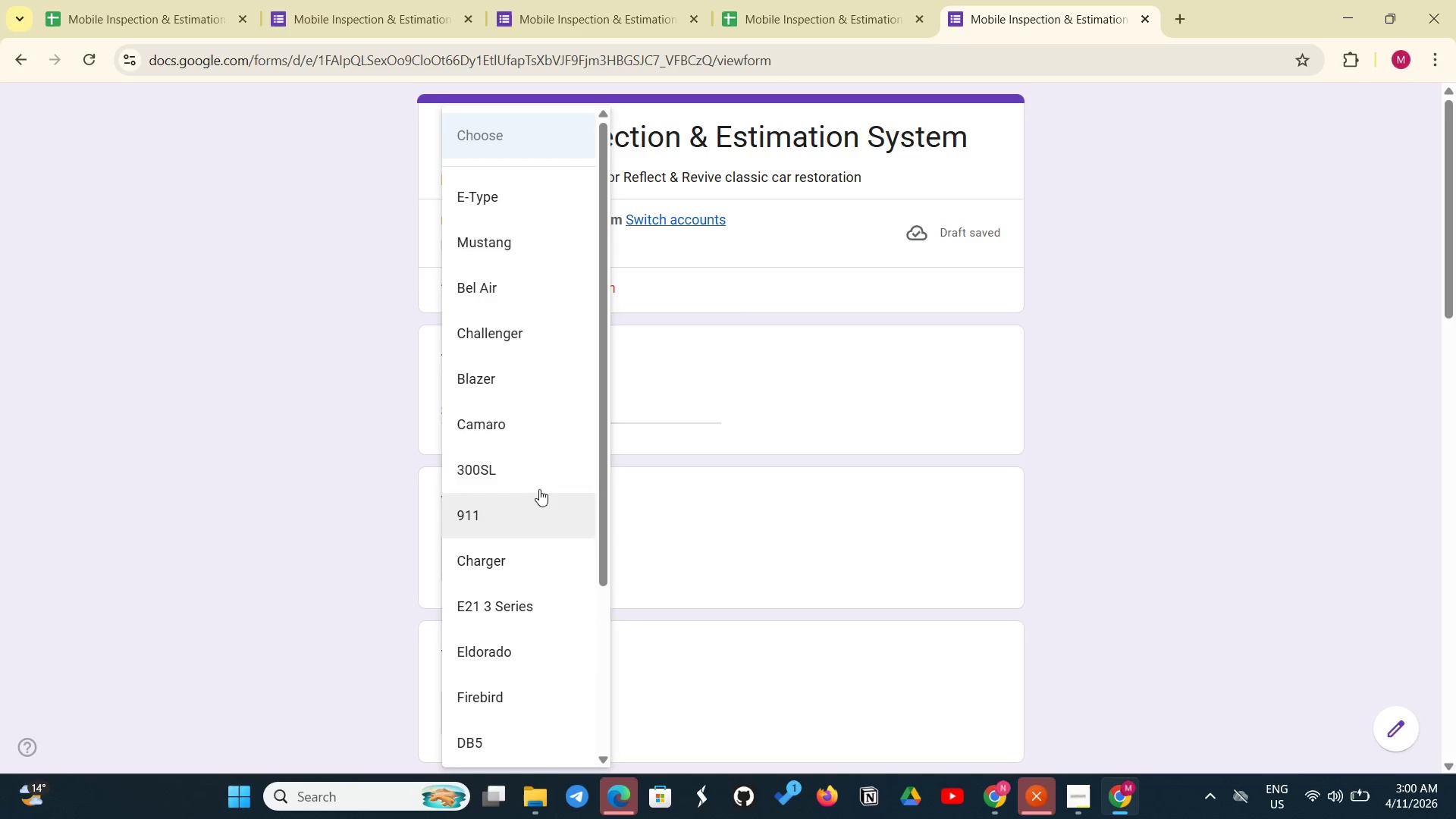 
wait(5.58)
 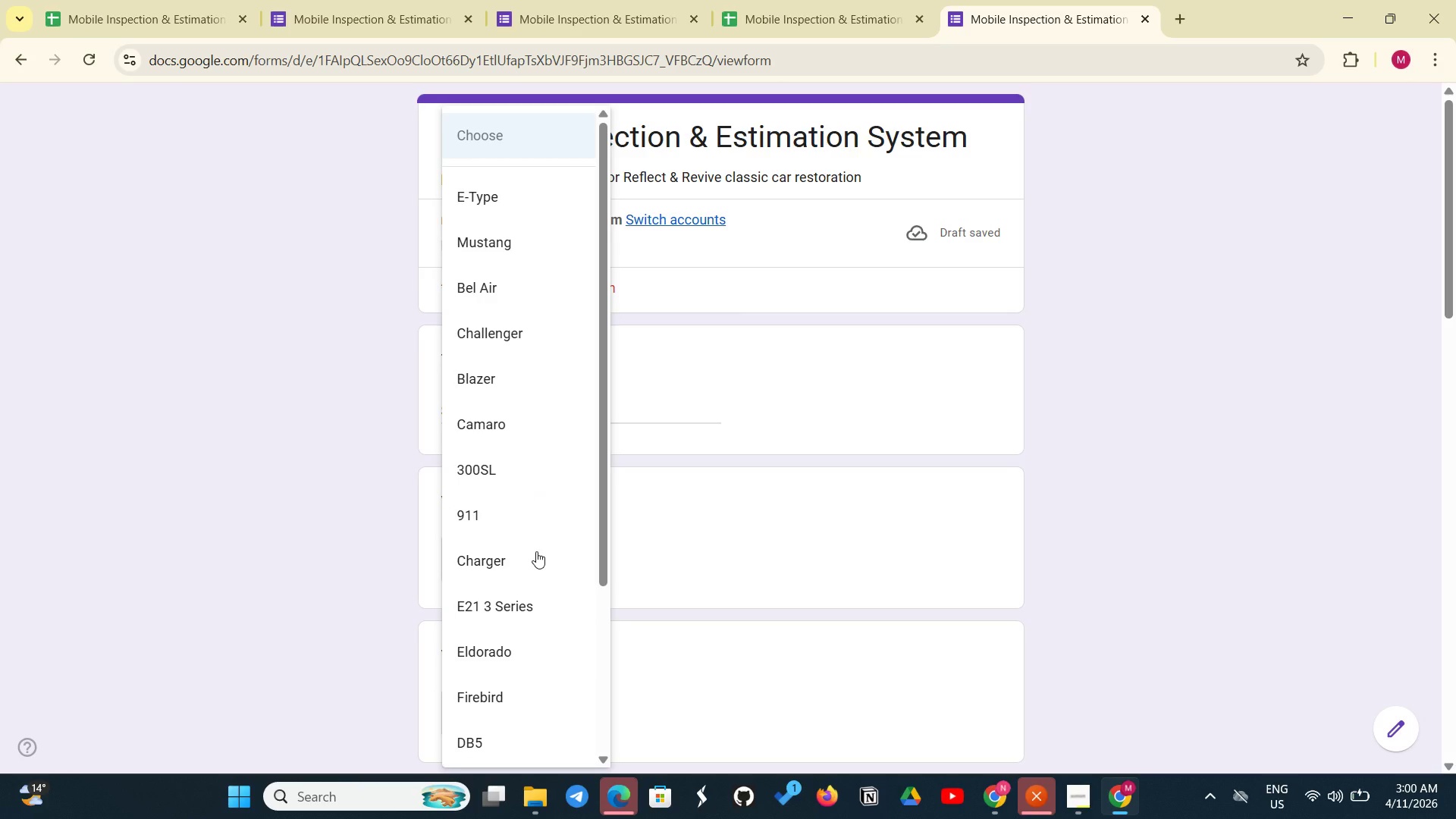 
scroll: coordinate [529, 689], scroll_direction: down, amount: 4.0
 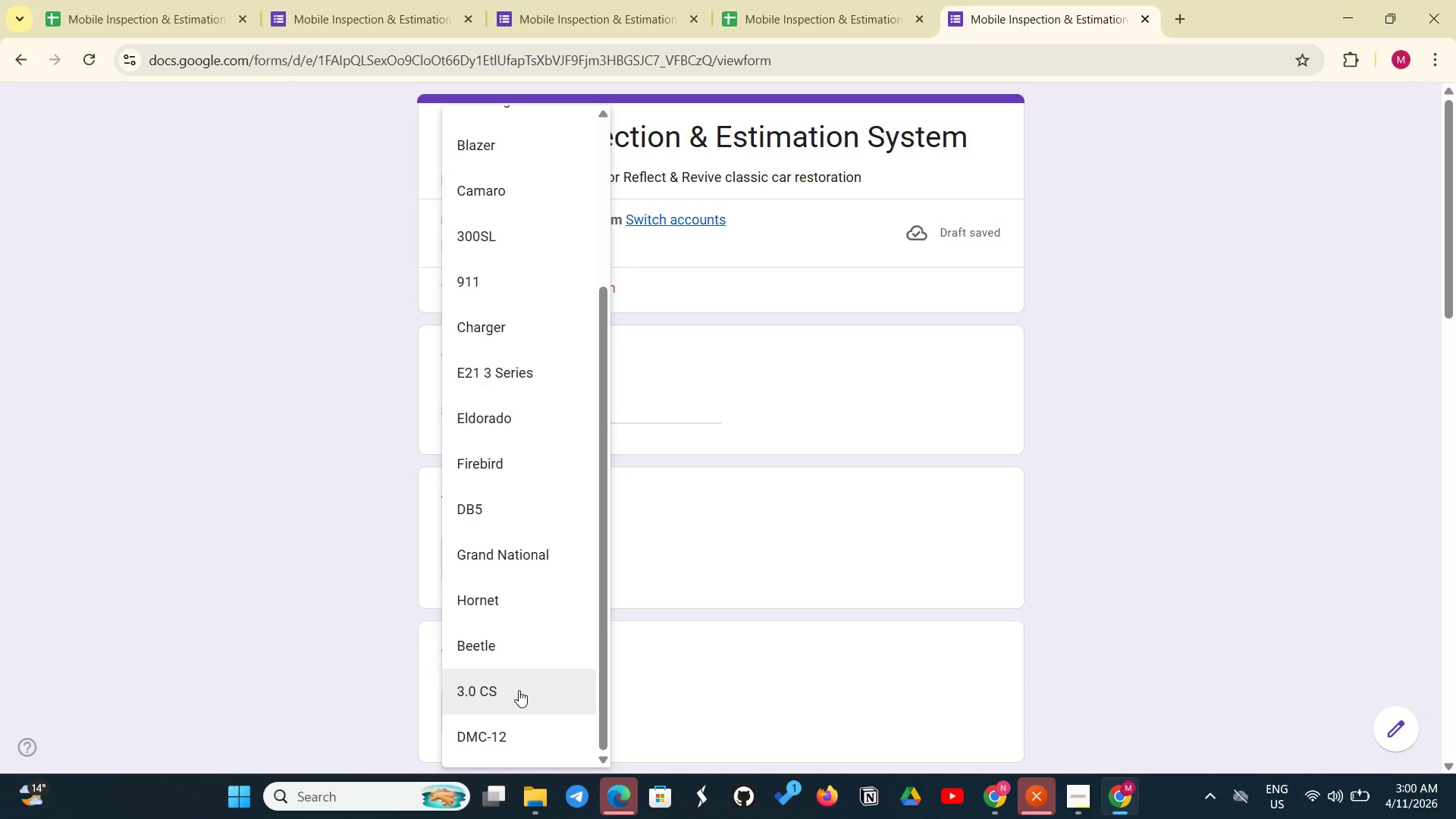 
scroll: coordinate [519, 690], scroll_direction: up, amount: 5.0
 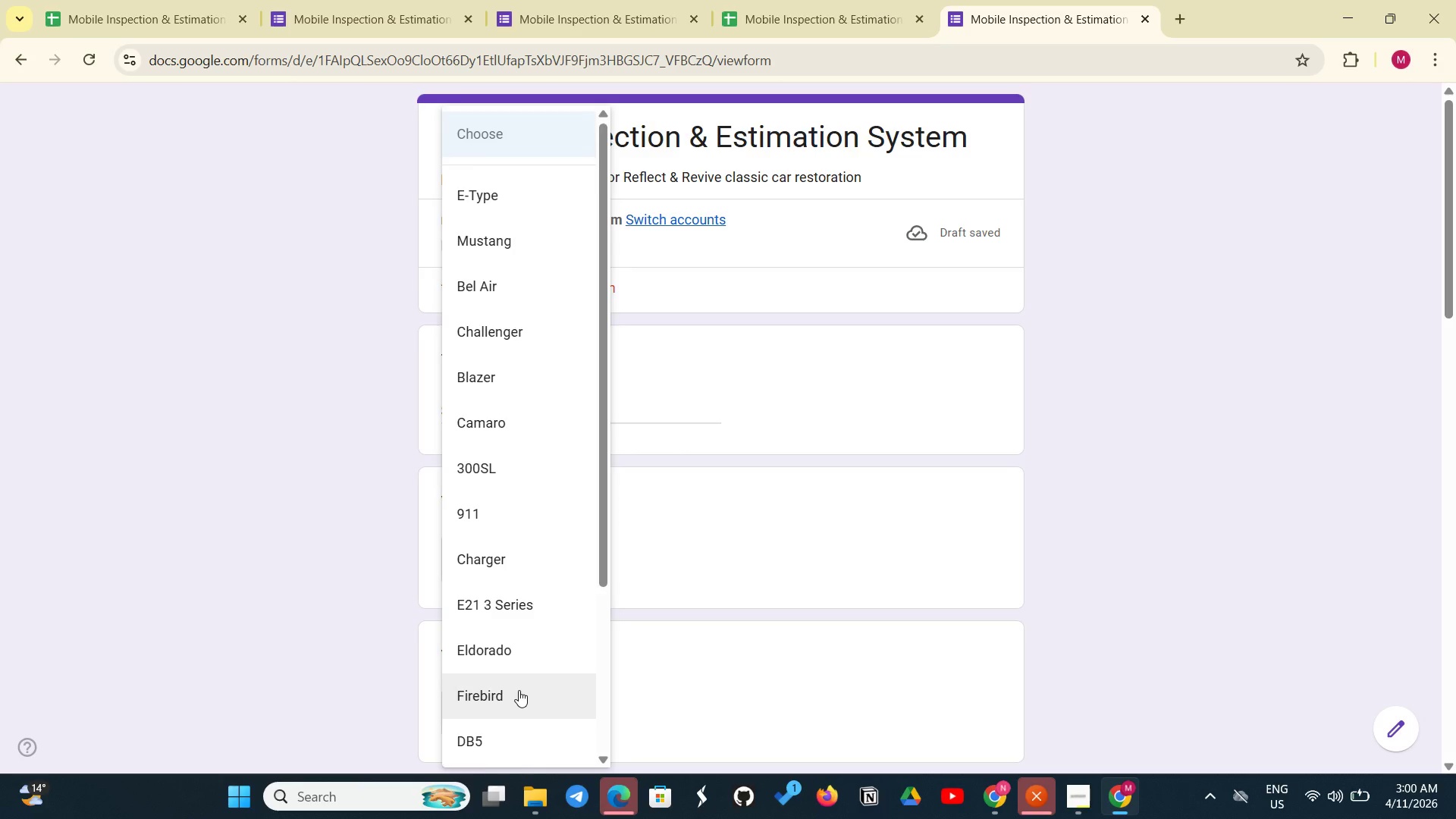 
scroll: coordinate [519, 697], scroll_direction: down, amount: 8.0
 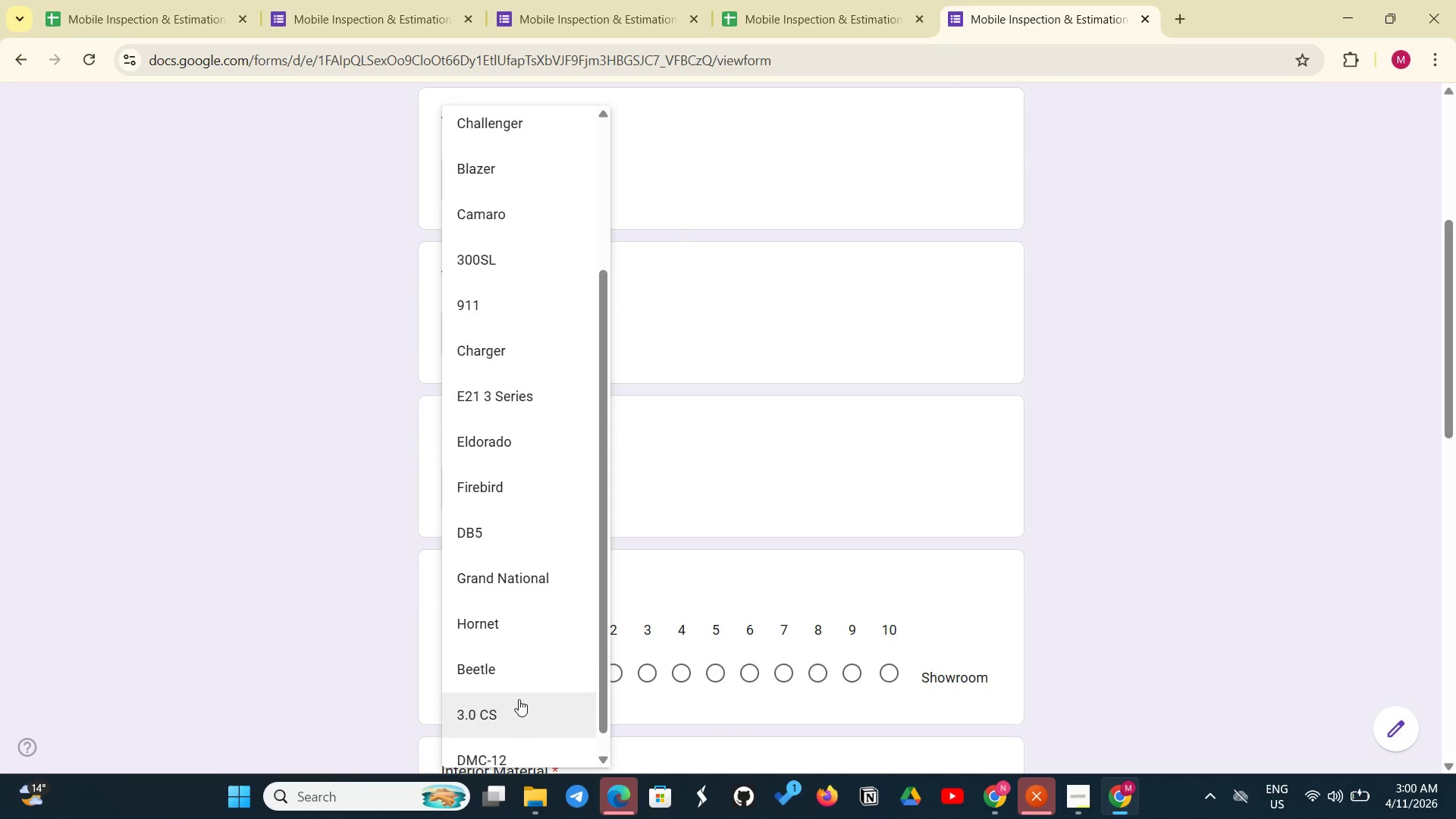 
scroll: coordinate [519, 699], scroll_direction: up, amount: 2.0
 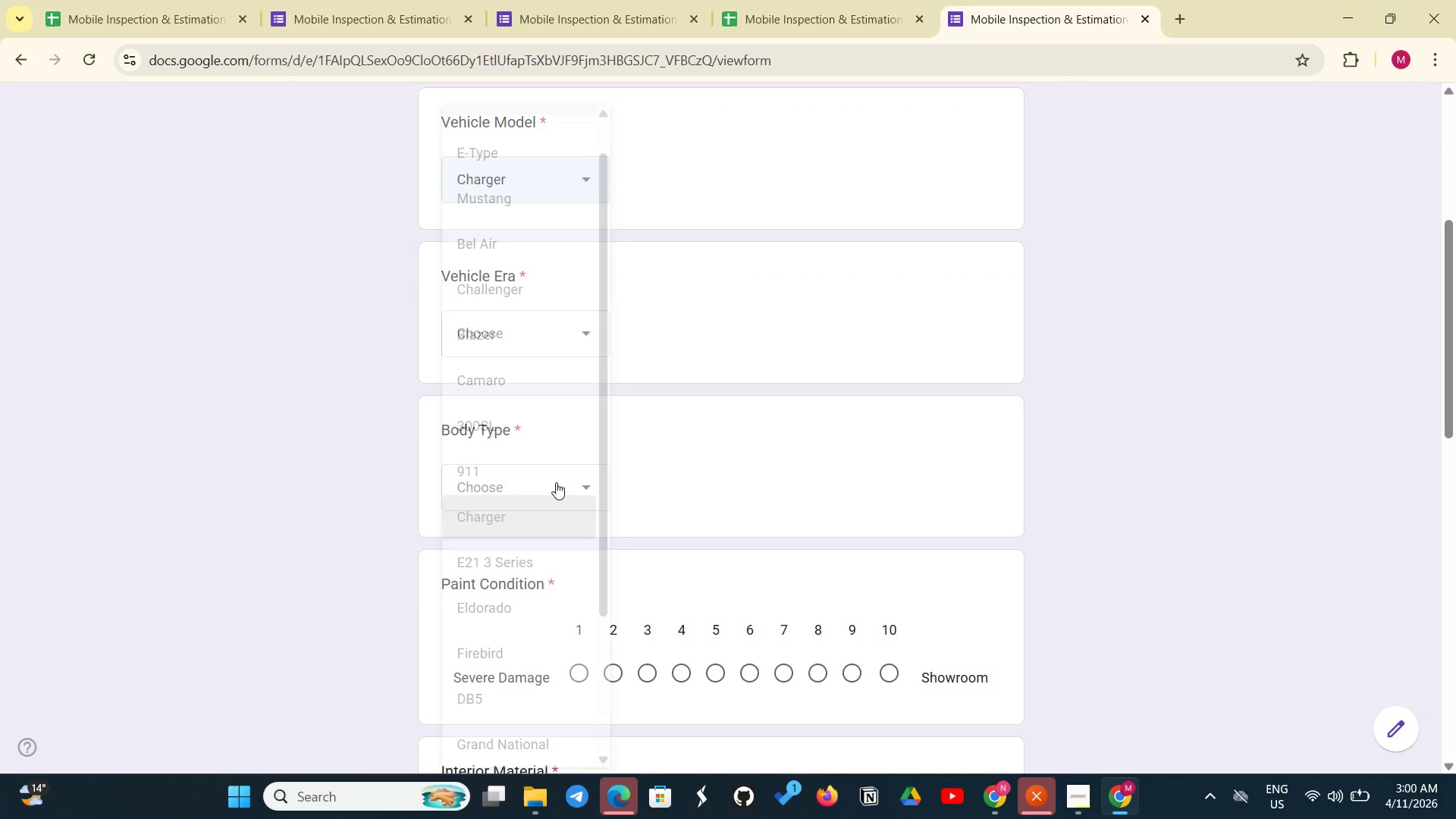 
left_click_drag(start_coordinate=[557, 316], to_coordinate=[554, 328])
 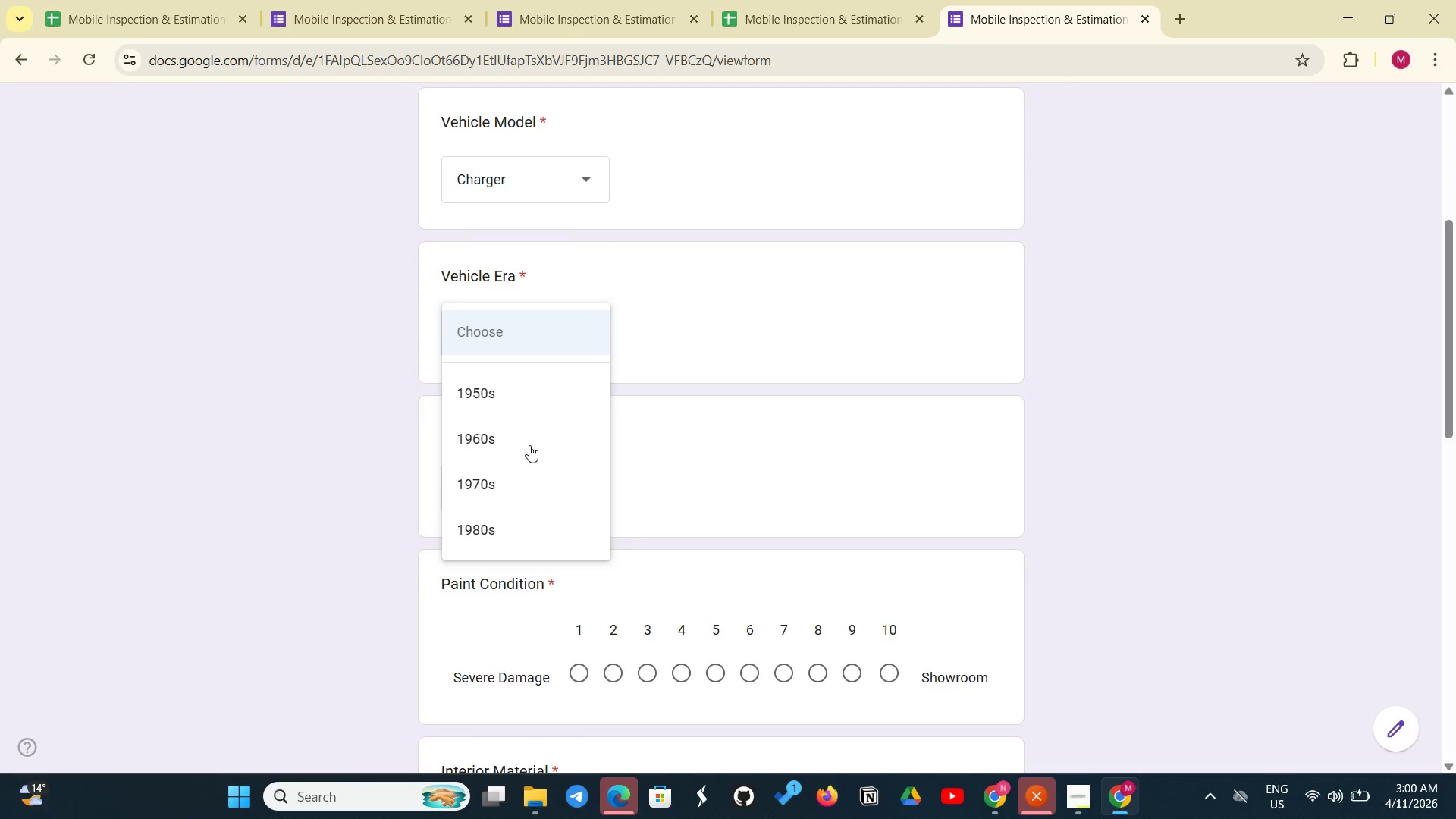 
left_click([529, 445])
 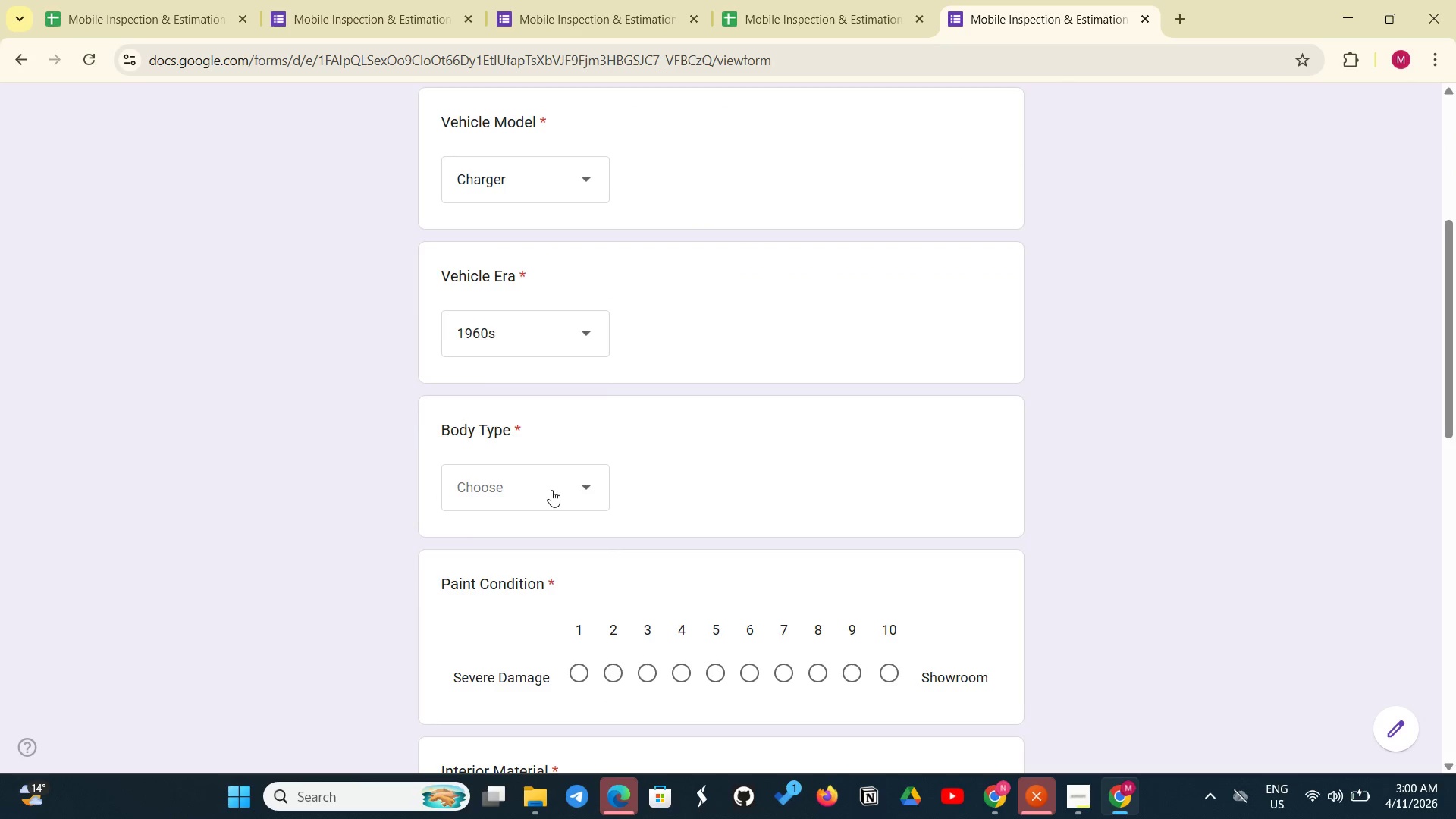 
left_click([551, 490])
 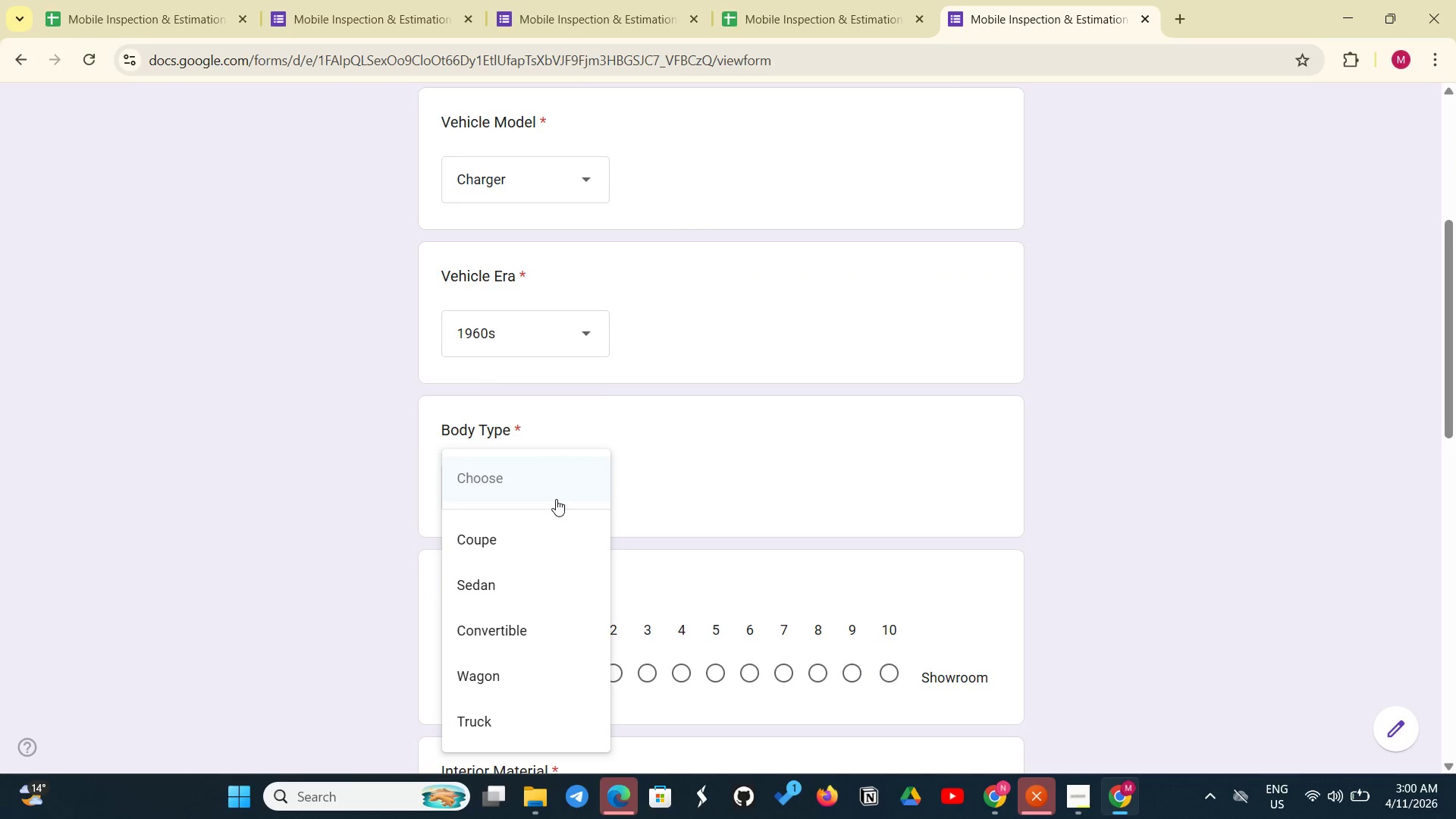 
left_click([496, 560])
 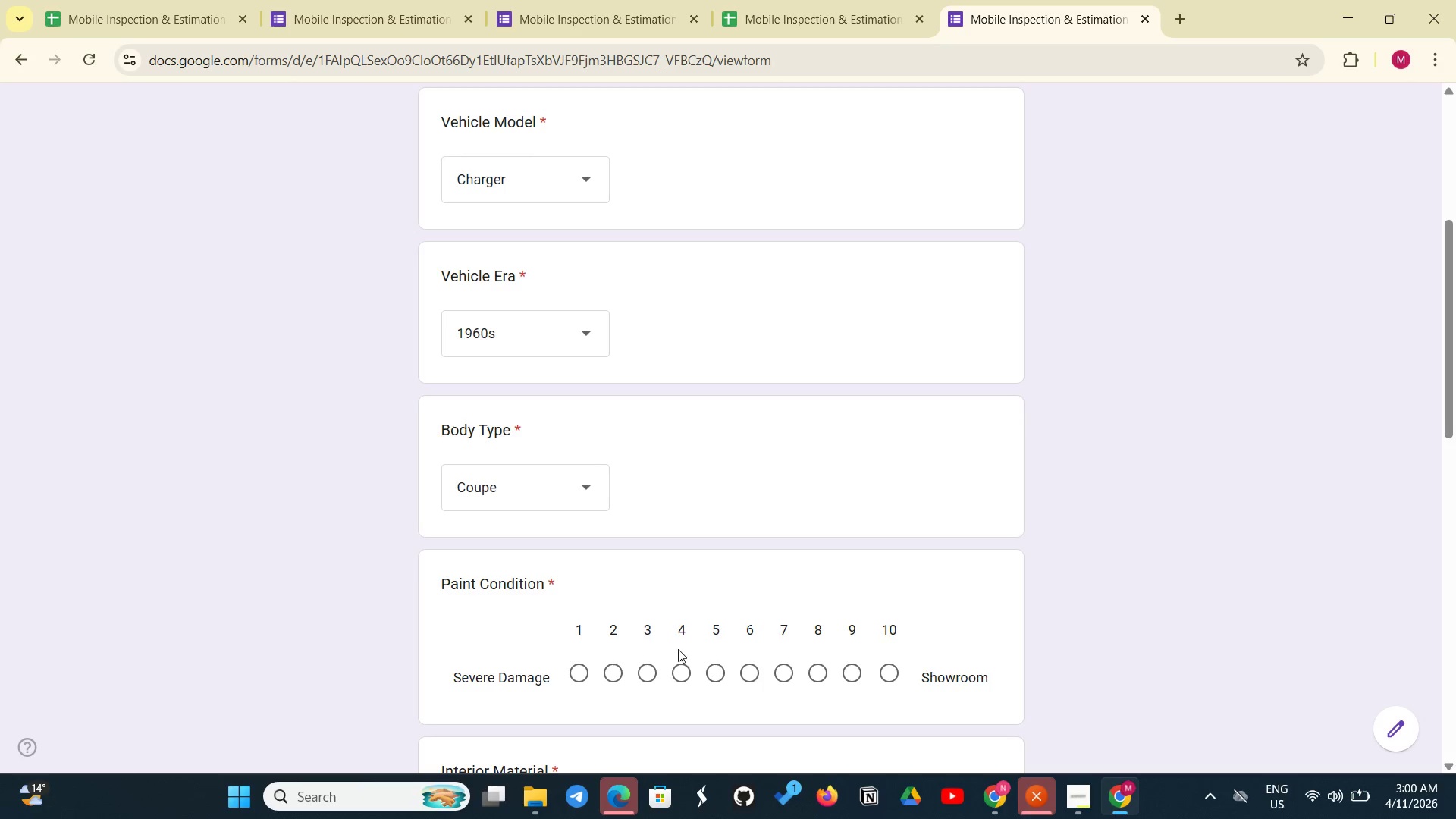 
left_click([678, 661])
 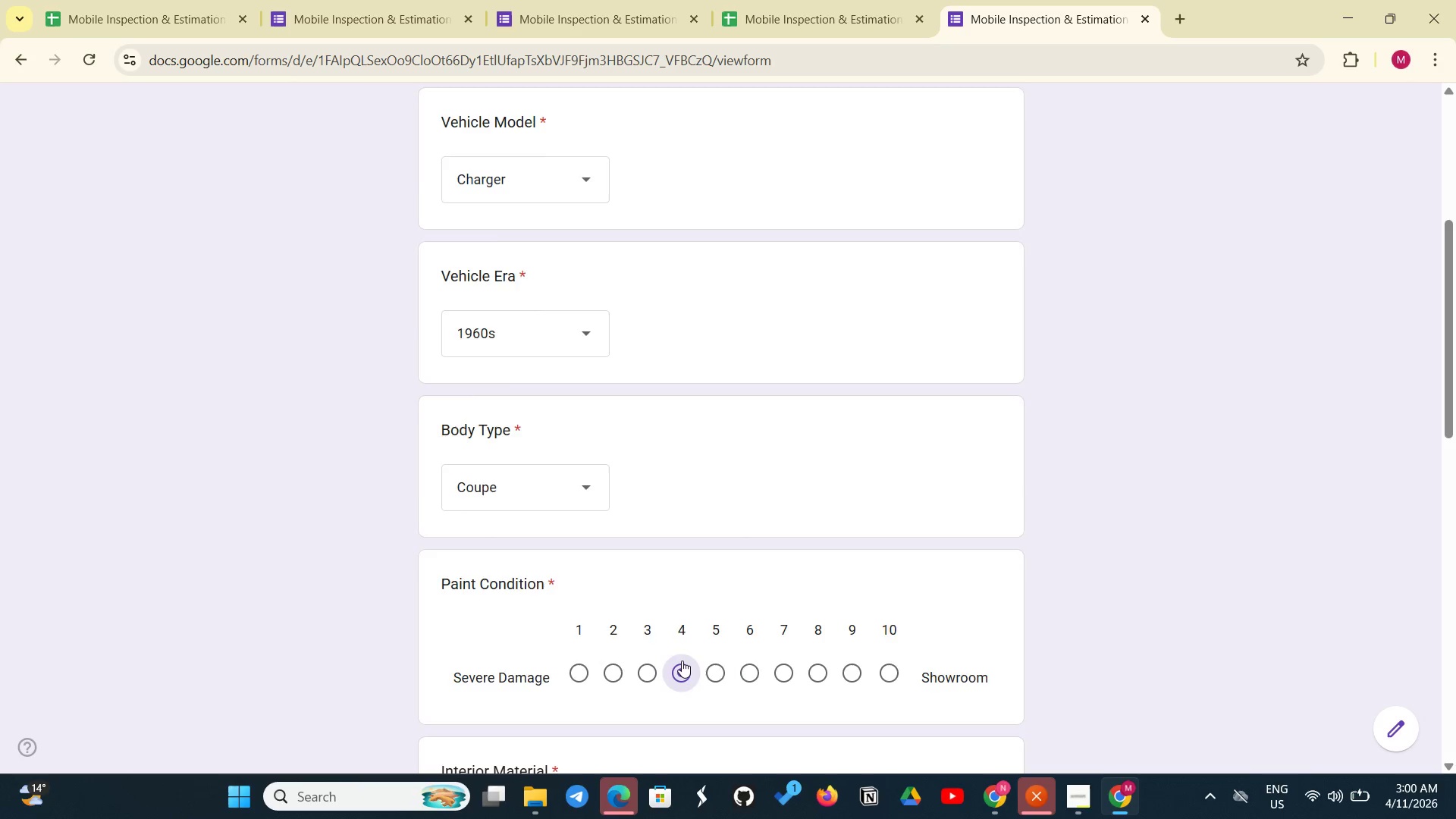 
scroll: coordinate [682, 661], scroll_direction: down, amount: 3.0
 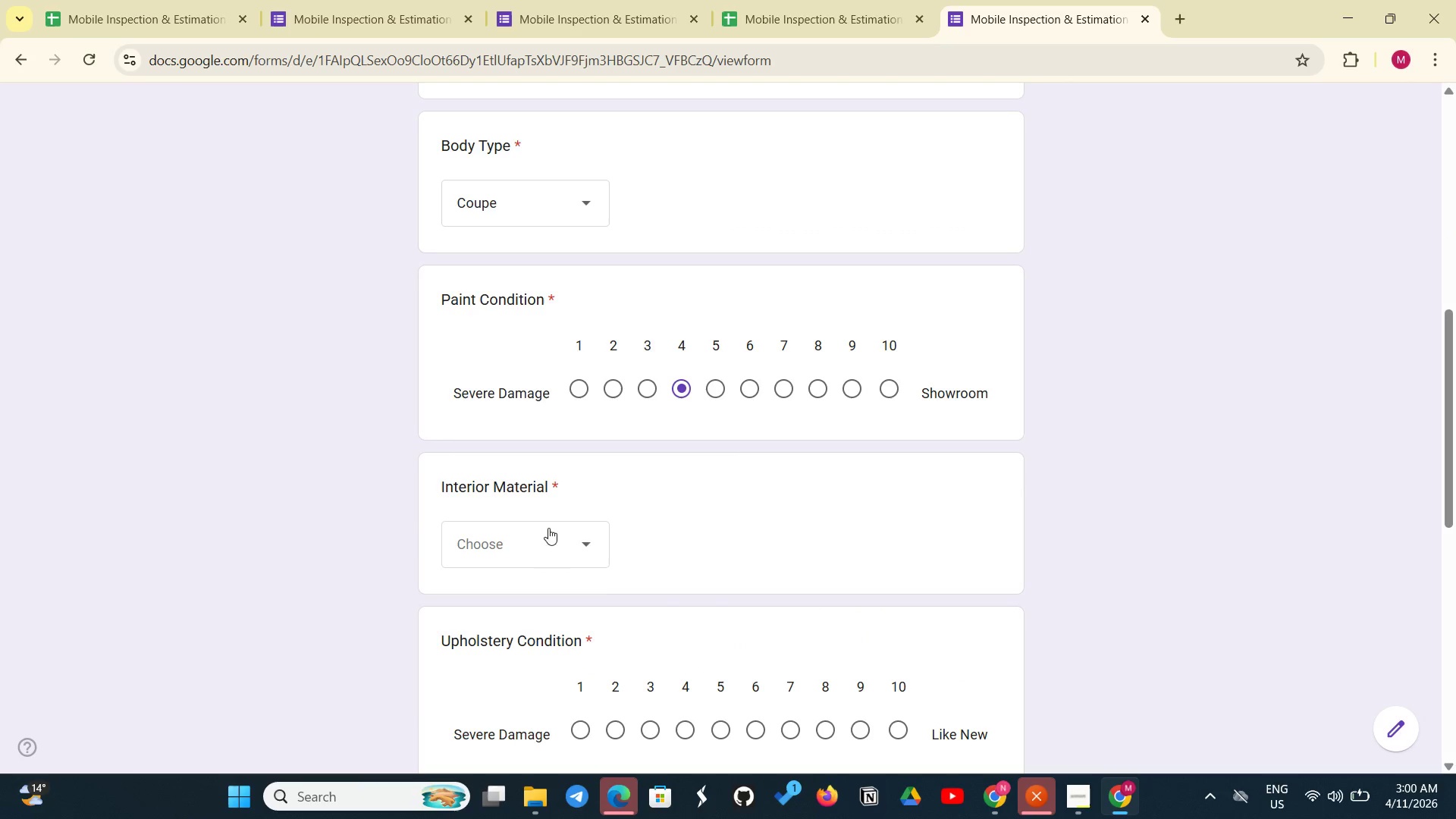 
left_click([548, 529])
 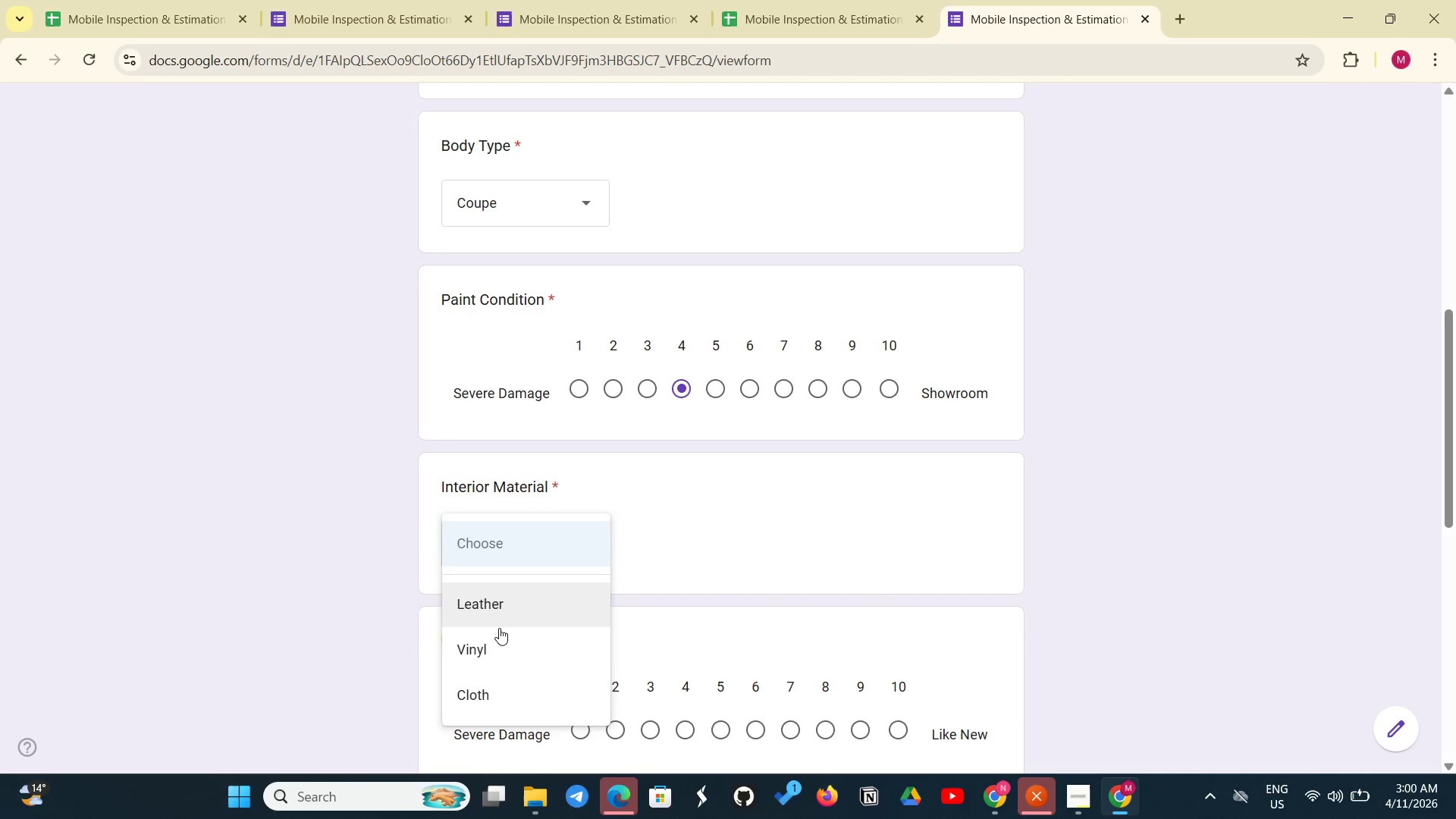 
left_click([494, 642])
 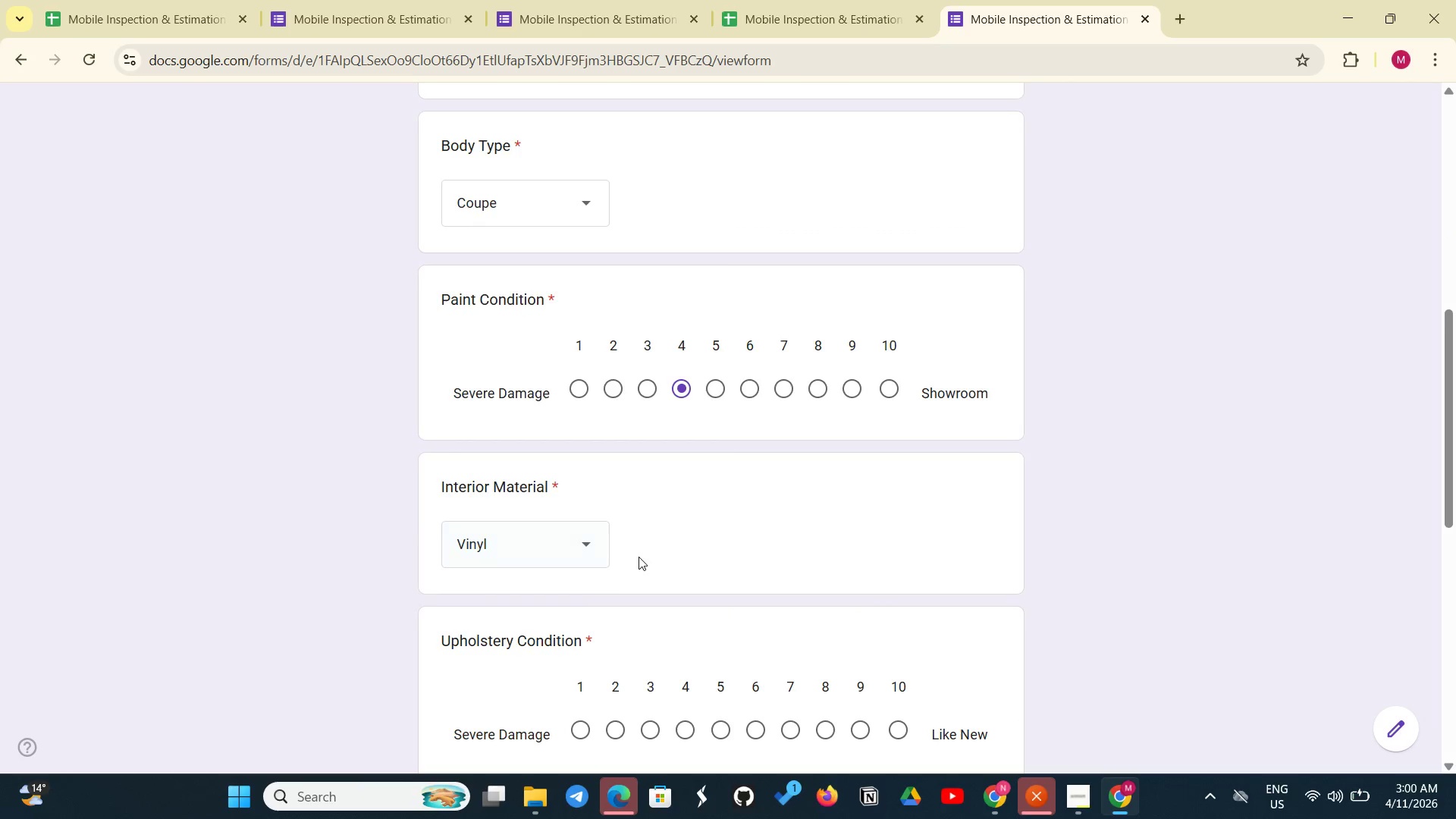 
scroll: coordinate [639, 557], scroll_direction: down, amount: 5.0
 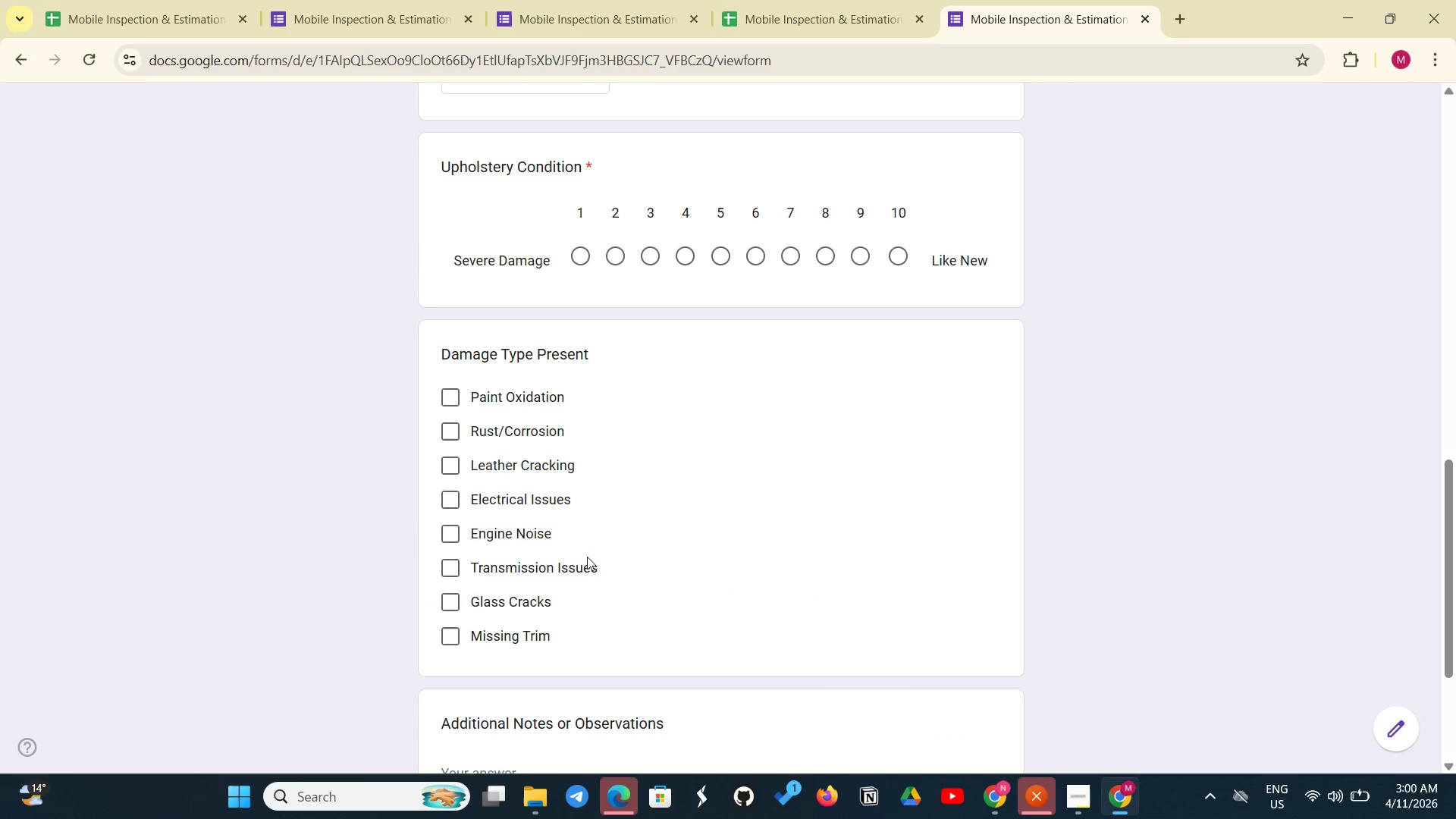 
left_click([613, 252])
 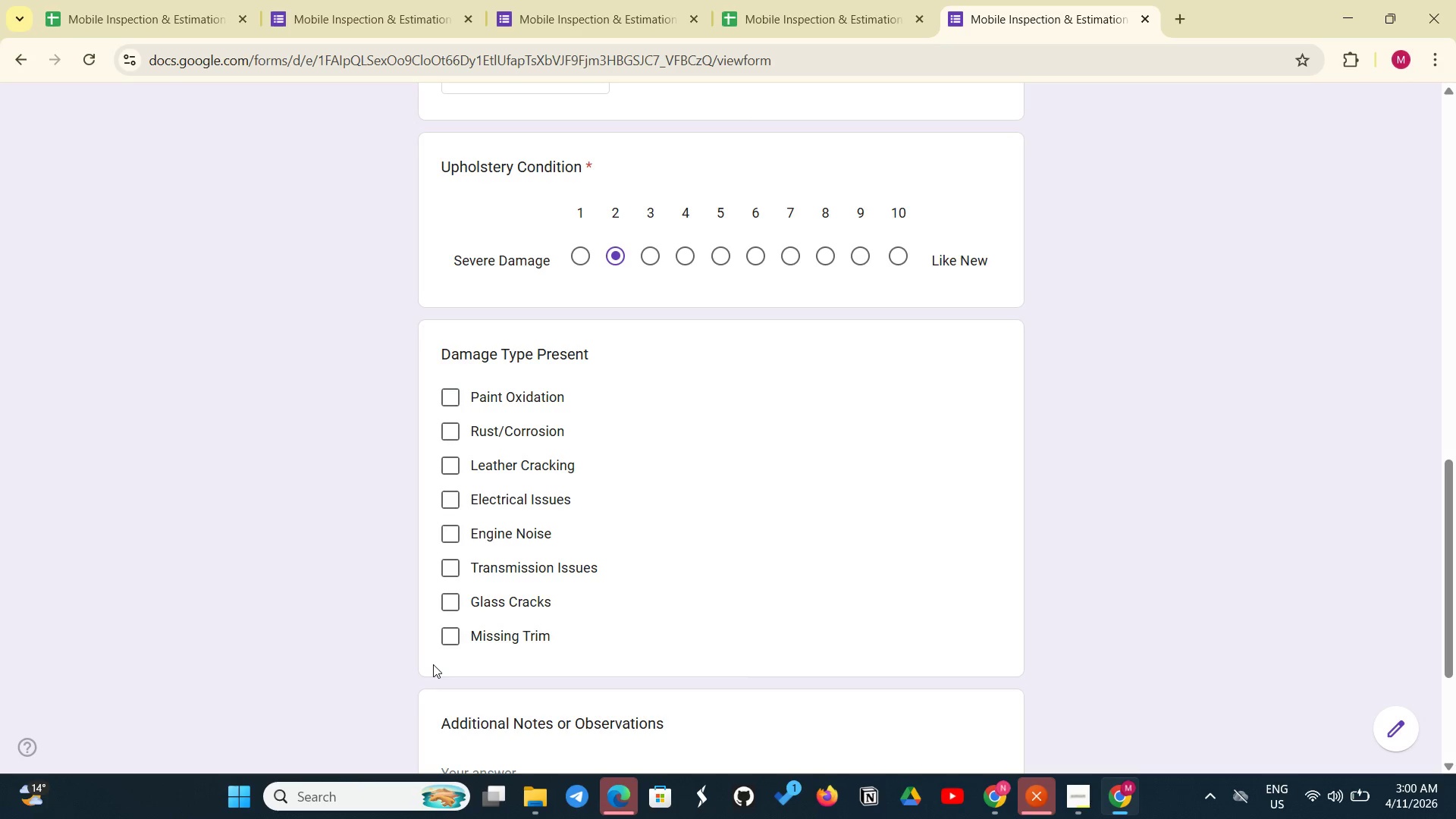 
left_click([458, 467])
 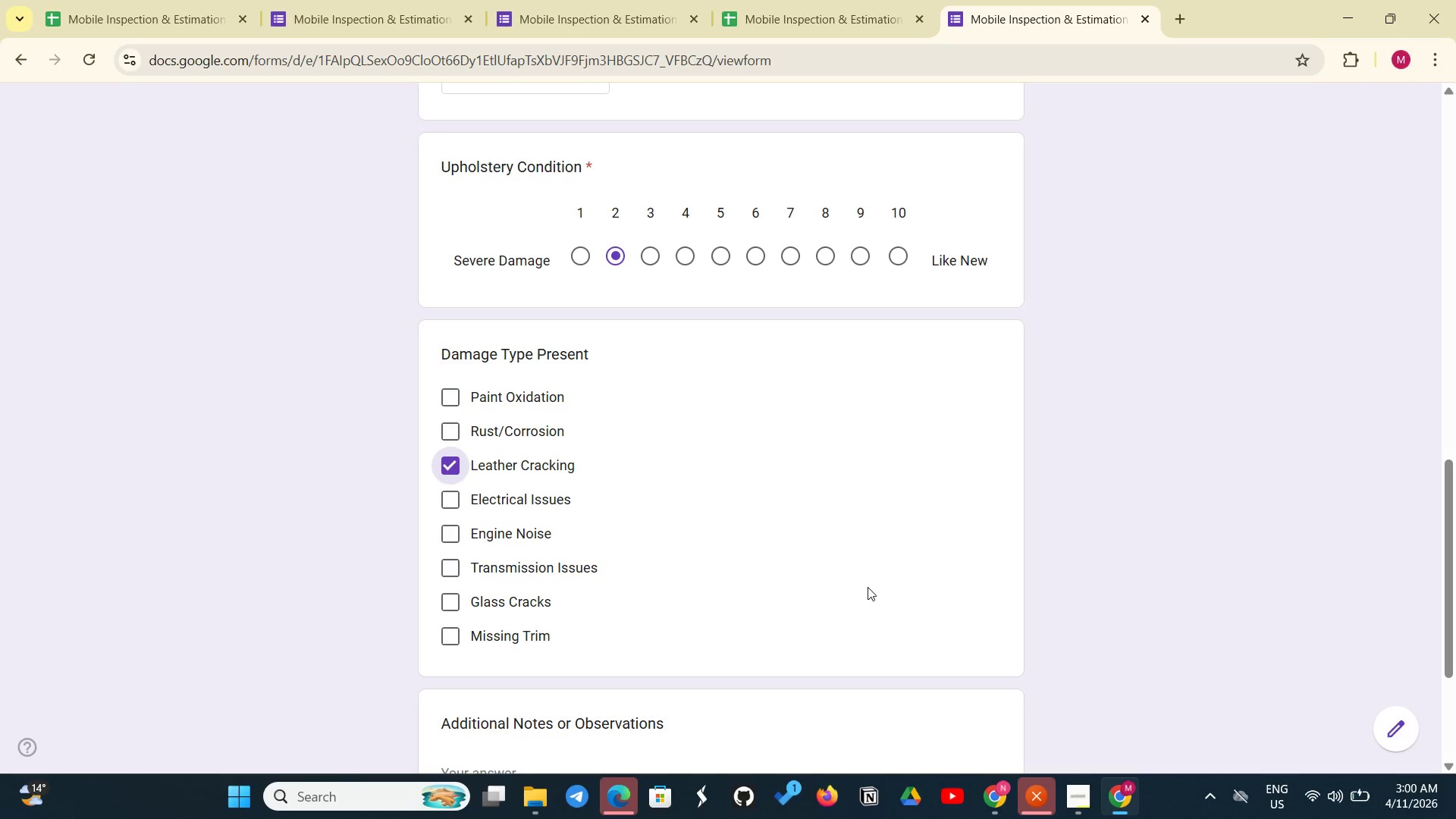 
scroll: coordinate [868, 588], scroll_direction: down, amount: 4.0
 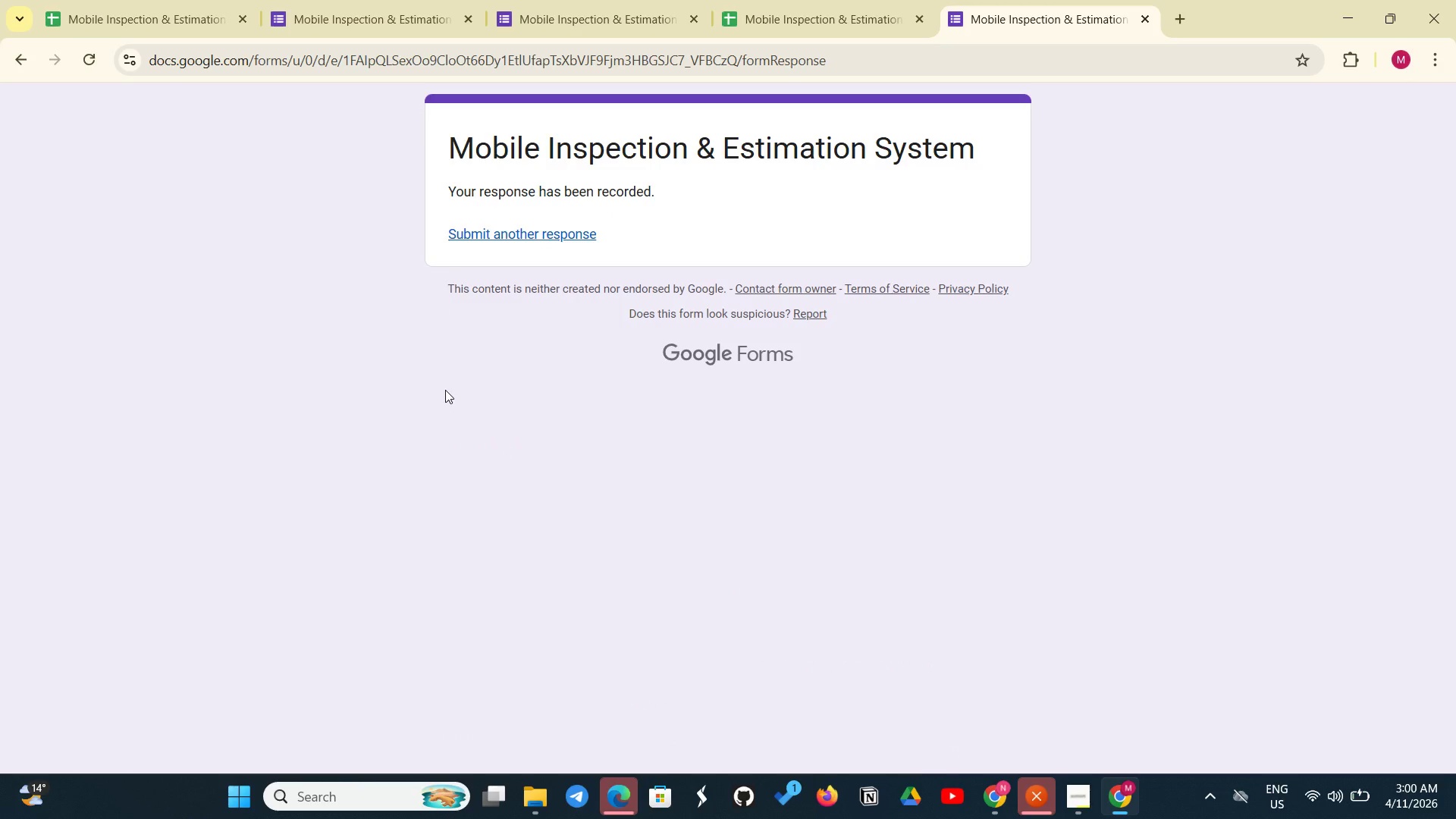 
left_click([83, 61])
 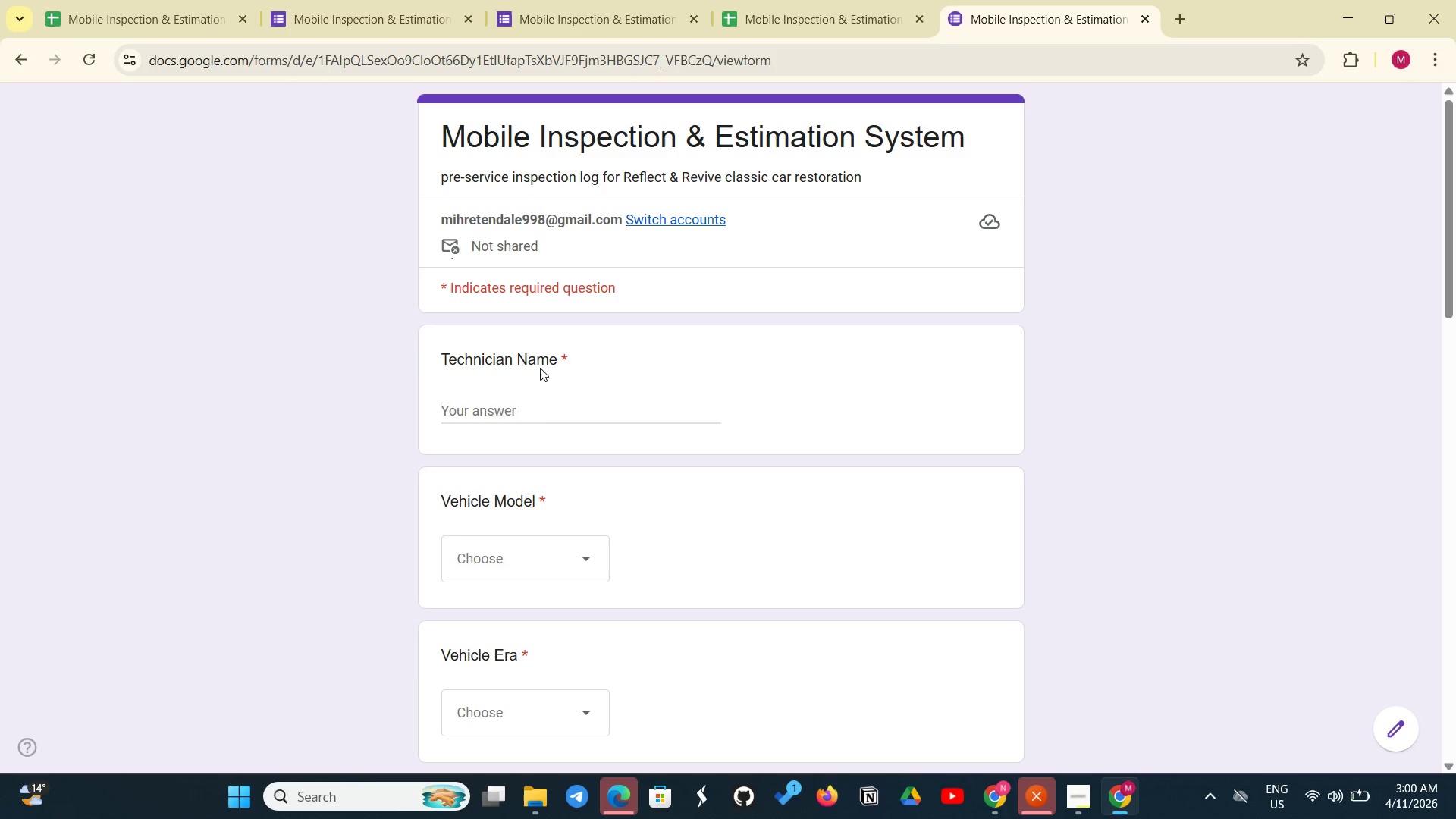 
left_click([541, 413])
 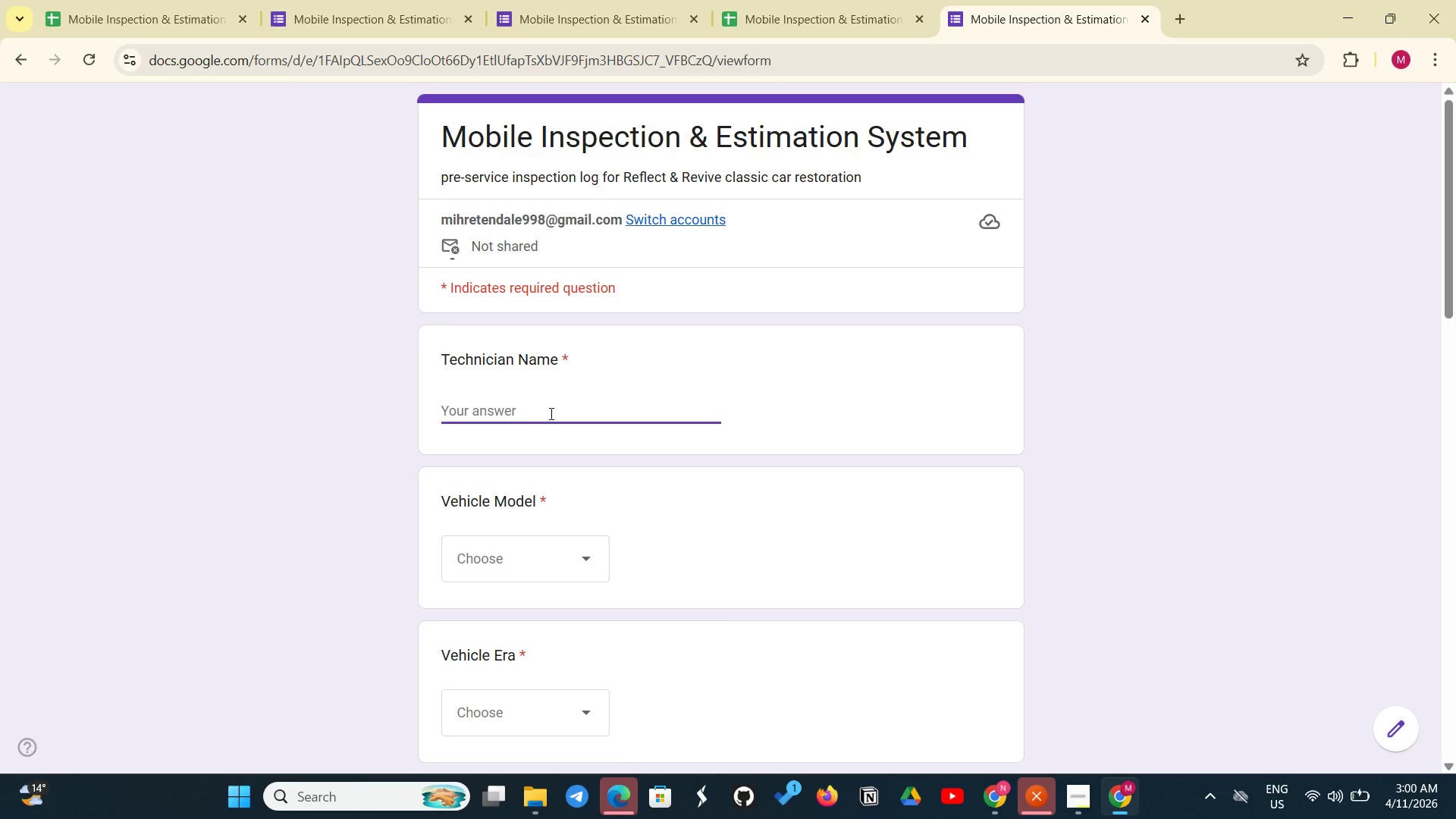 
type(JohnSmith)
 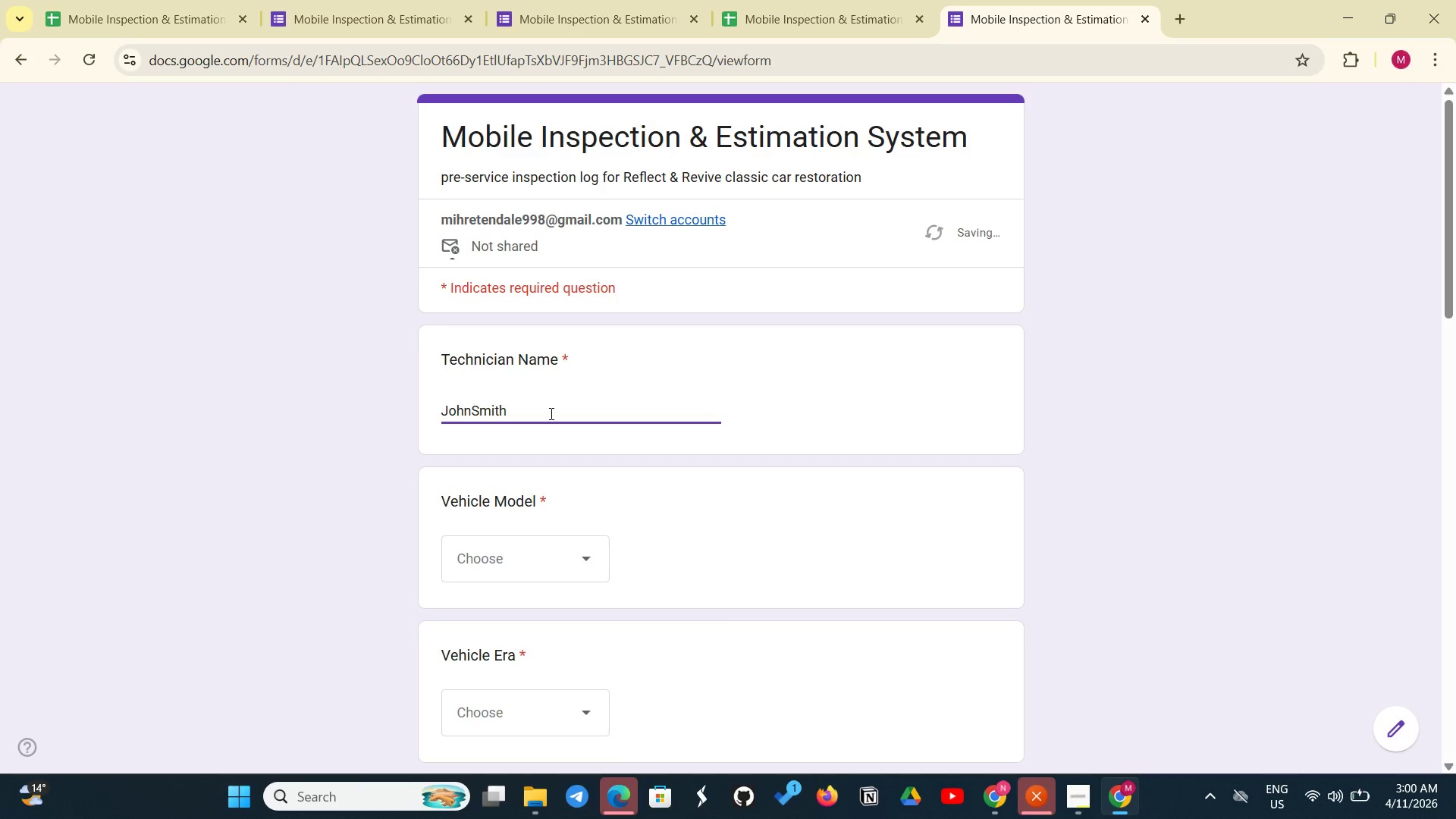 
key(ArrowLeft)
 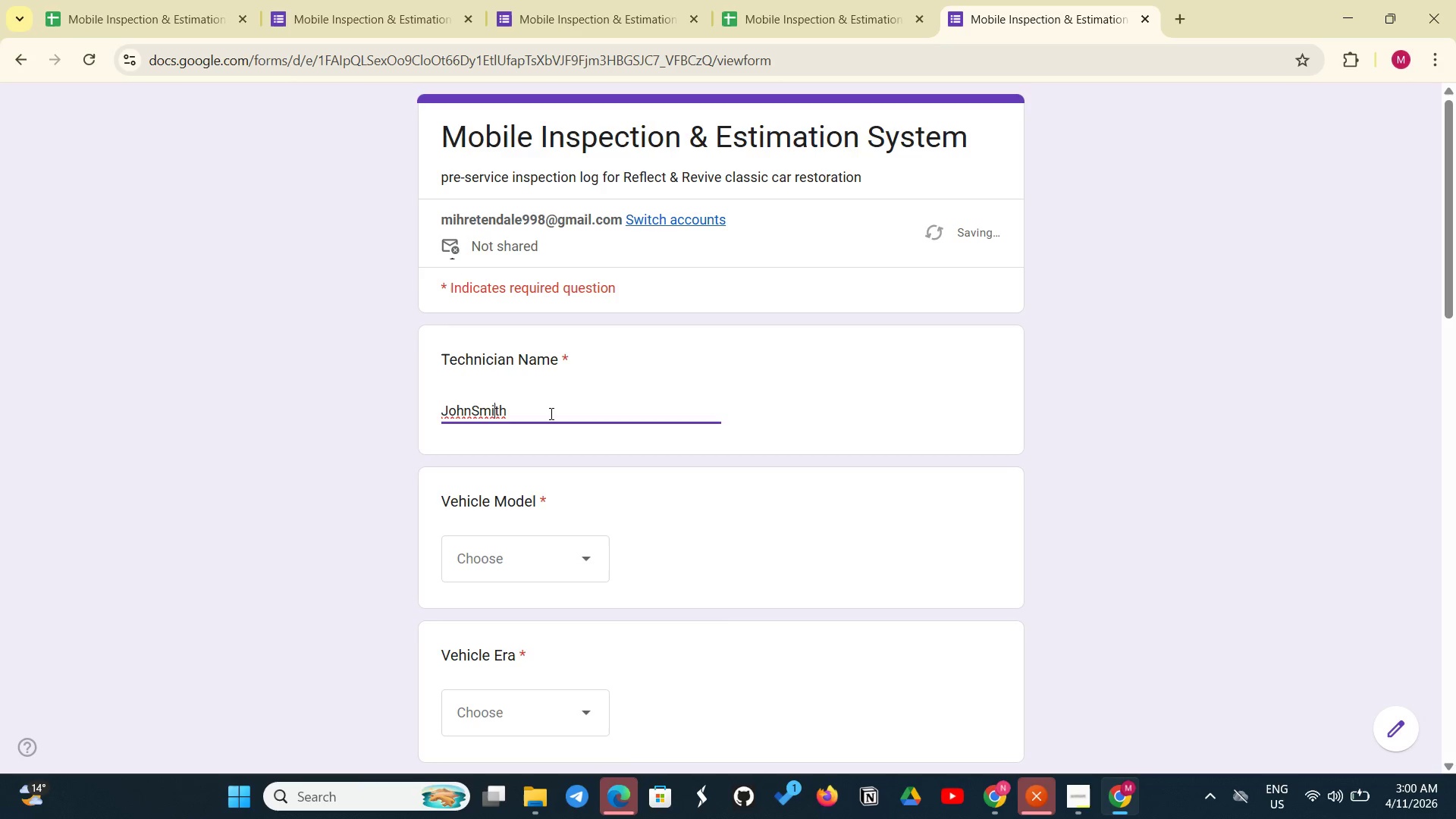 
key(ArrowLeft)
 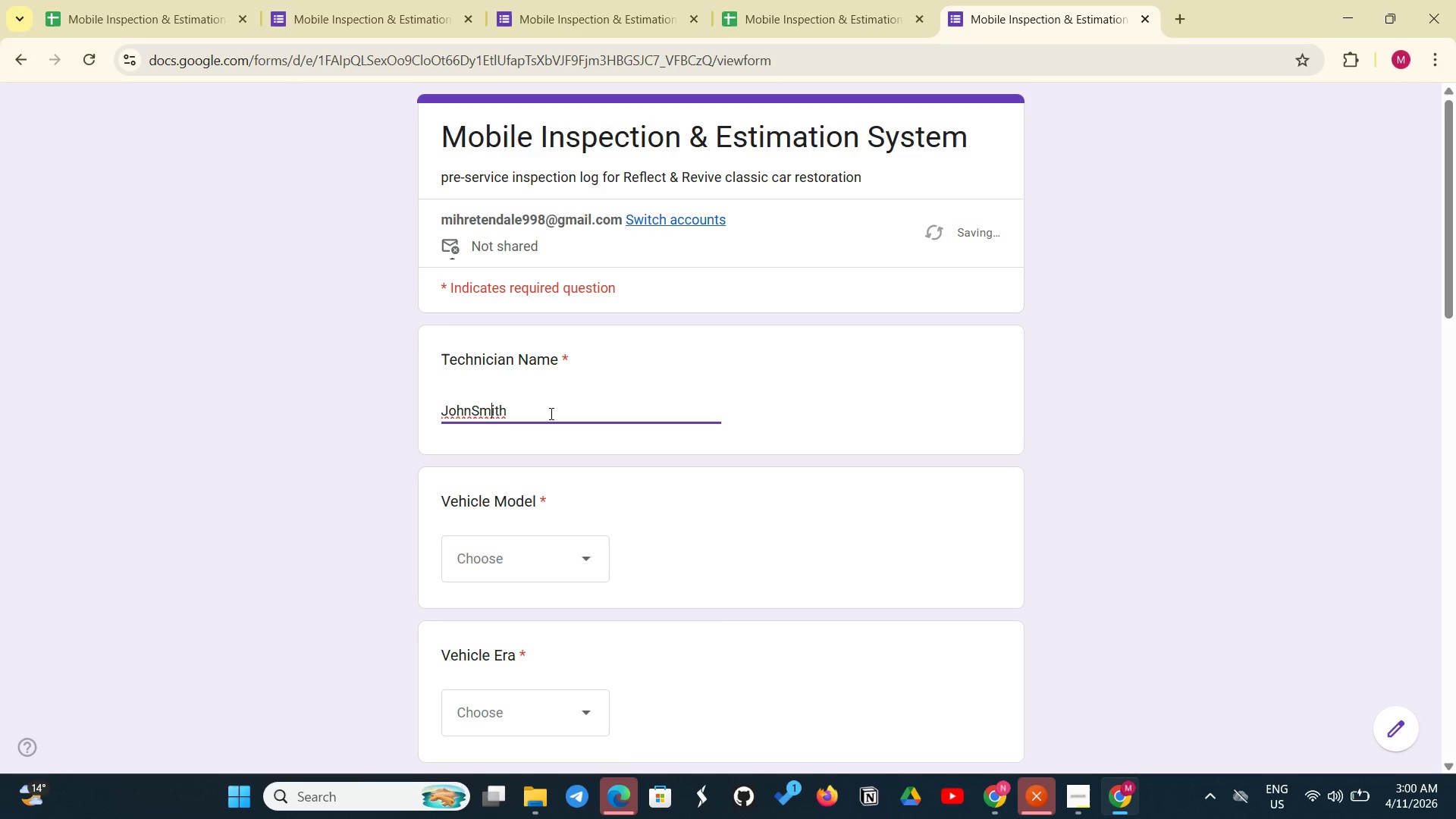 
key(ArrowLeft)
 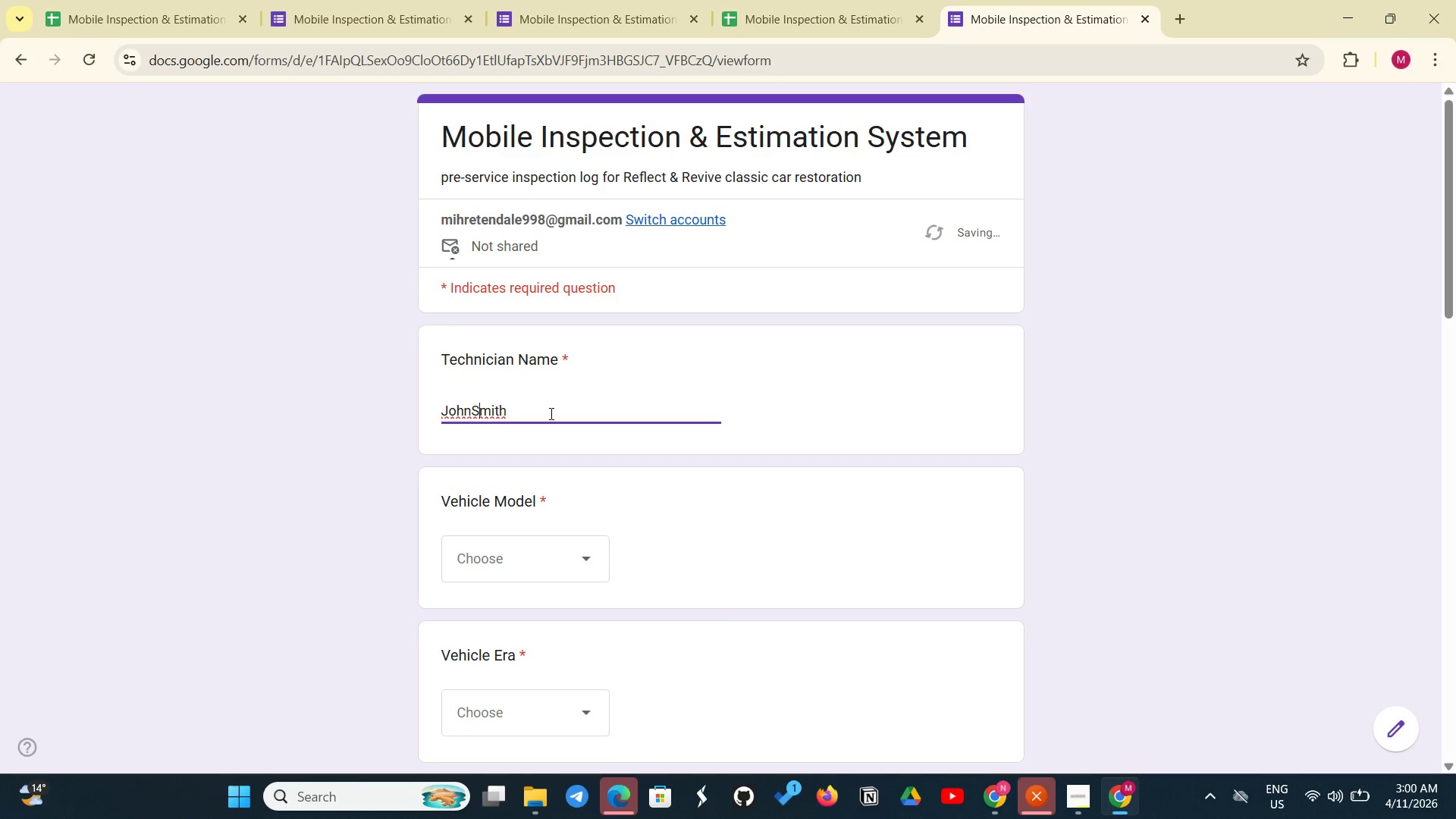 
key(ArrowLeft)
 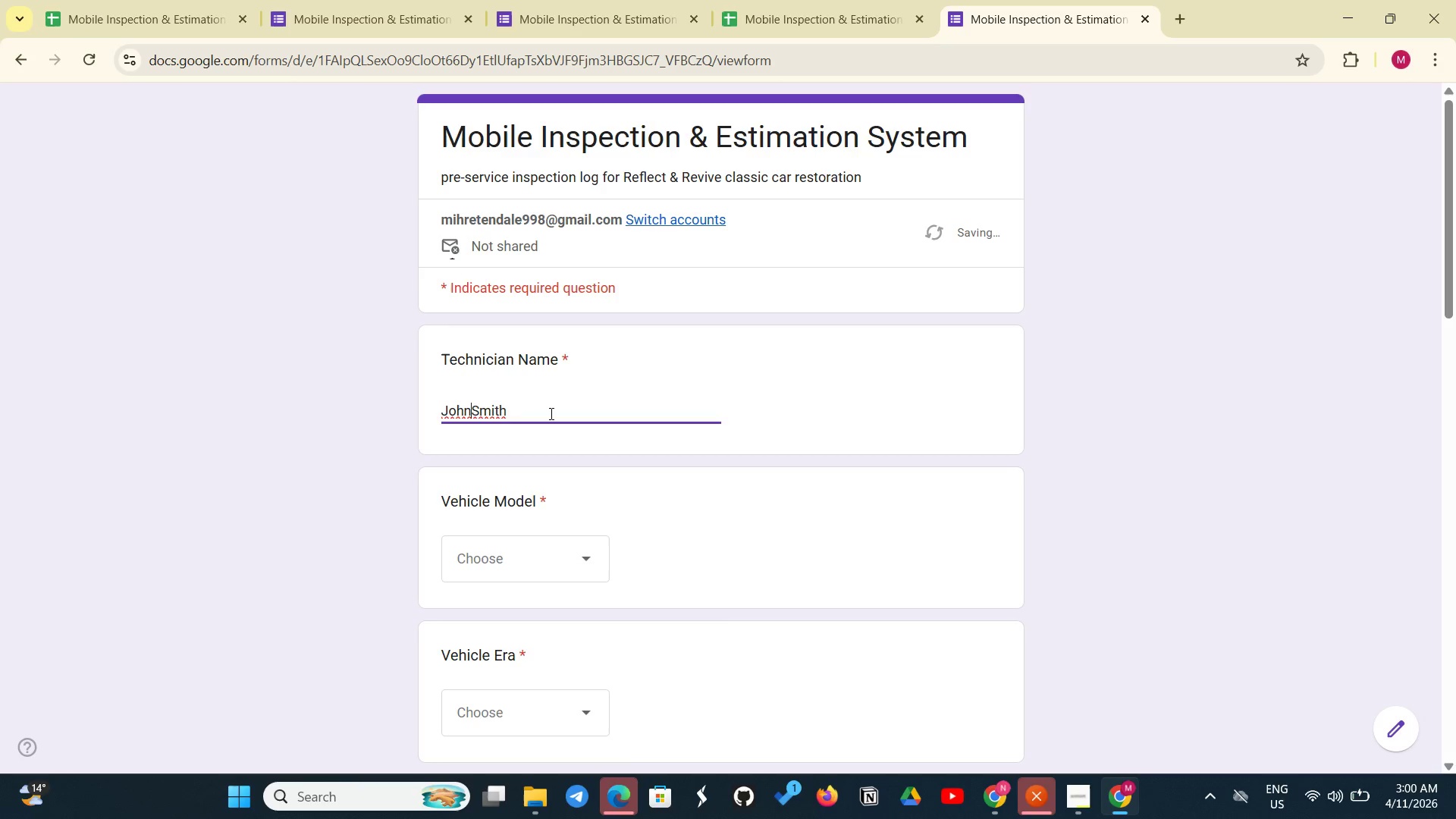 
key(ArrowLeft)
 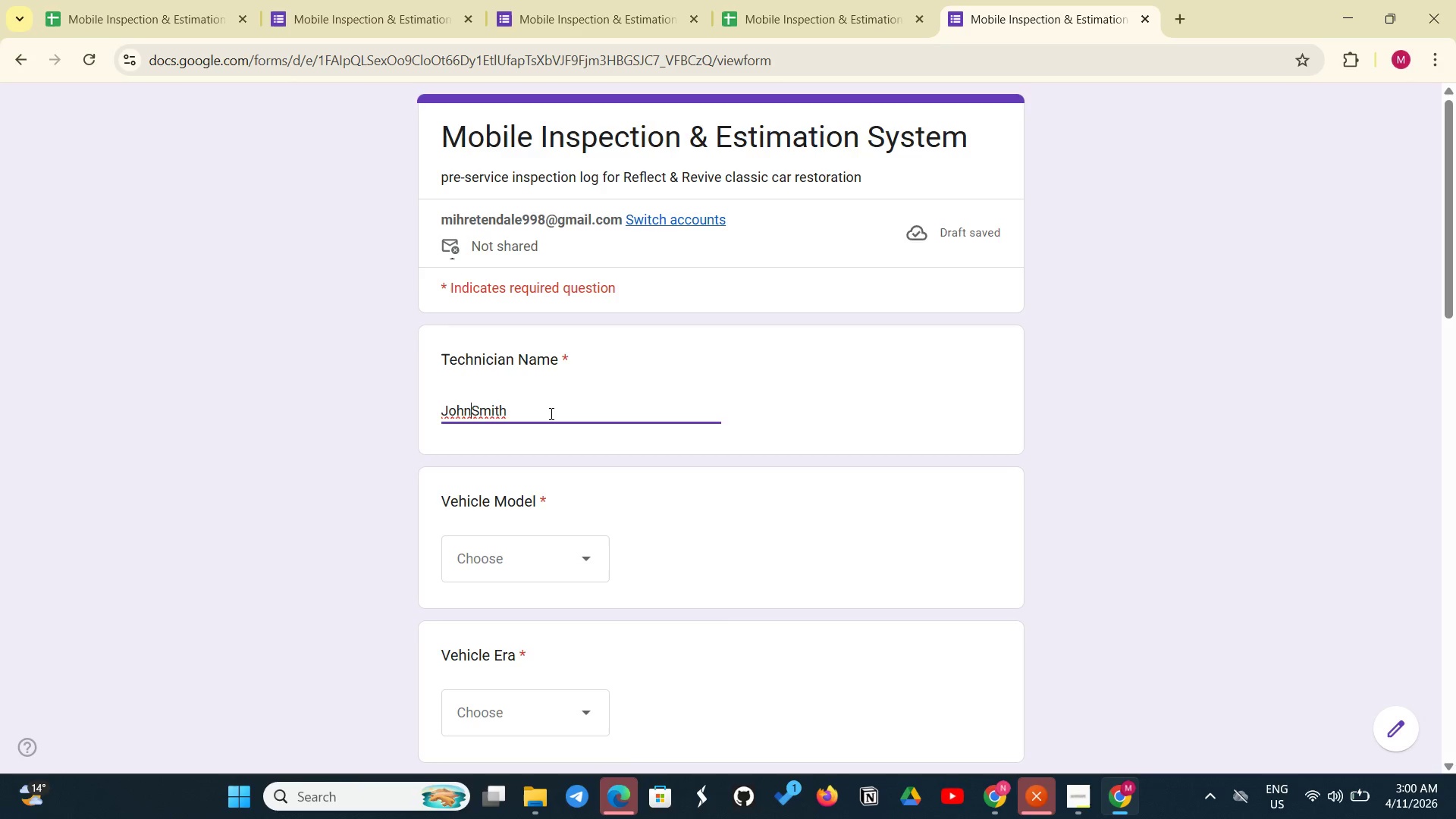 
key(Space)
 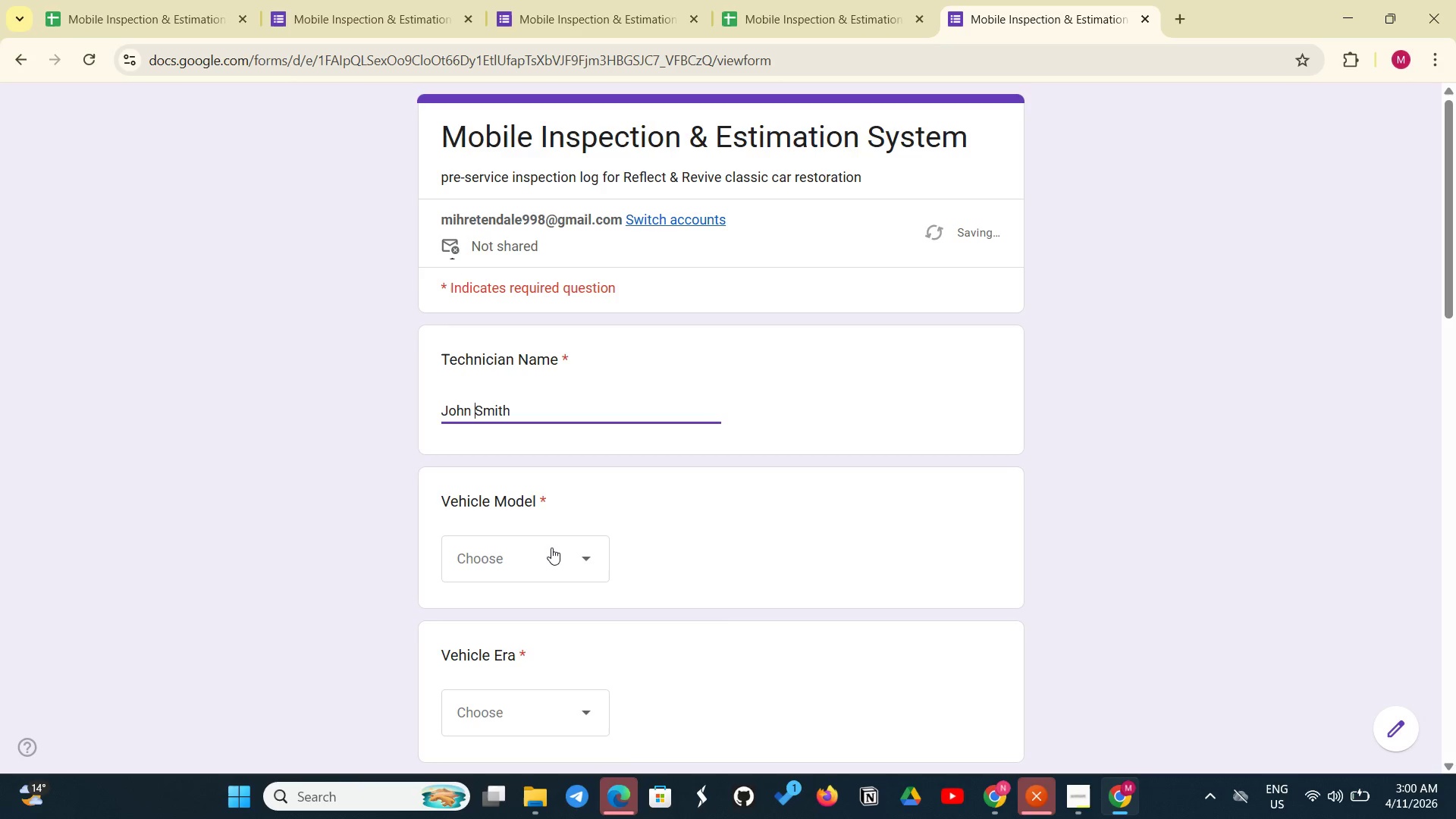 
left_click([551, 548])
 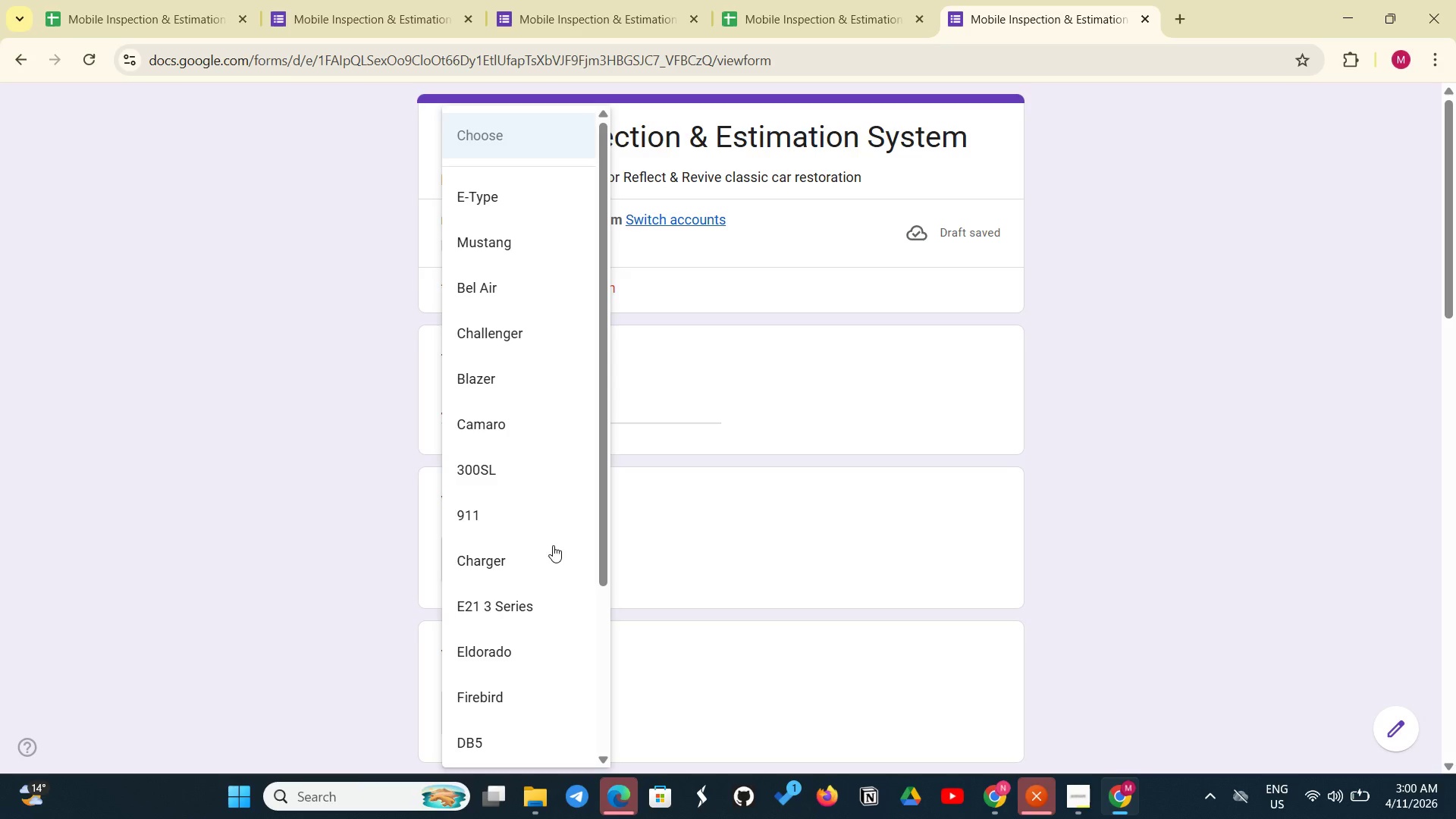 
left_click([534, 511])
 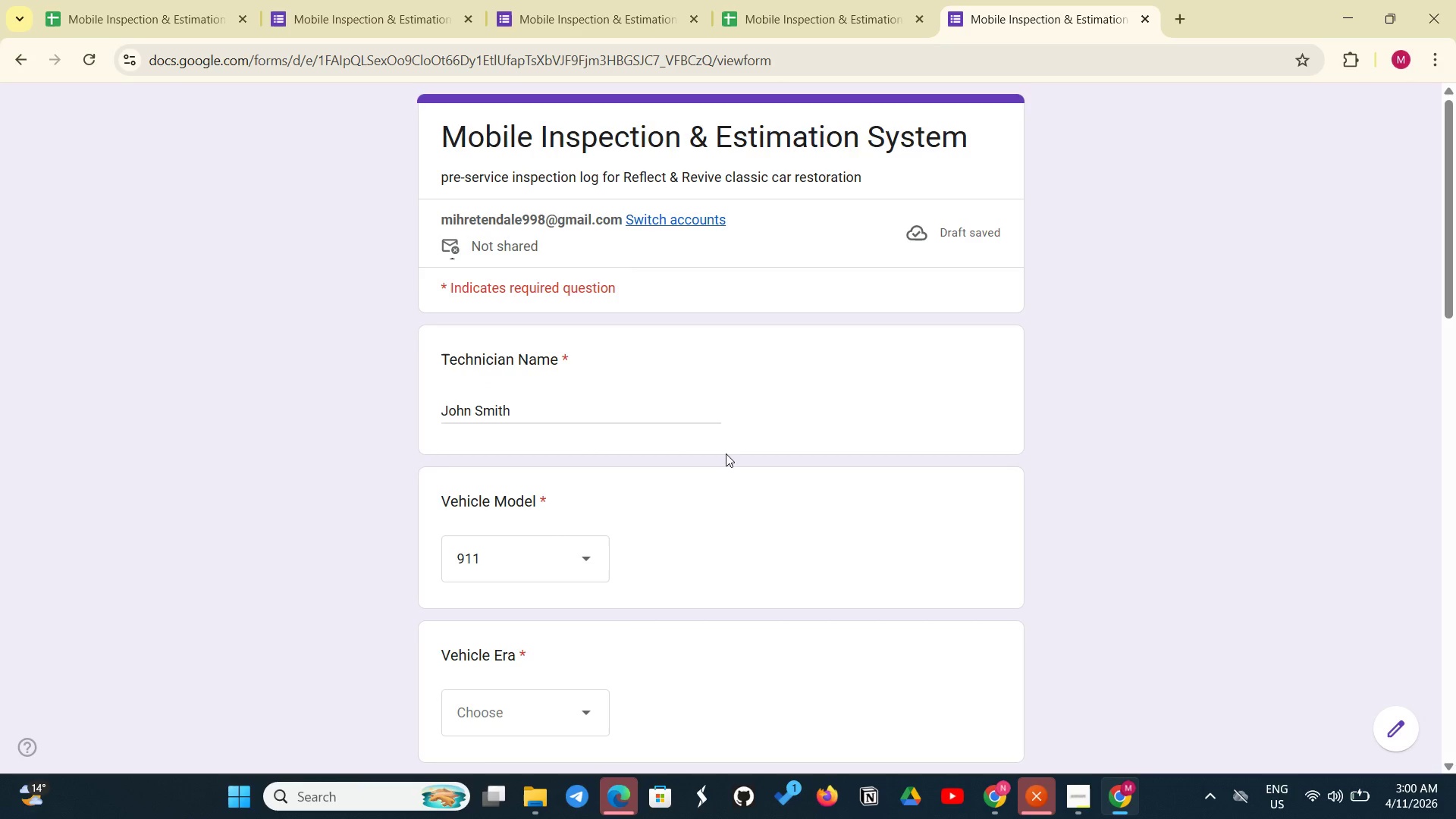 
scroll: coordinate [611, 651], scroll_direction: down, amount: 3.0
 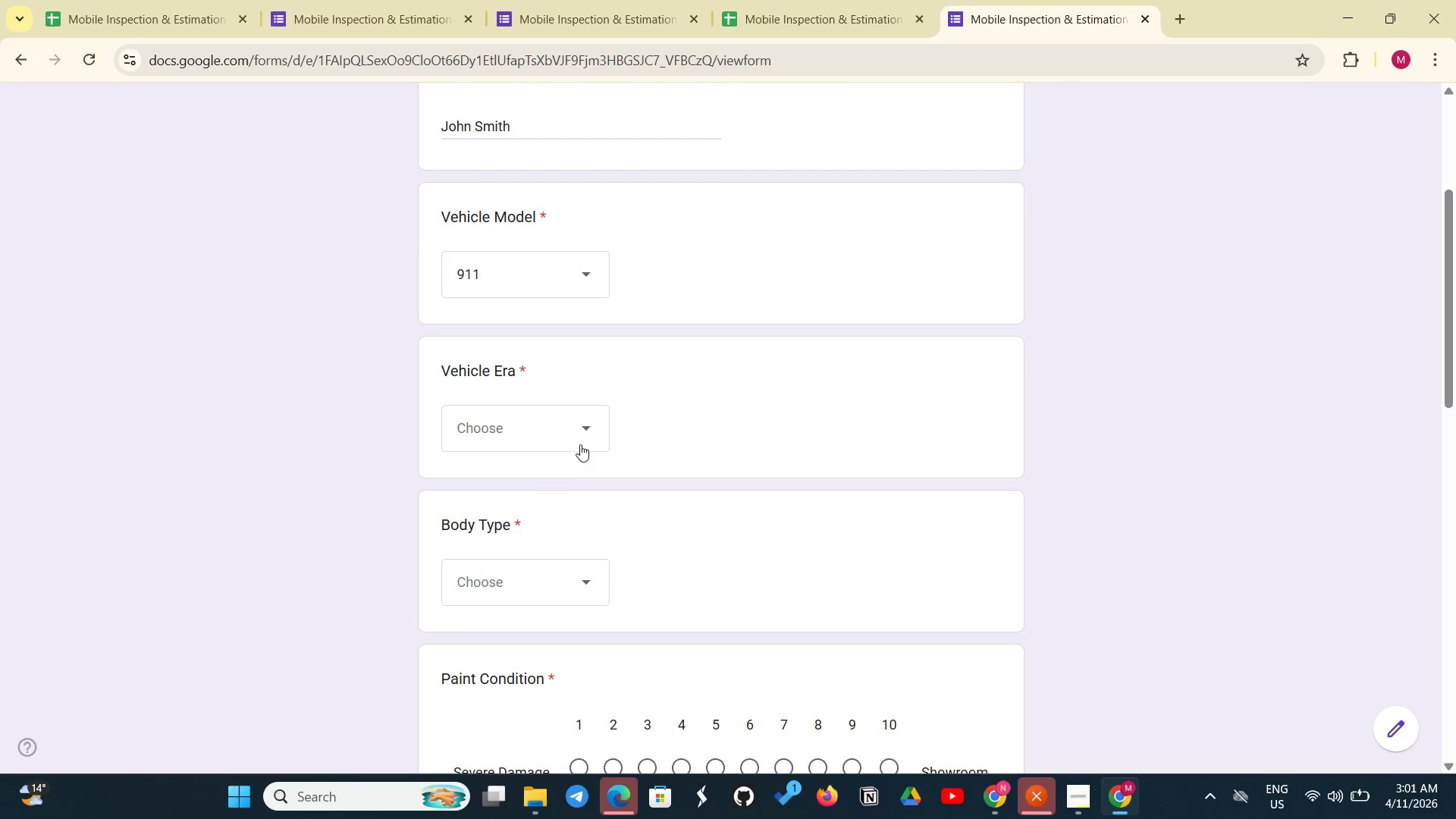 
left_click([580, 444])
 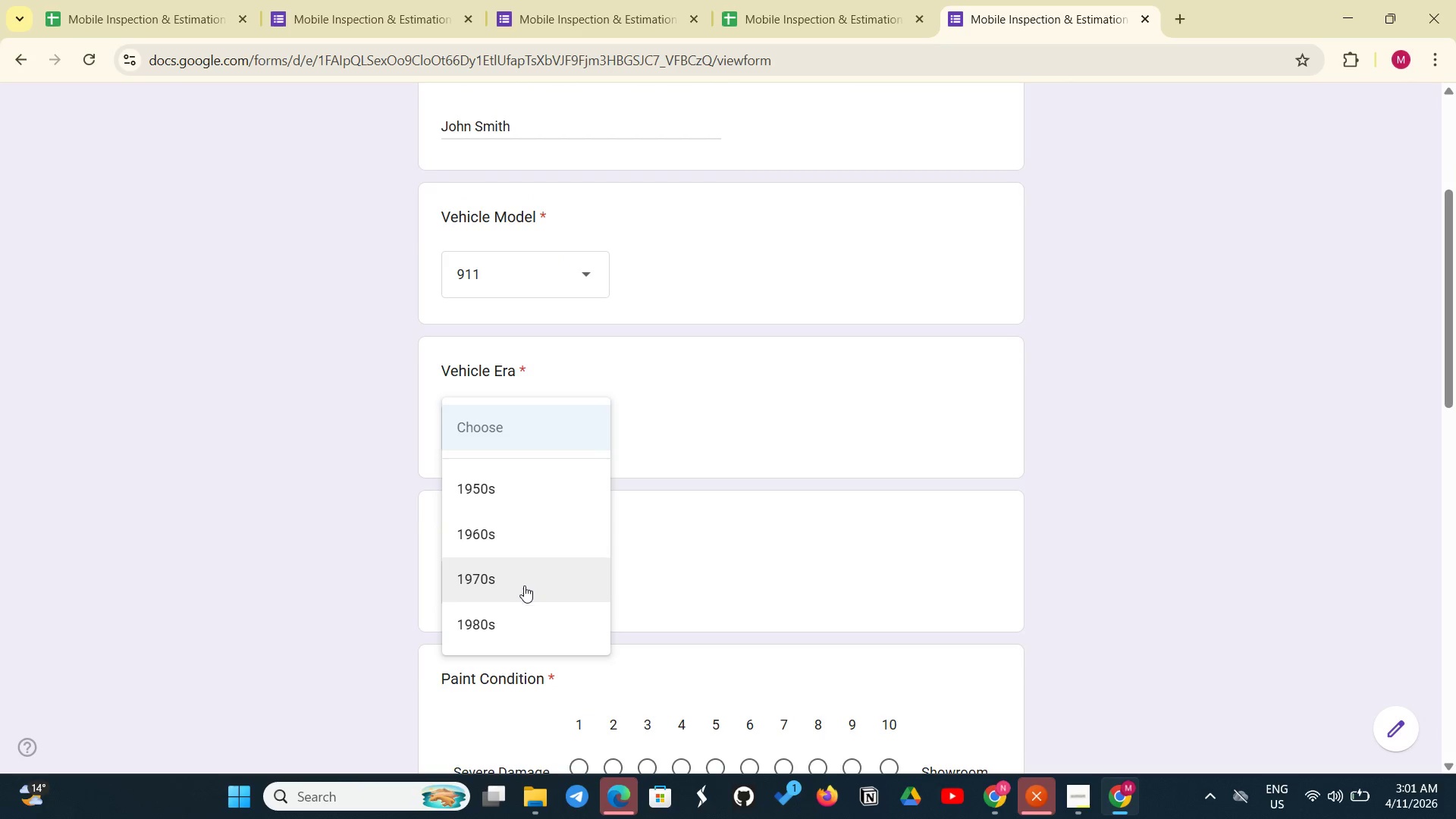 
left_click([524, 586])
 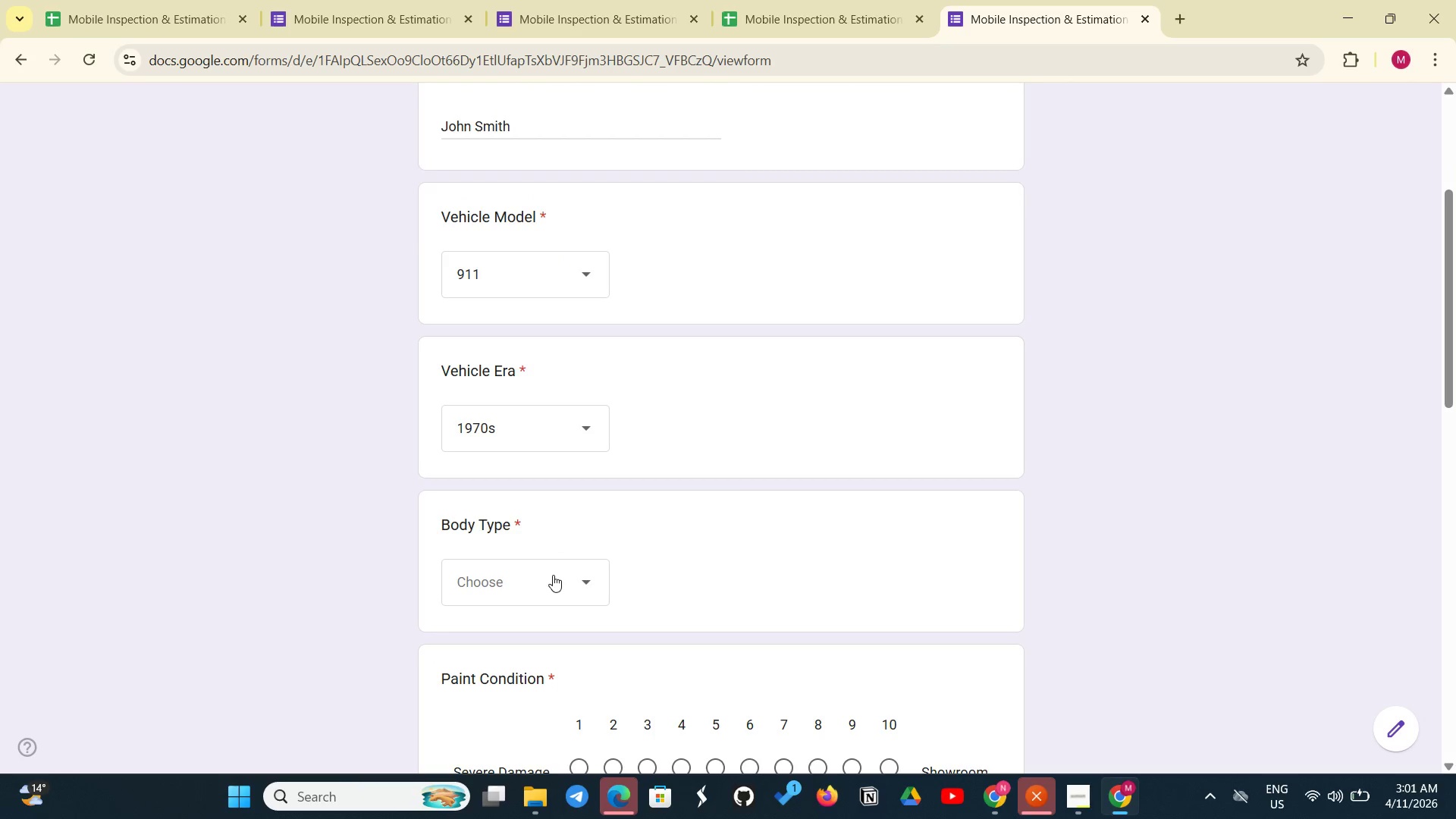 
left_click([553, 575])
 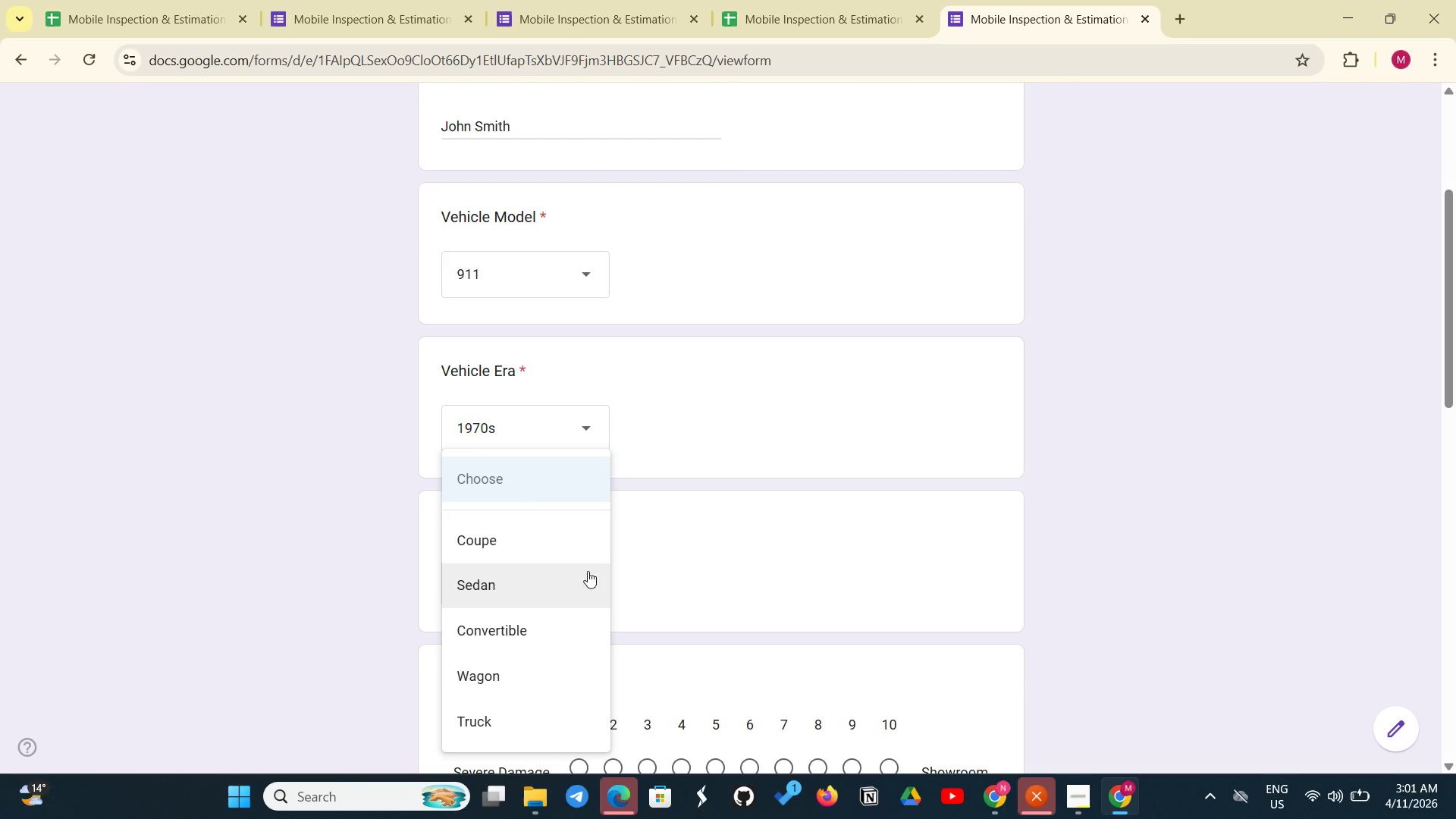 
left_click([724, 545])
 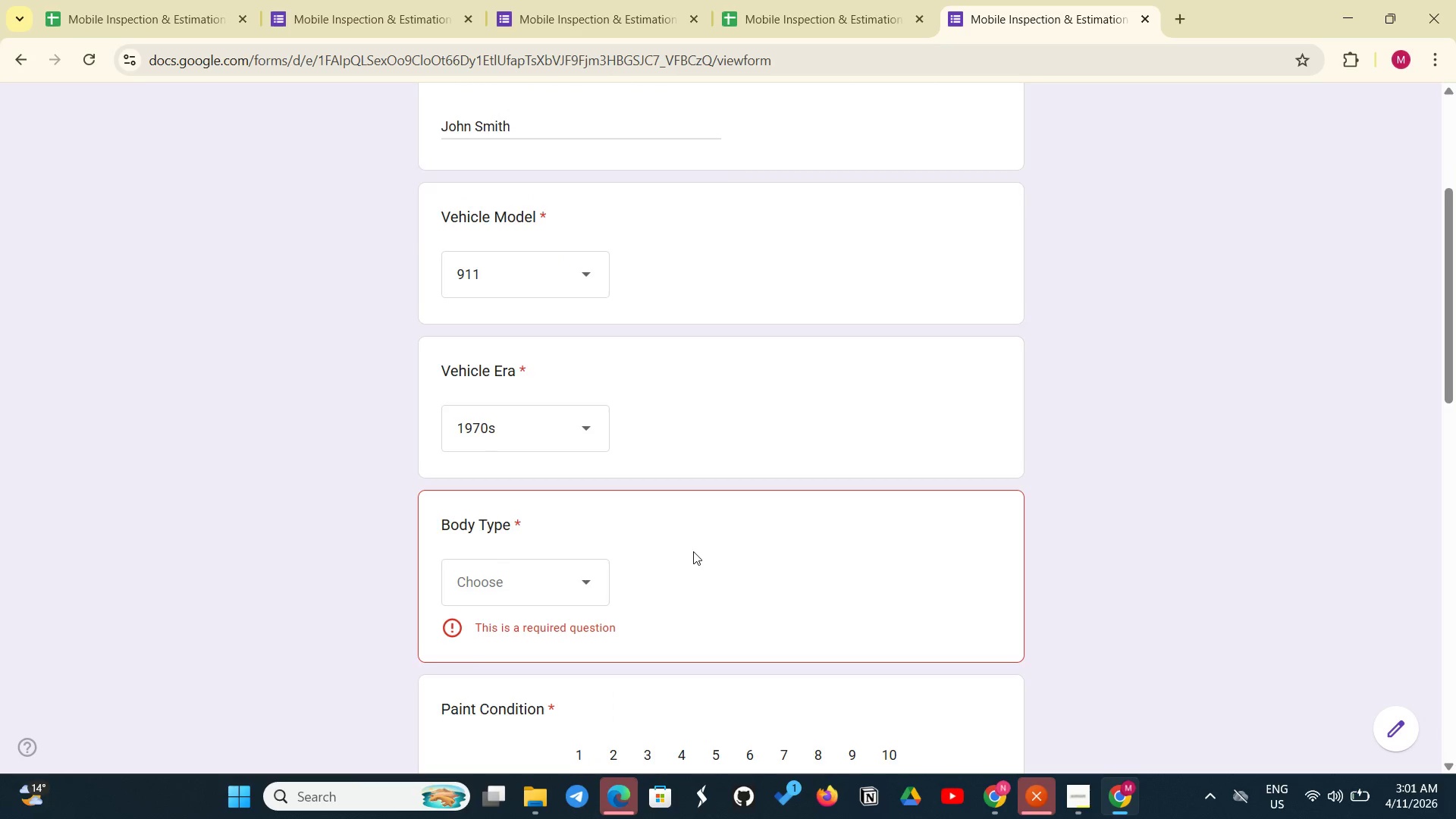 
scroll: coordinate [693, 551], scroll_direction: down, amount: 3.0
 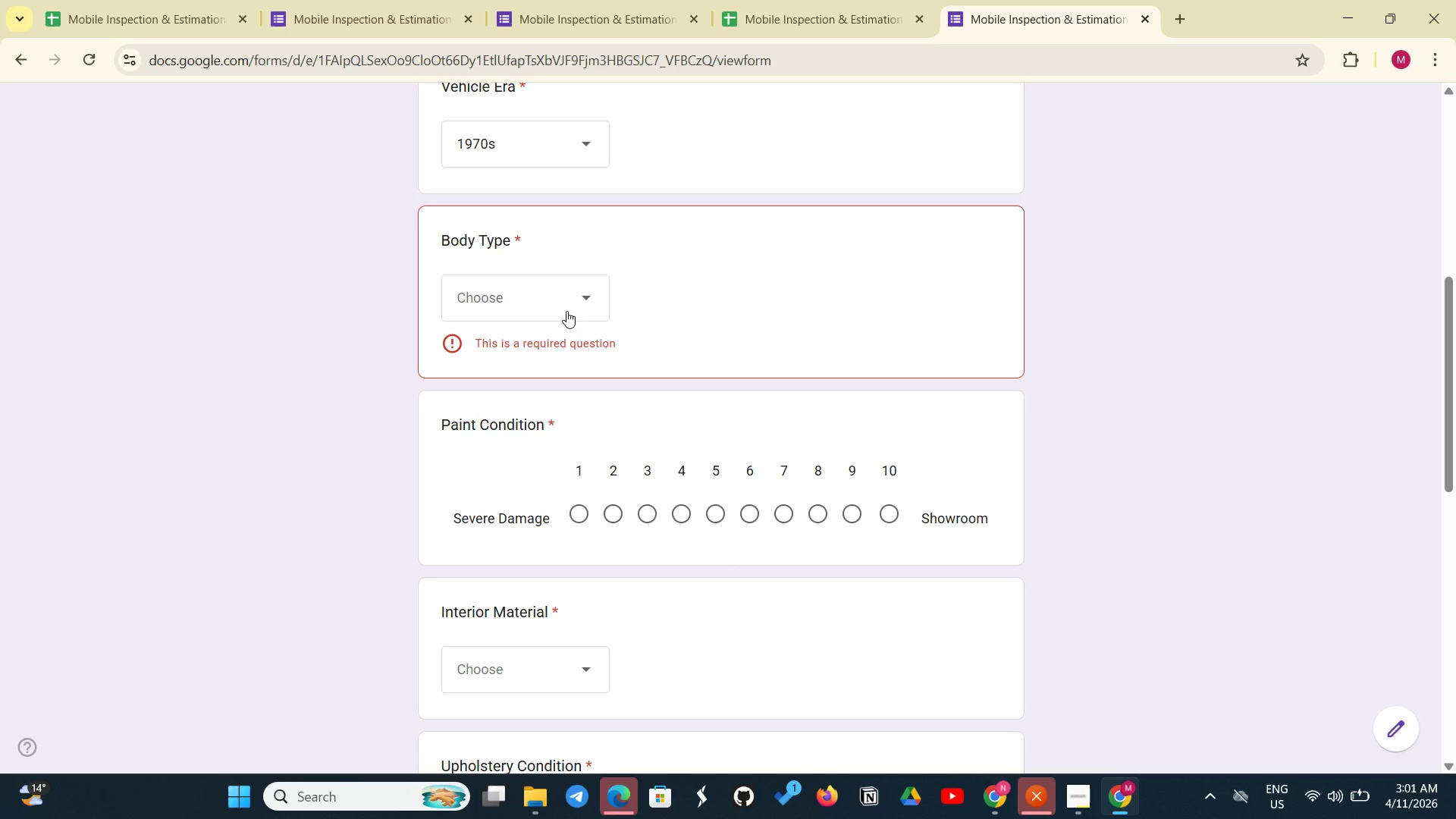 
left_click([566, 311])
 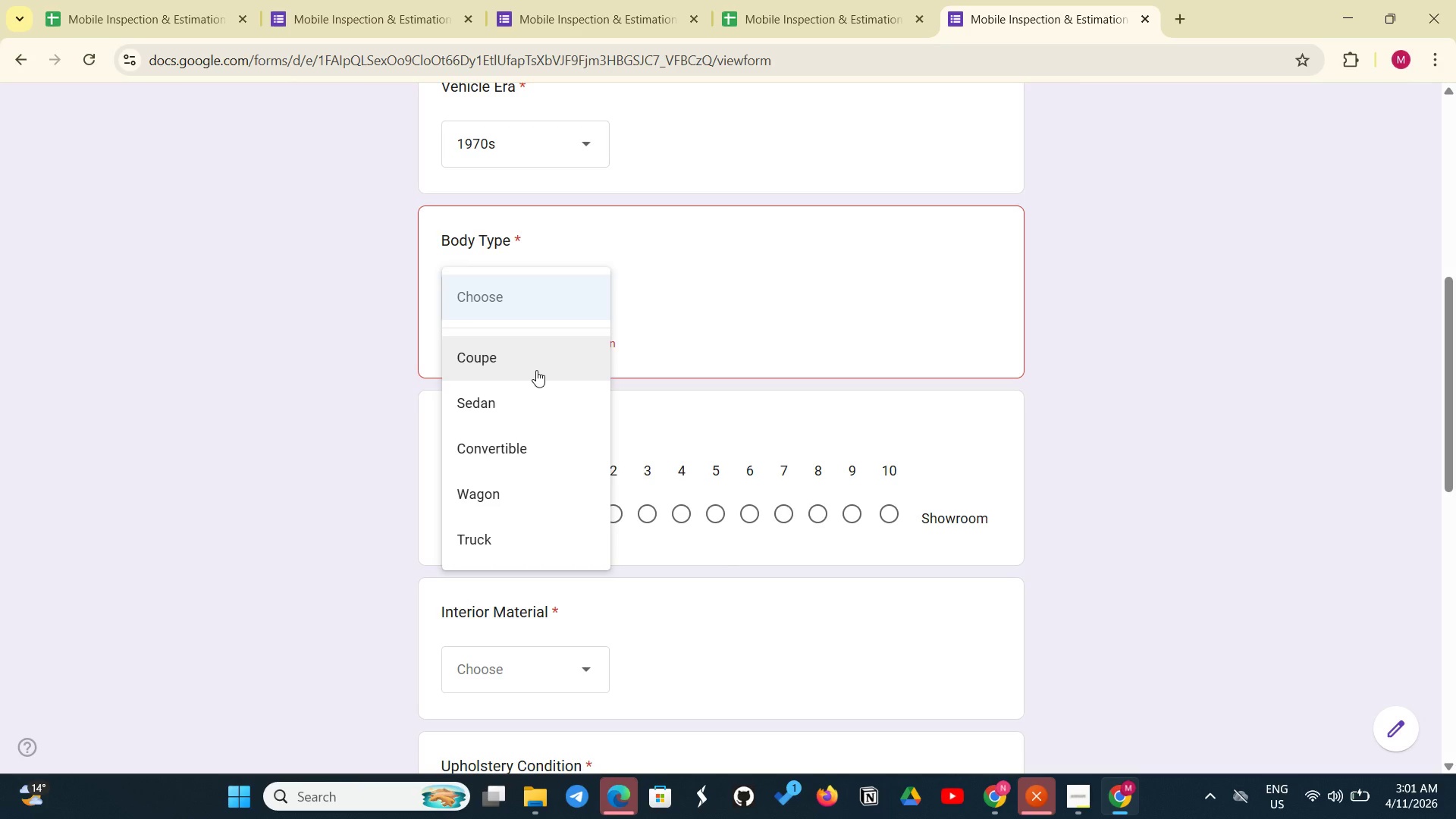 
left_click([536, 370])
 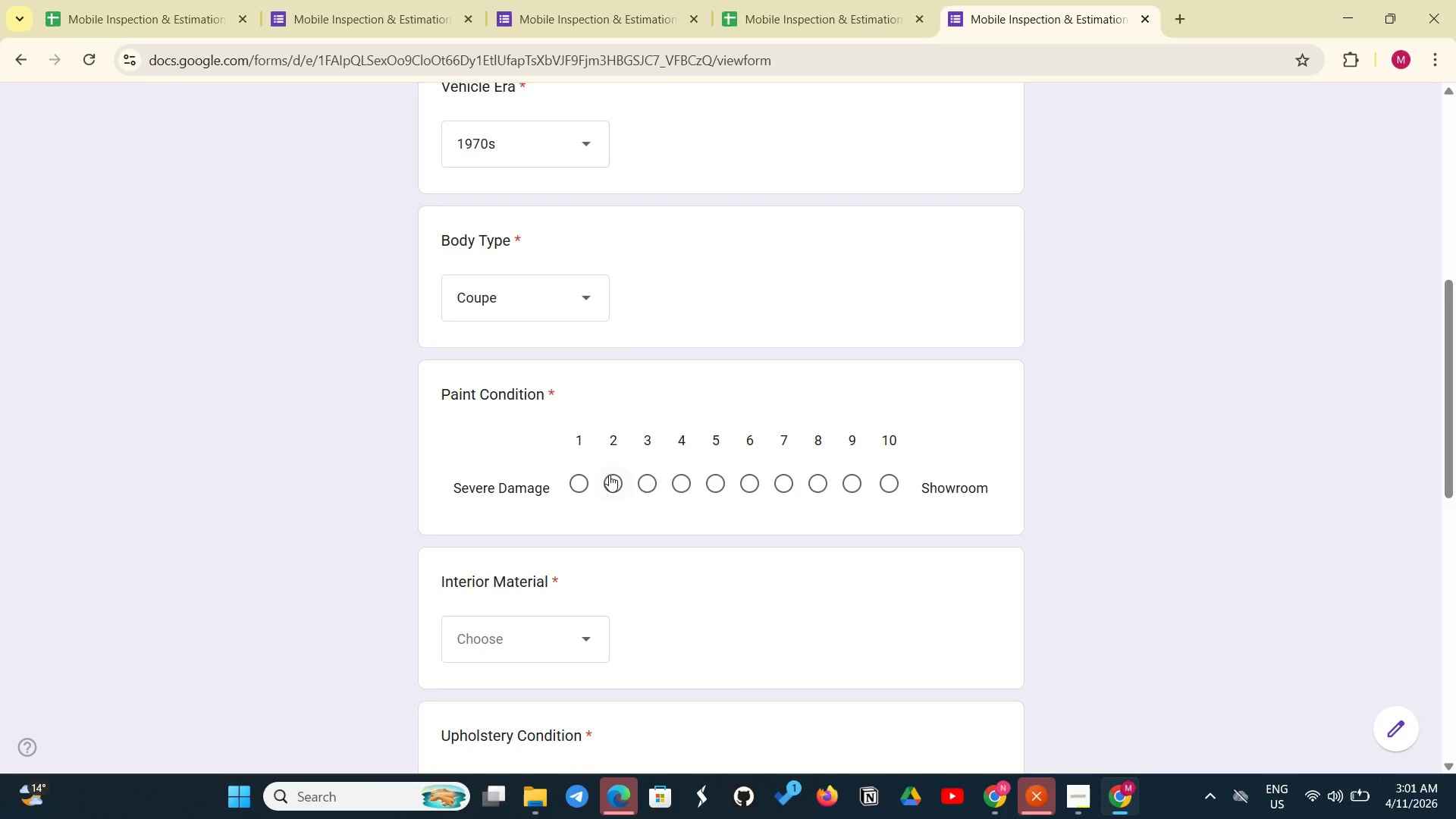 
left_click([609, 475])
 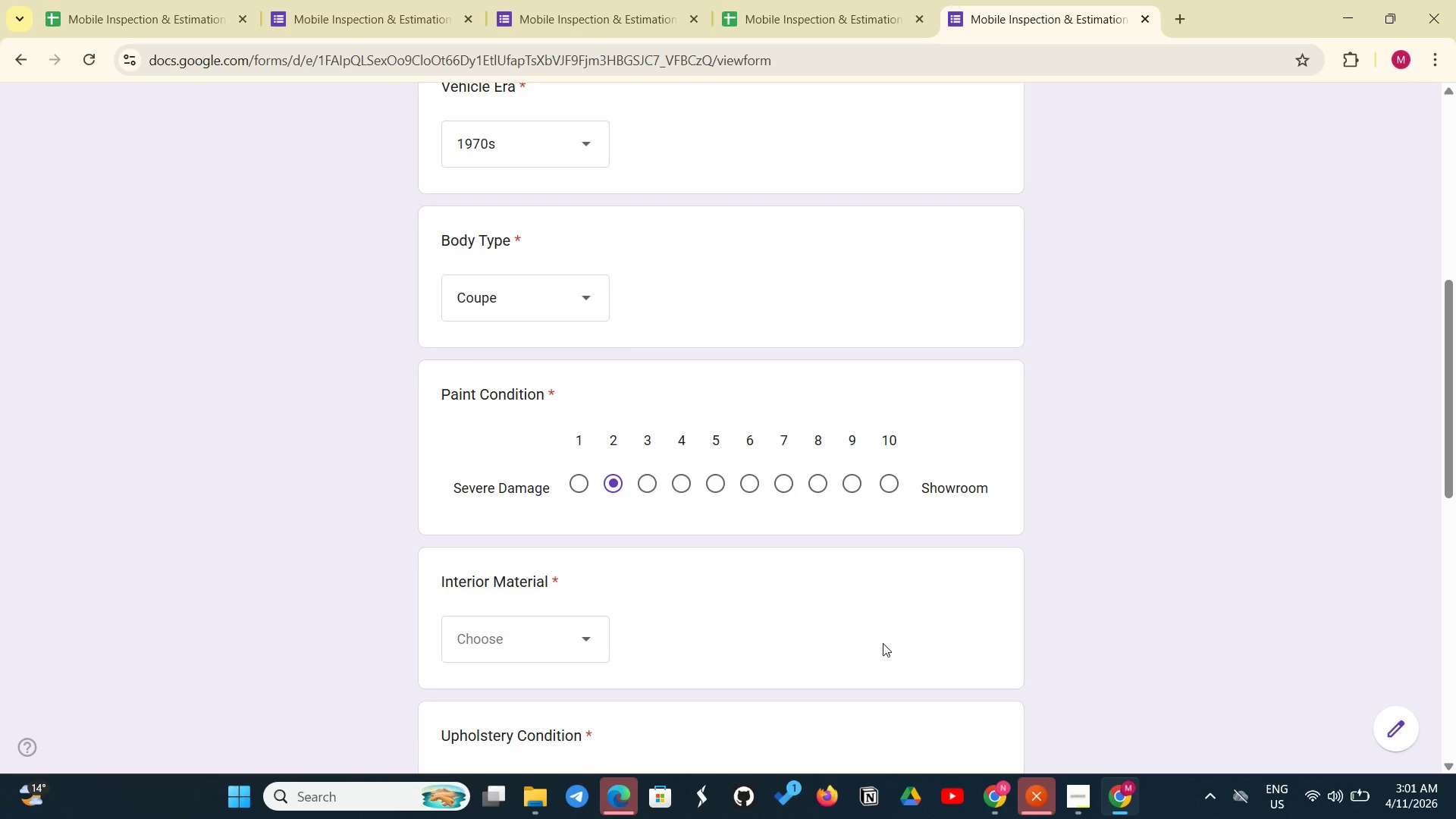 
scroll: coordinate [689, 675], scroll_direction: down, amount: 3.0
 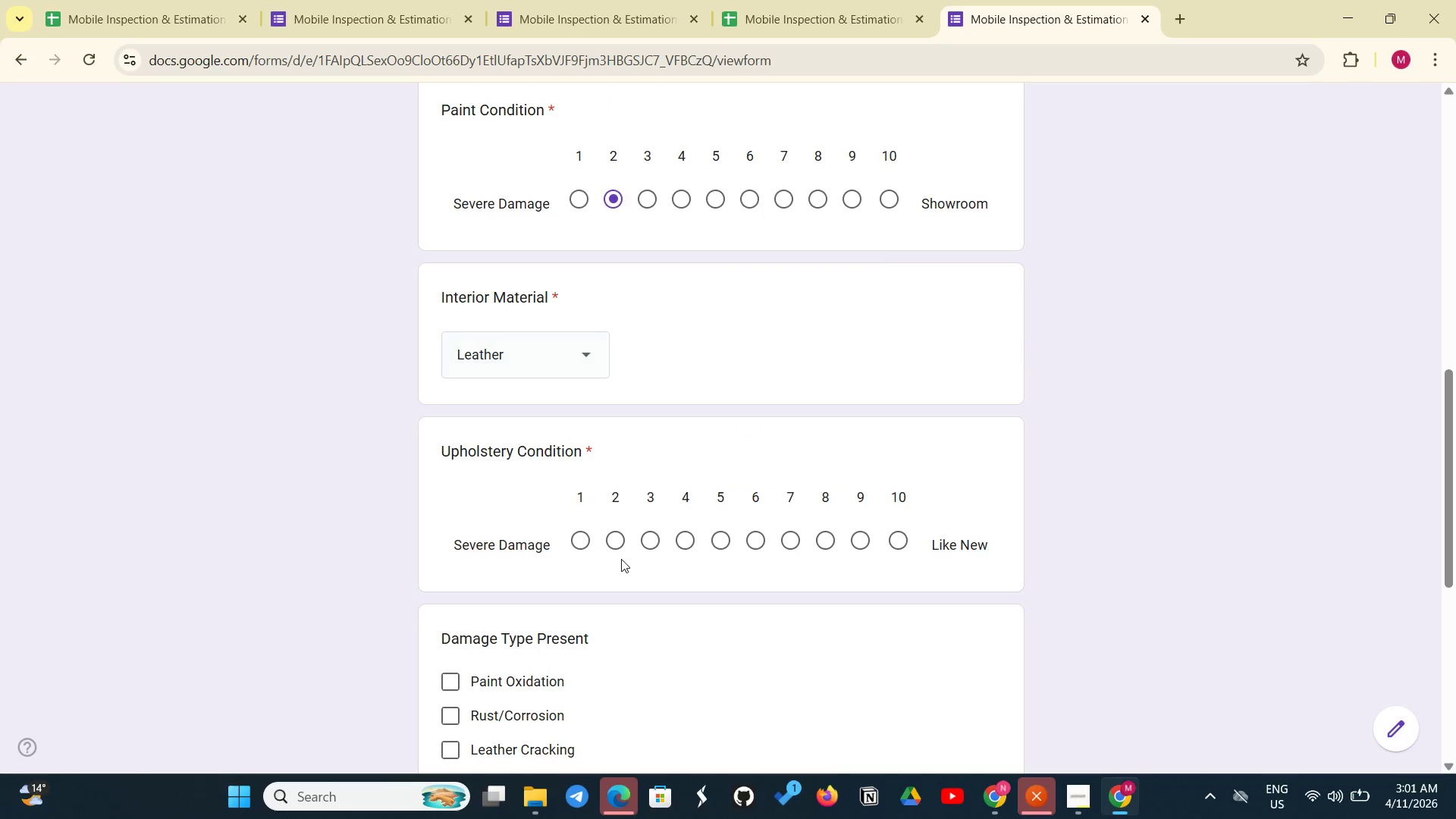 
left_click([639, 529])
 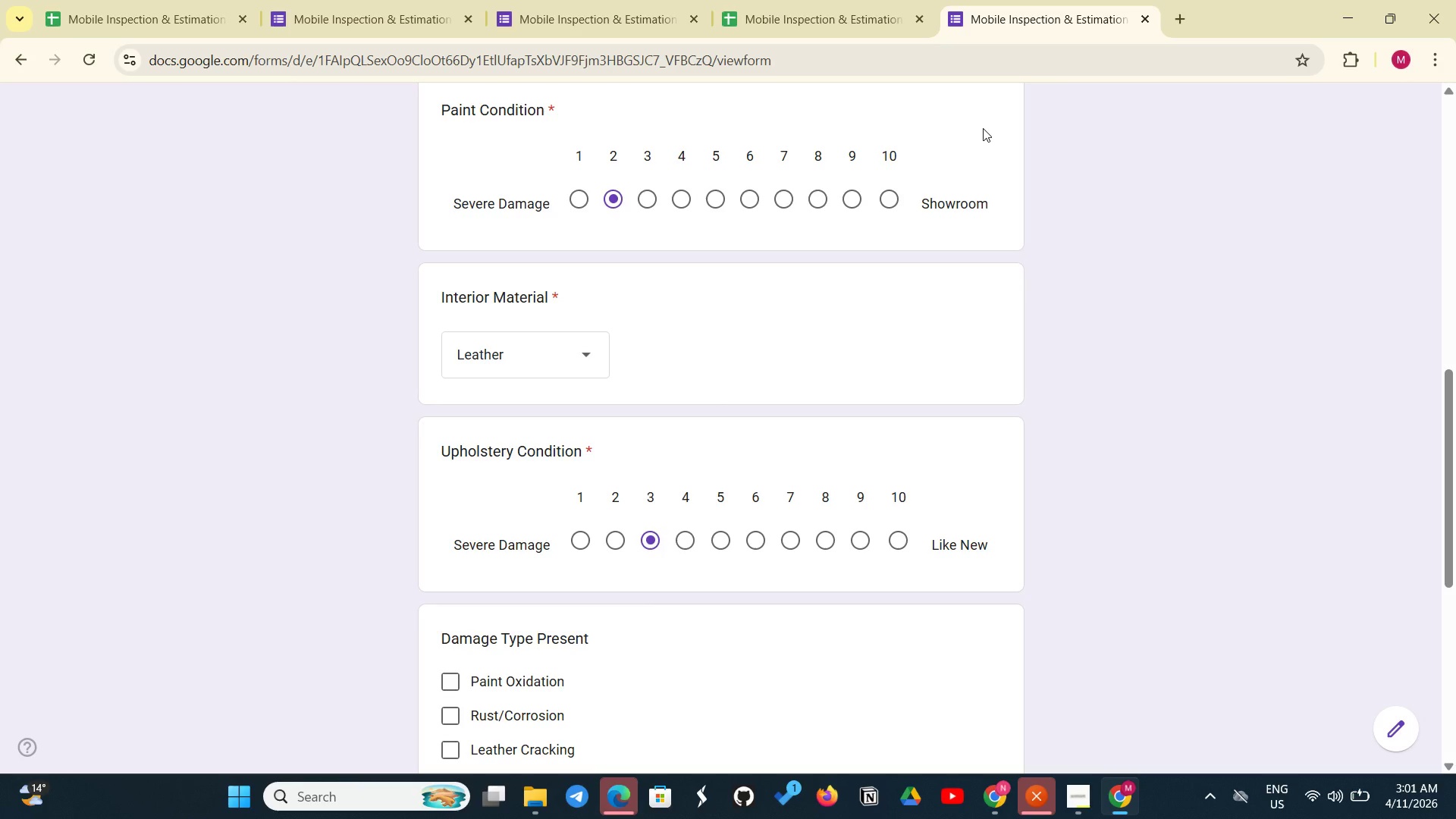 
scroll: coordinate [963, 287], scroll_direction: down, amount: 1.0
 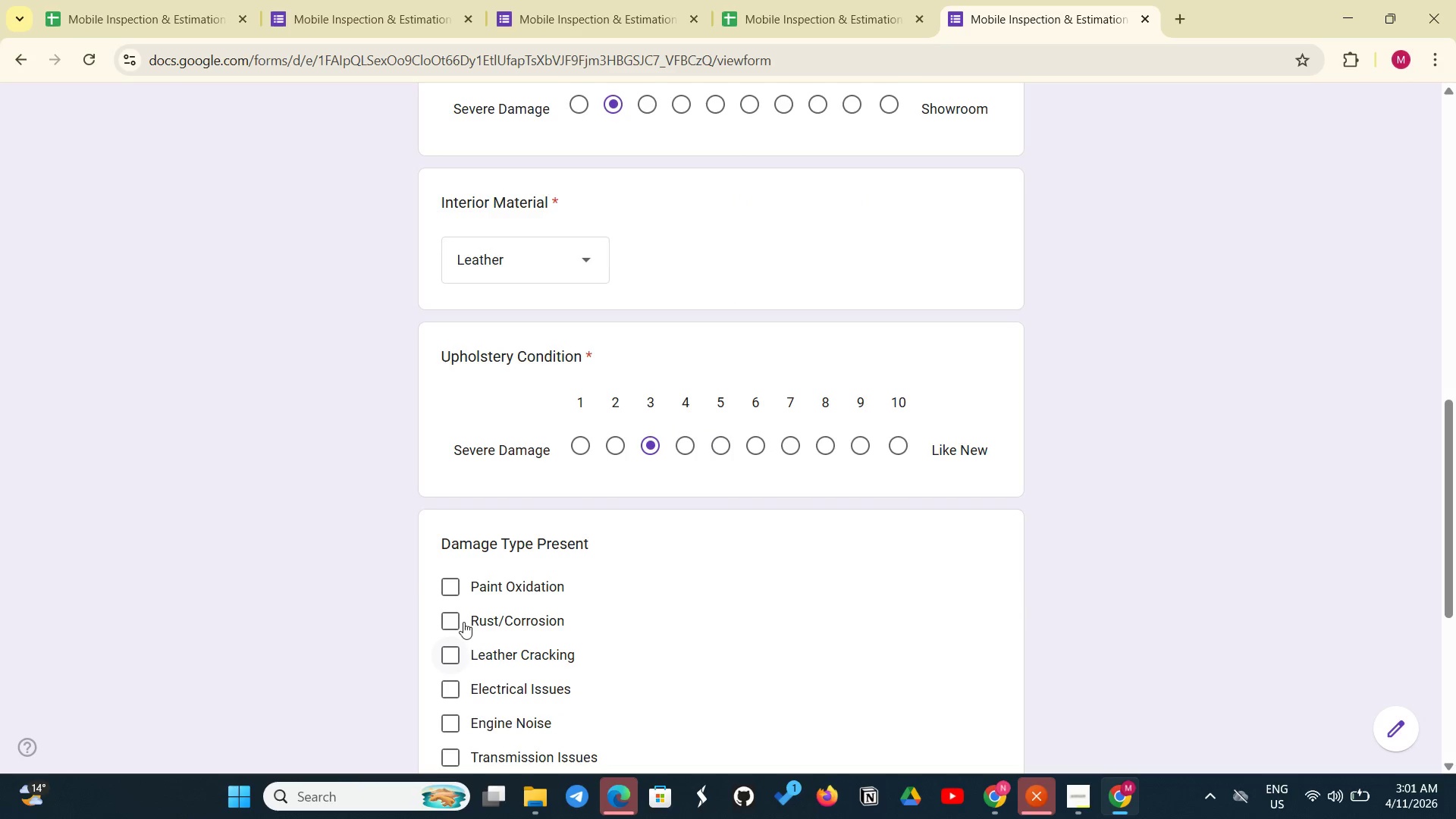 
left_click([463, 622])
 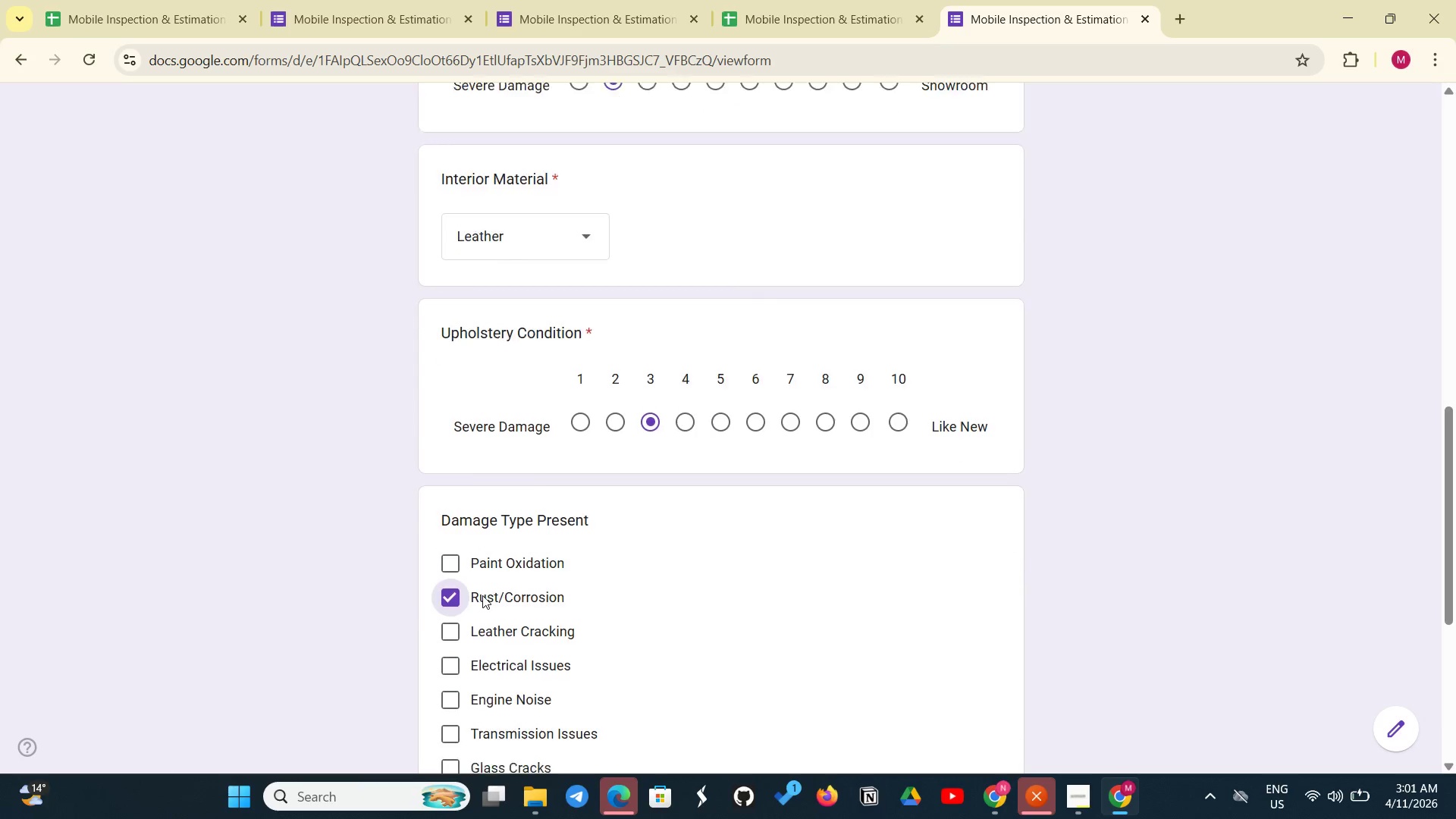 
scroll: coordinate [482, 595], scroll_direction: down, amount: 4.0
 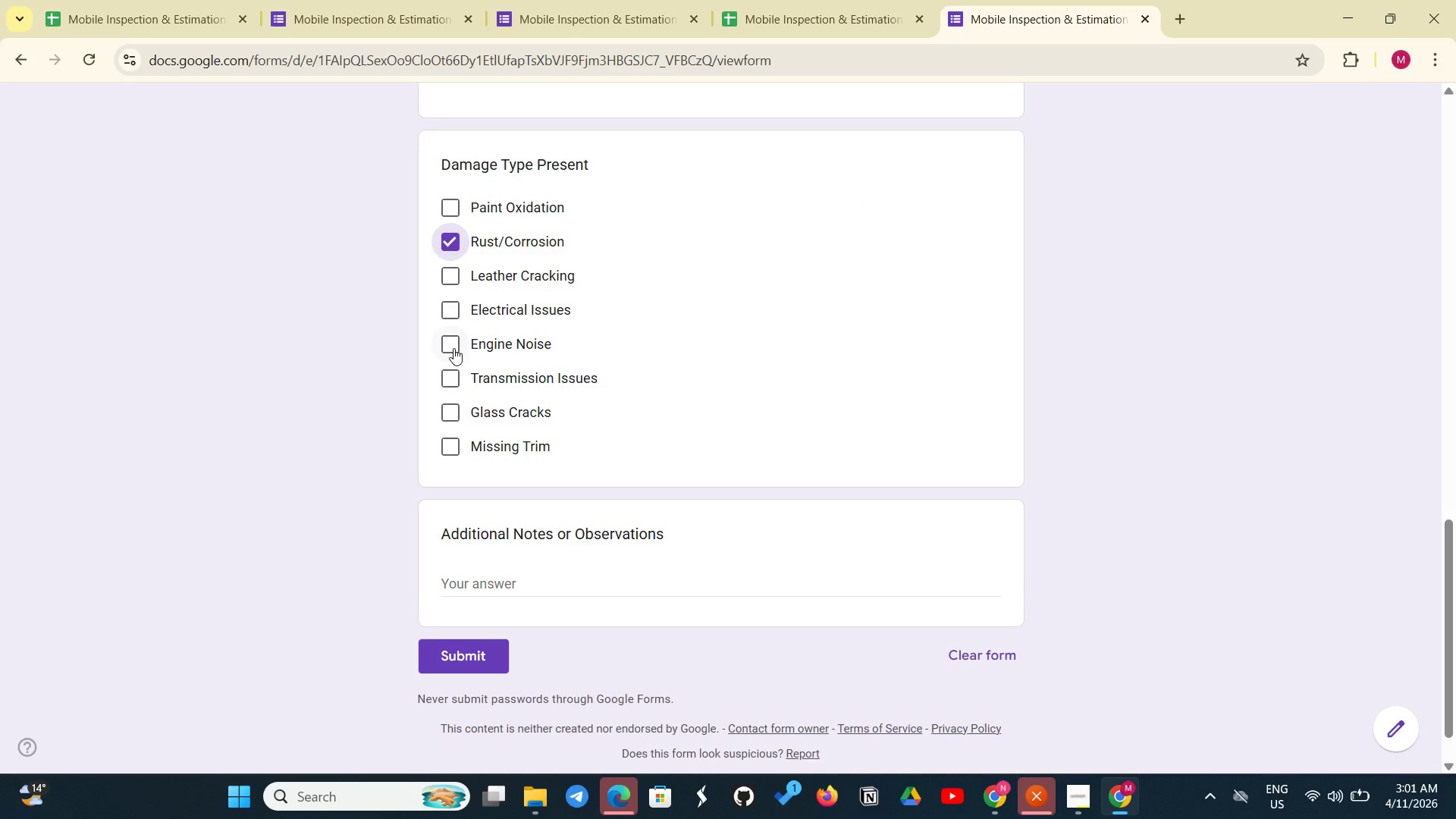 
left_click([453, 348])
 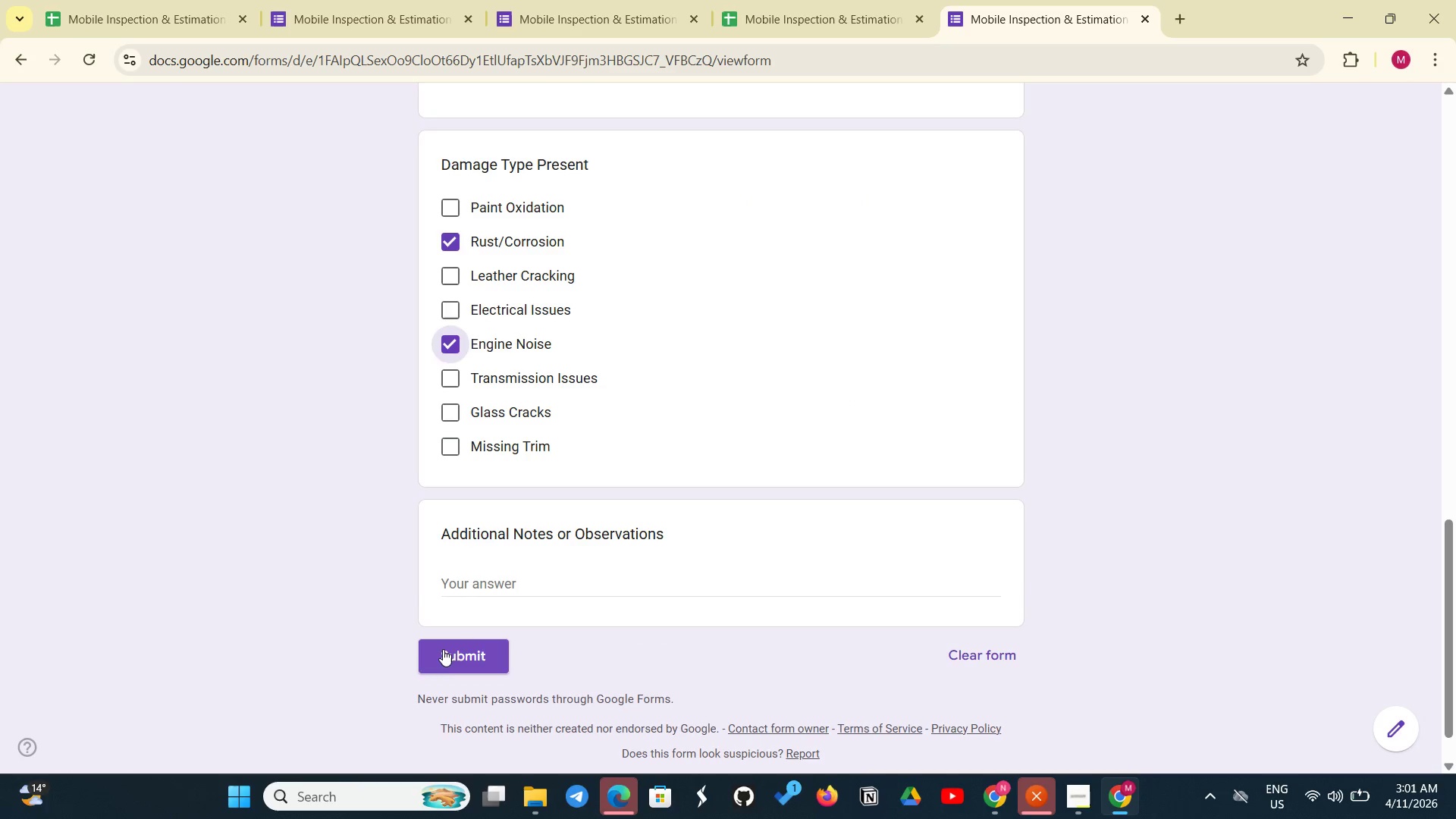 
left_click([443, 652])
 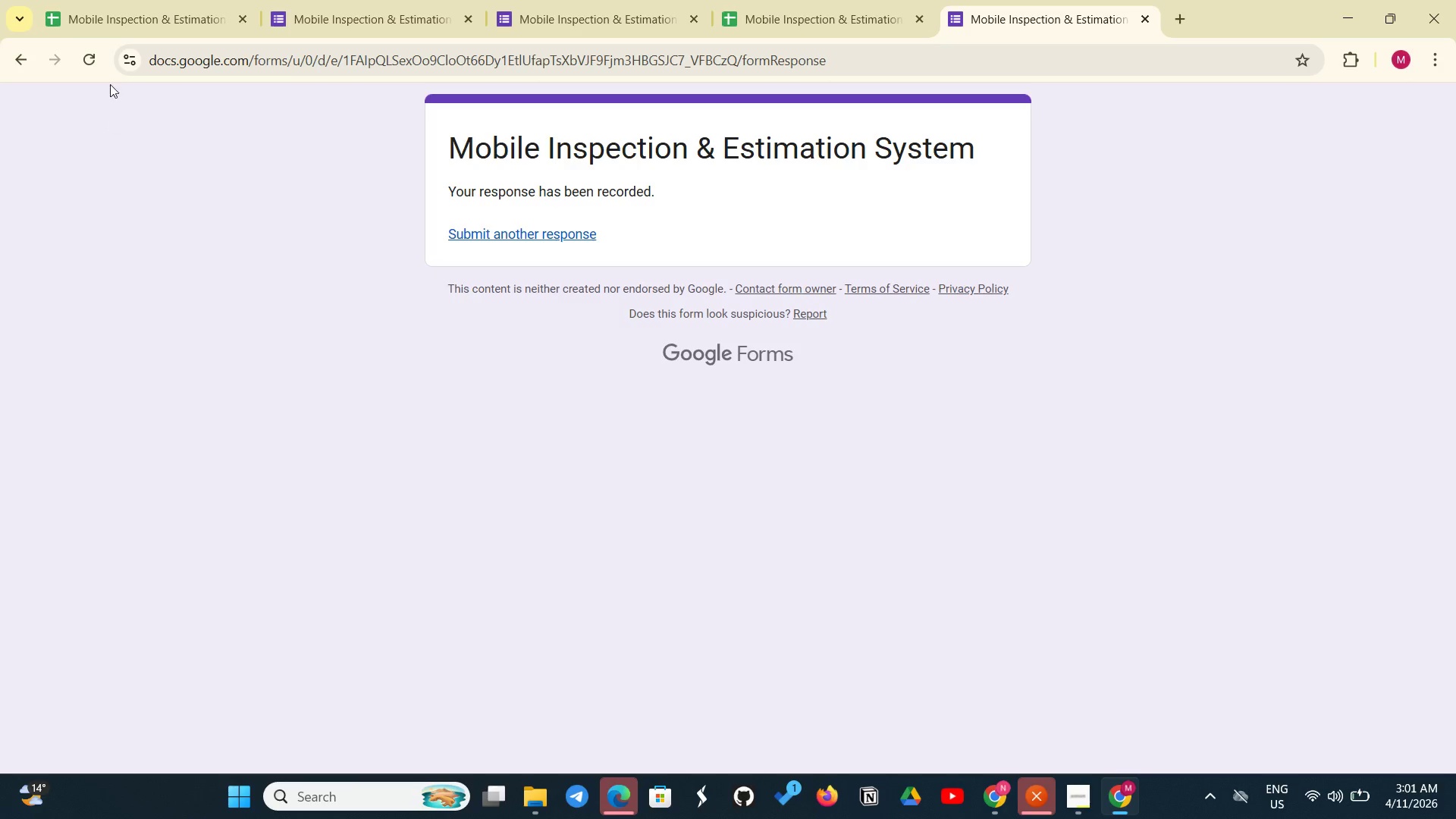 
left_click([100, 64])
 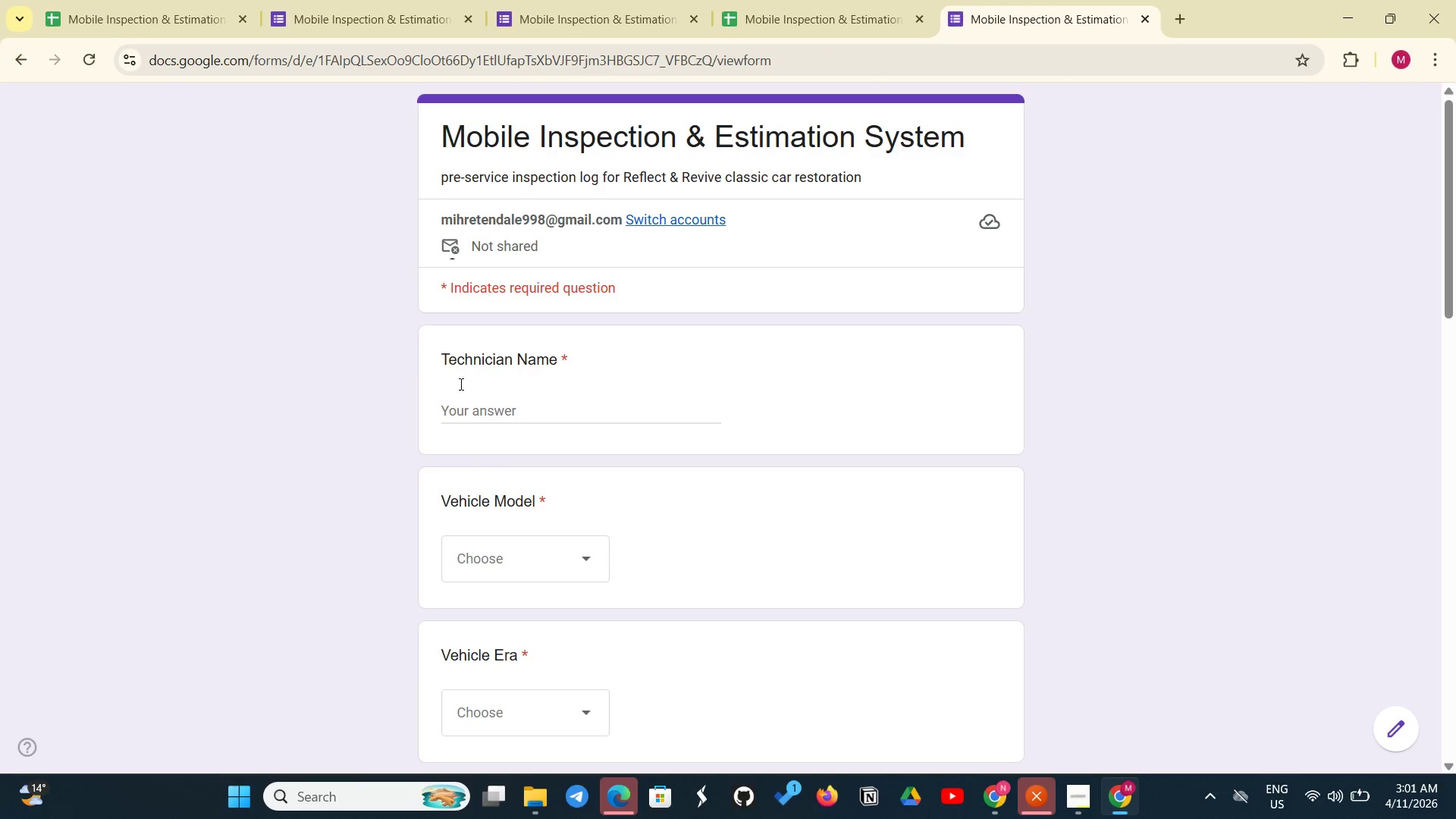 
left_click([476, 417])
 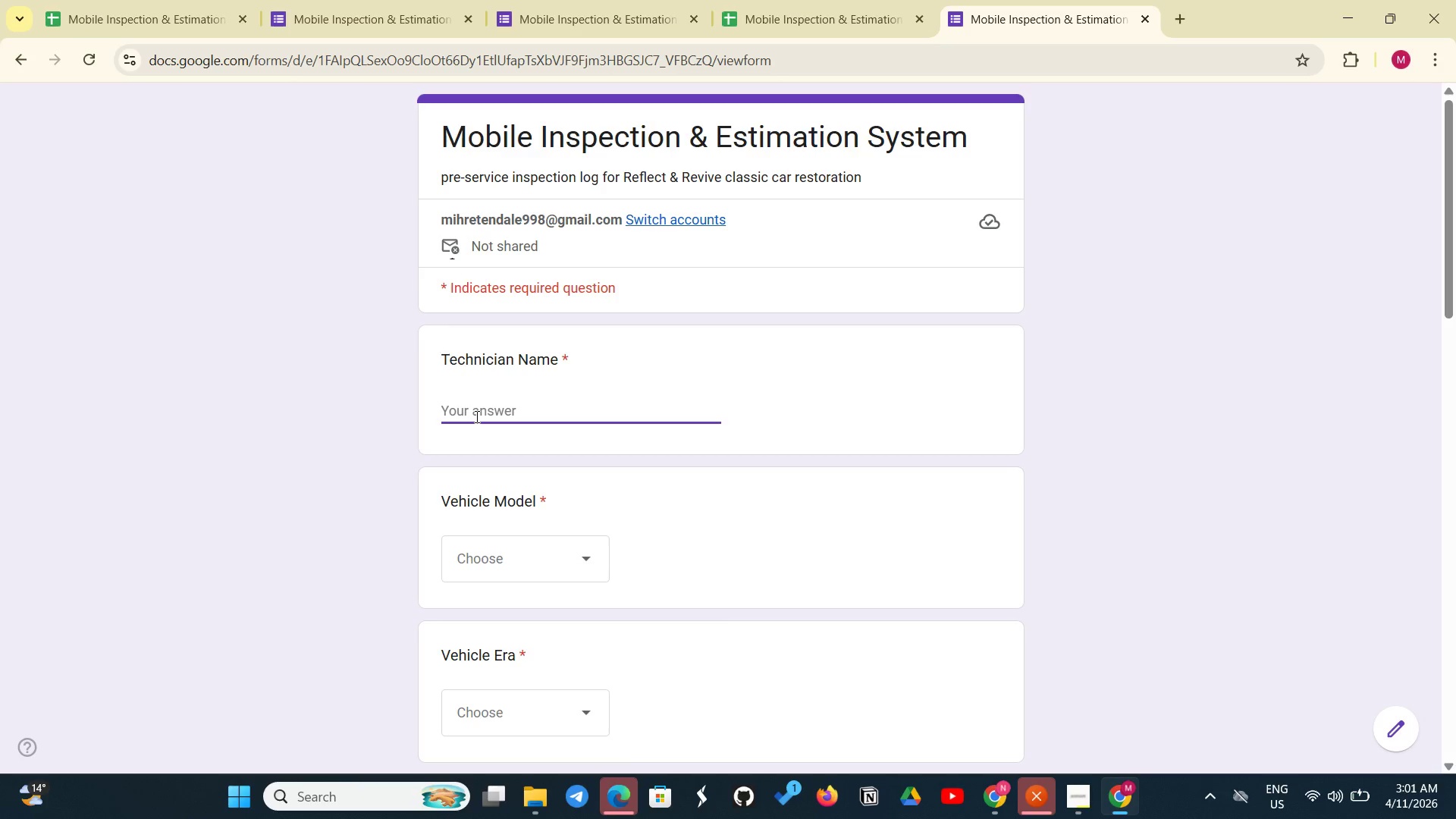 
wait(15.25)
 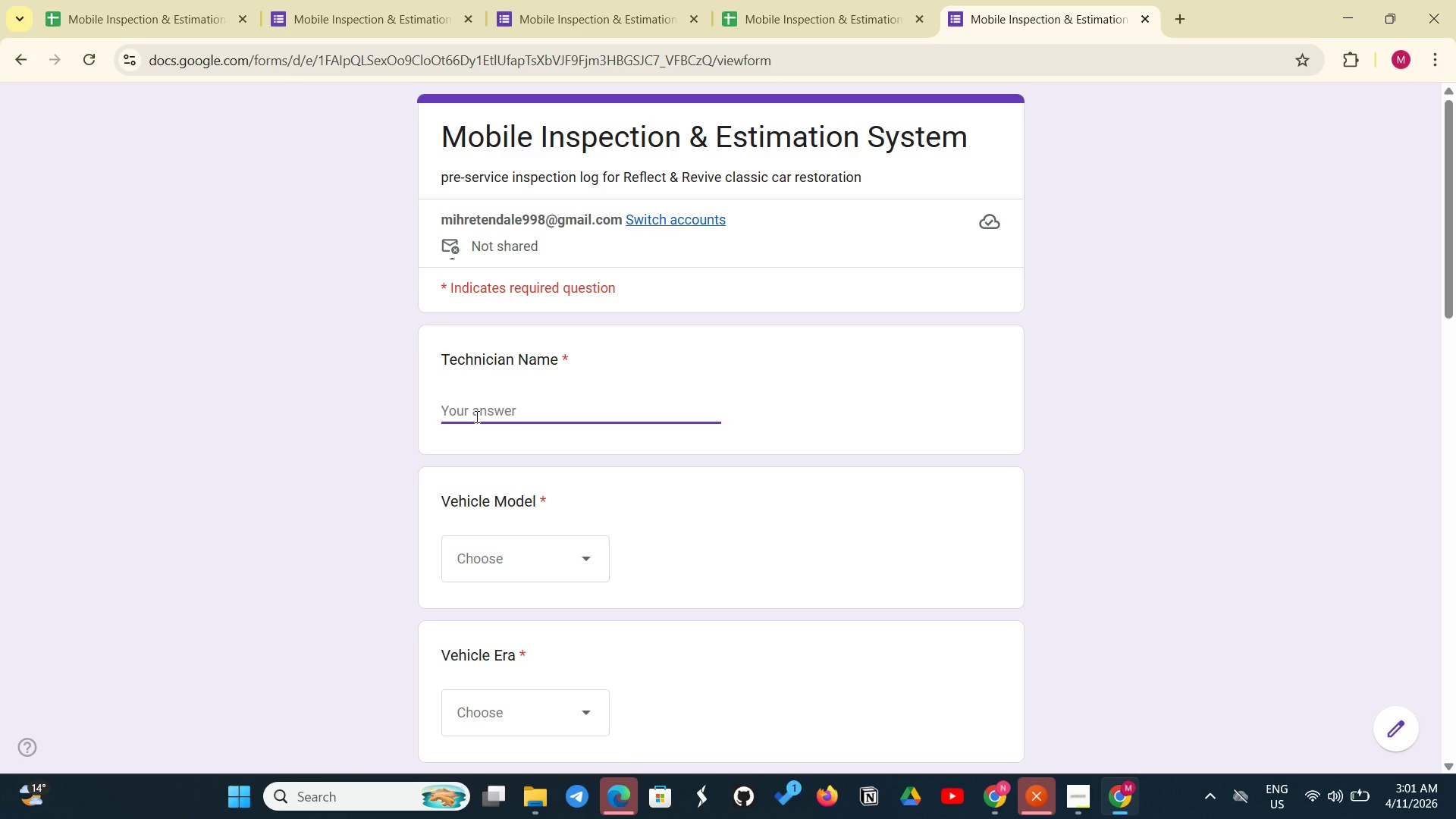 
type(Maria Garcia )
 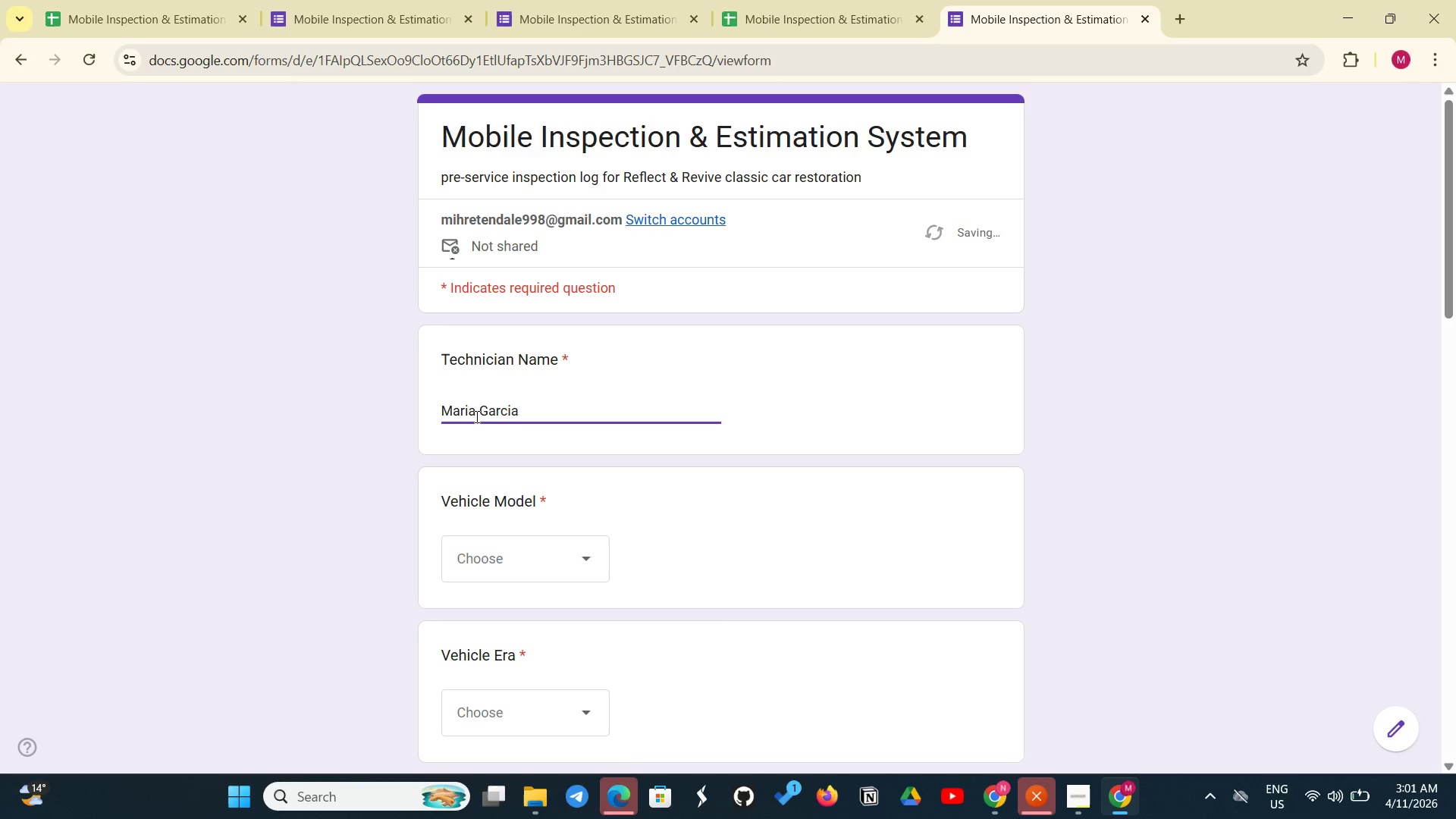 
left_click([544, 545])
 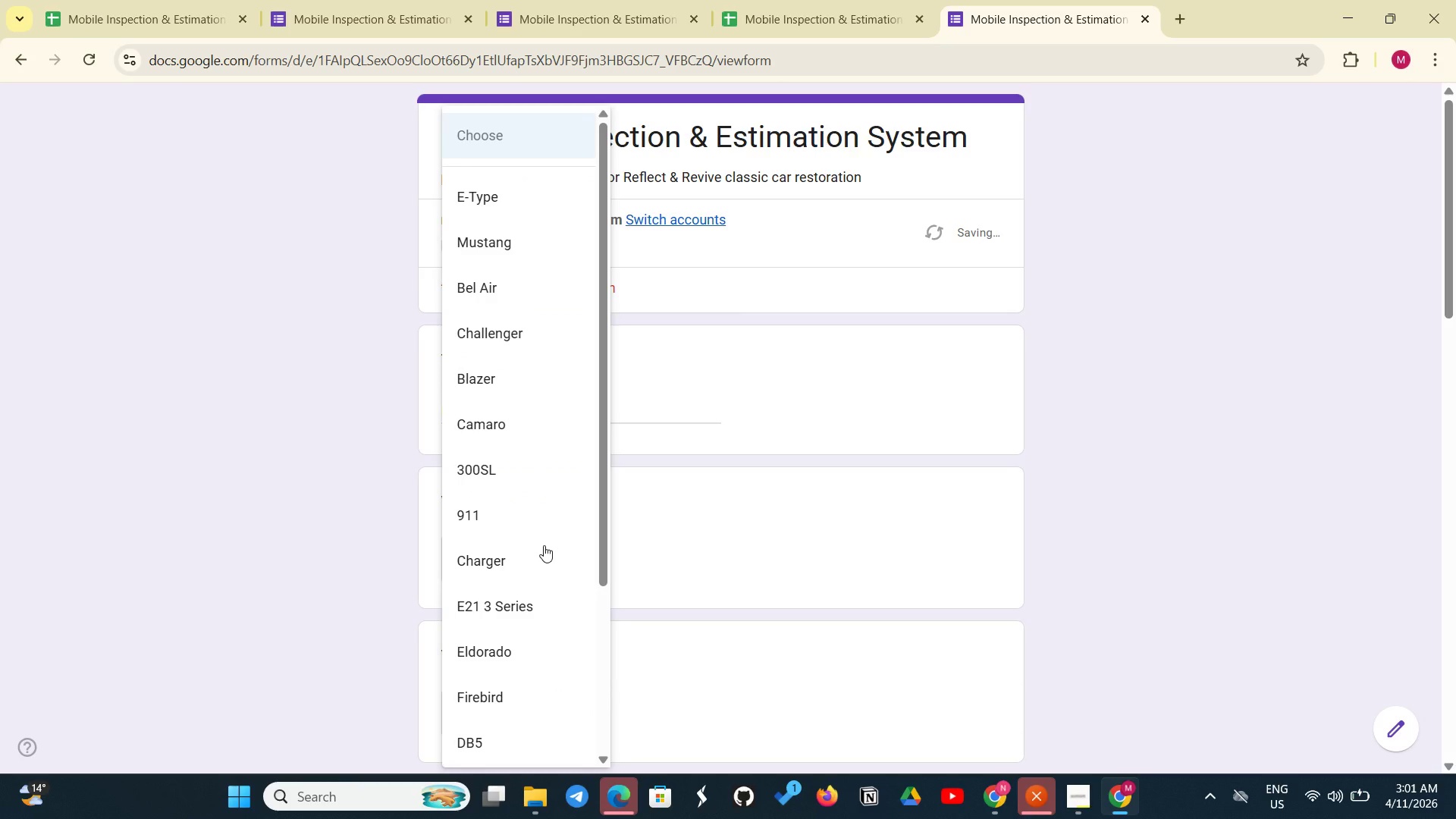 
scroll: coordinate [532, 597], scroll_direction: down, amount: 9.0
 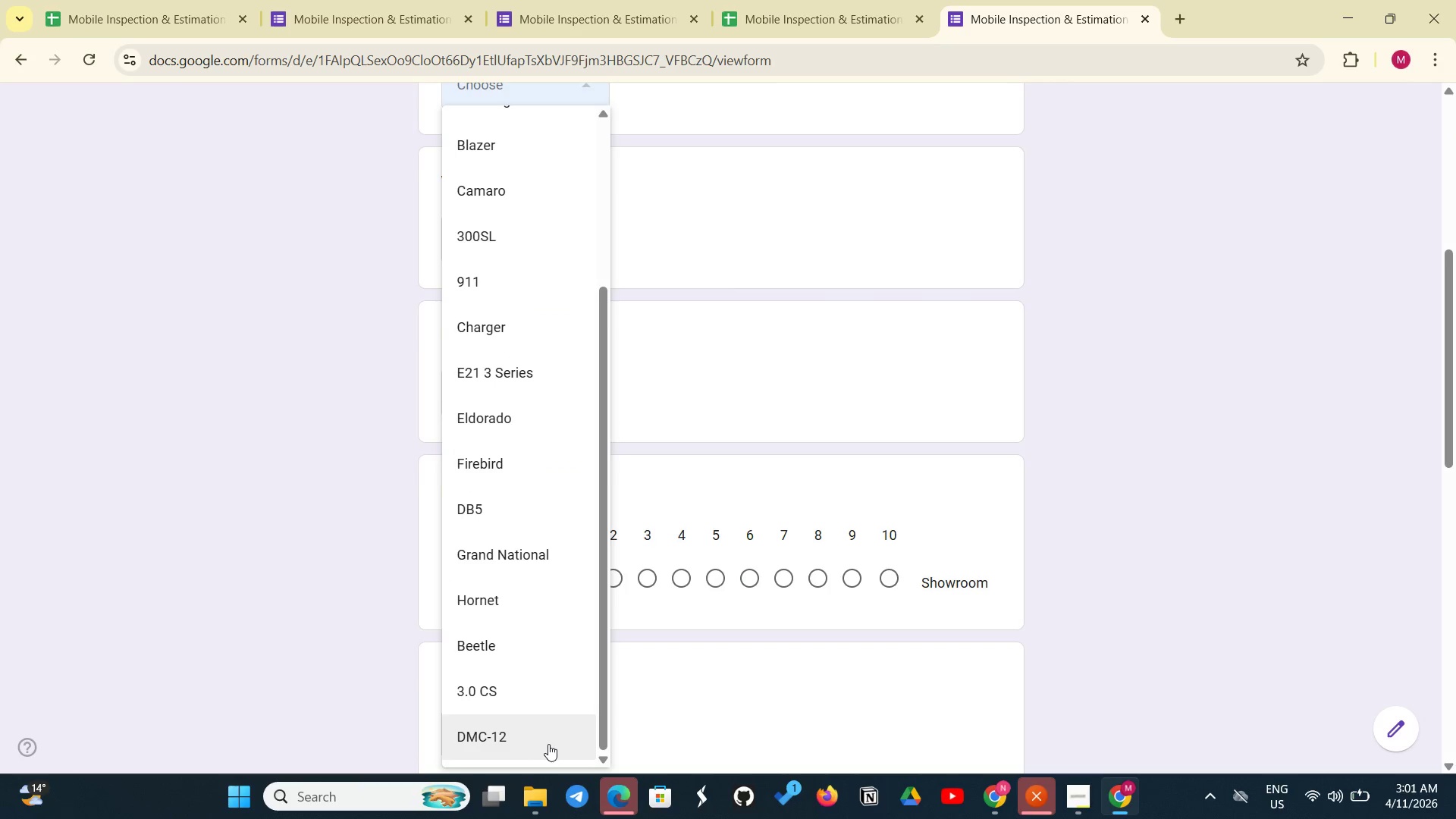 
left_click([551, 744])
 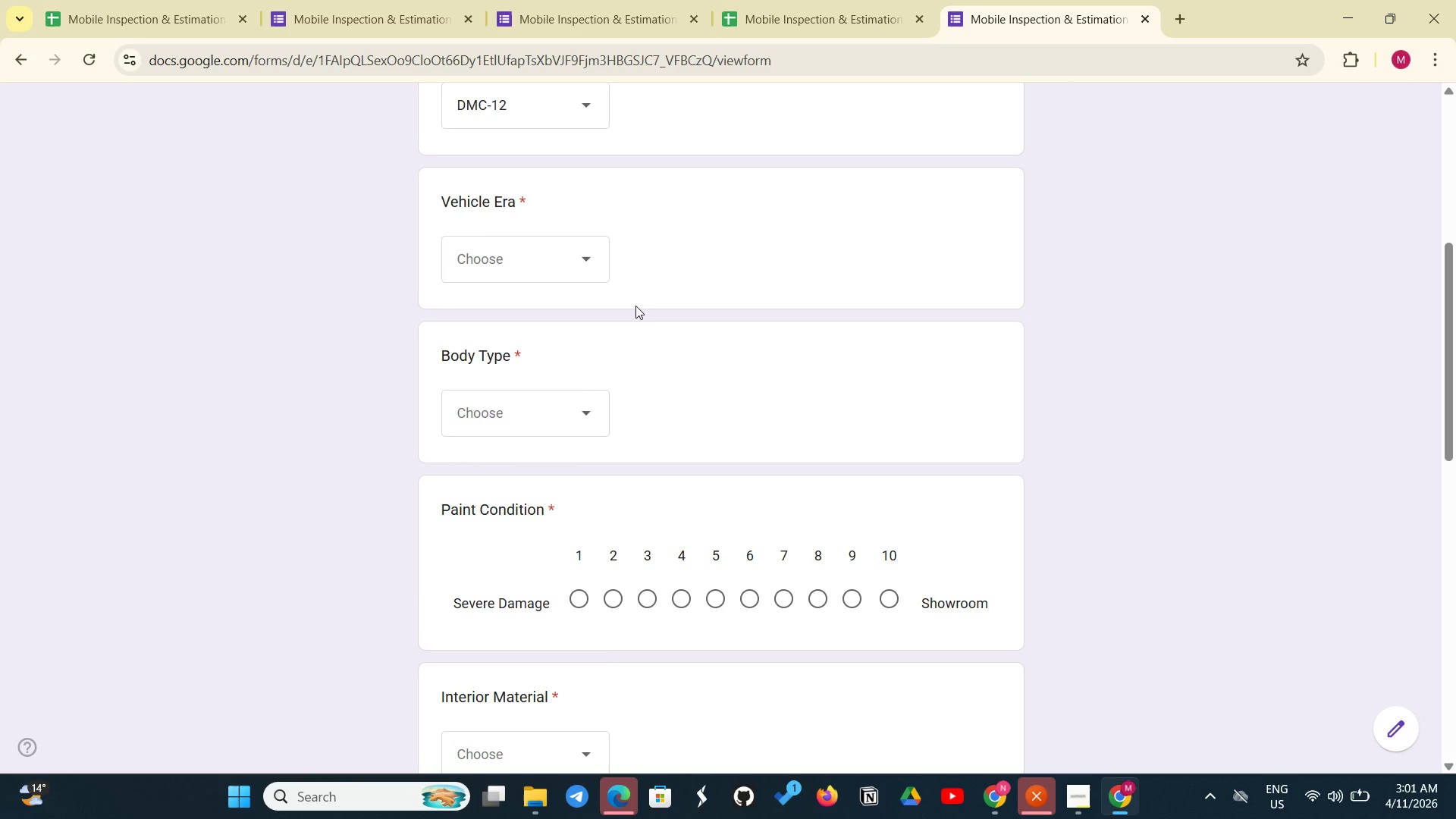 
mouse_move([881, 32])
 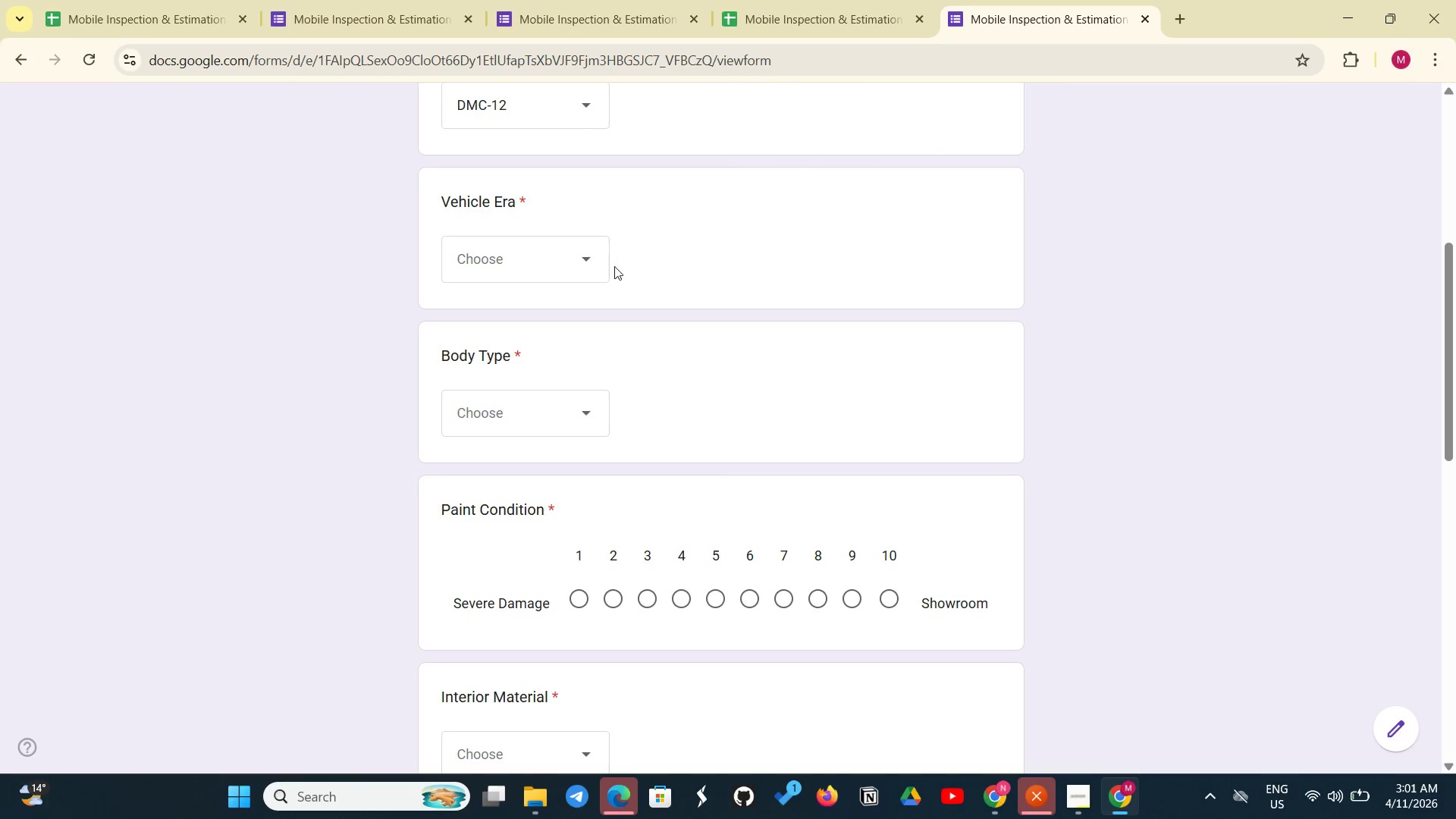 
left_click([582, 259])
 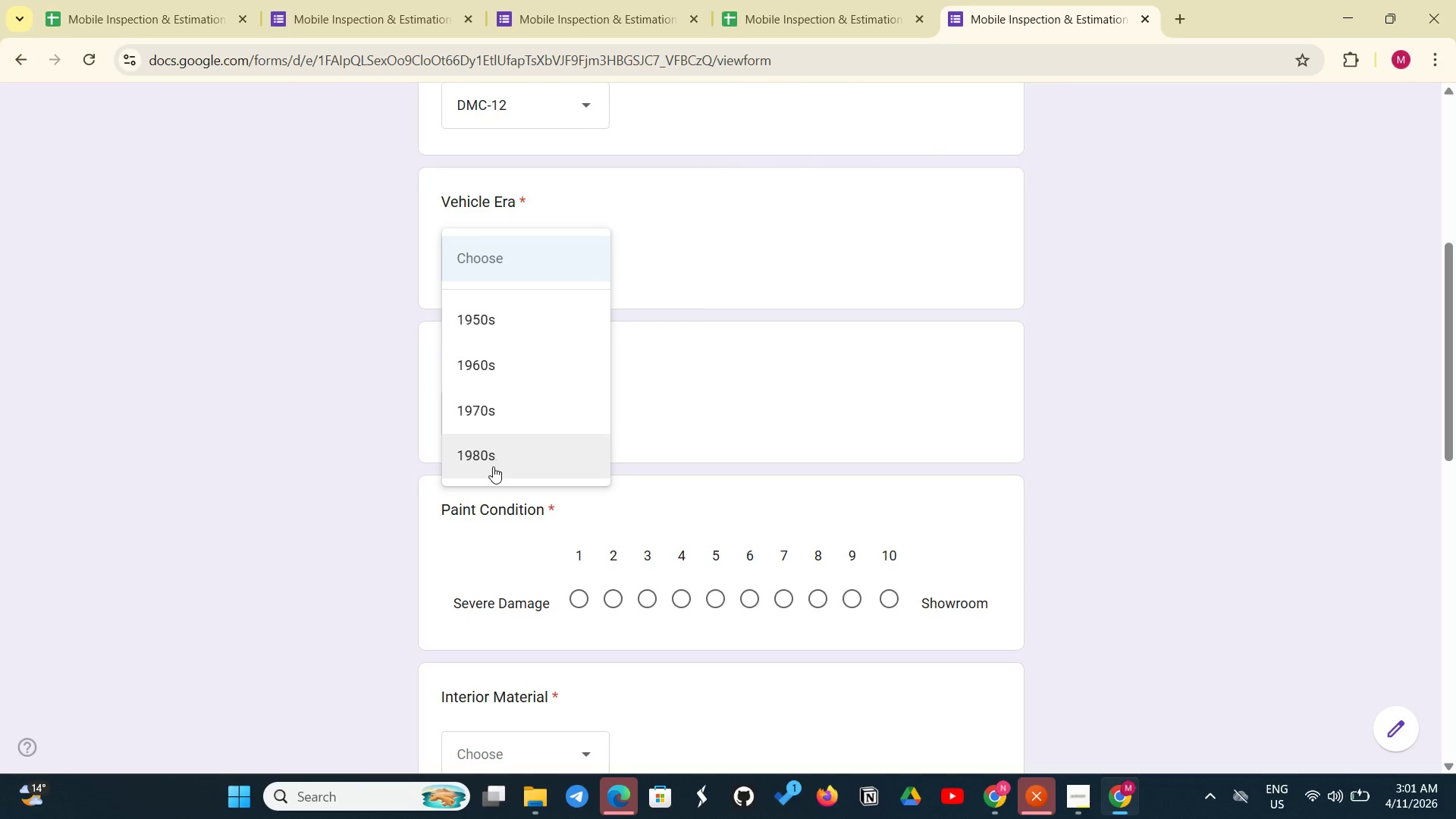 
left_click([493, 466])
 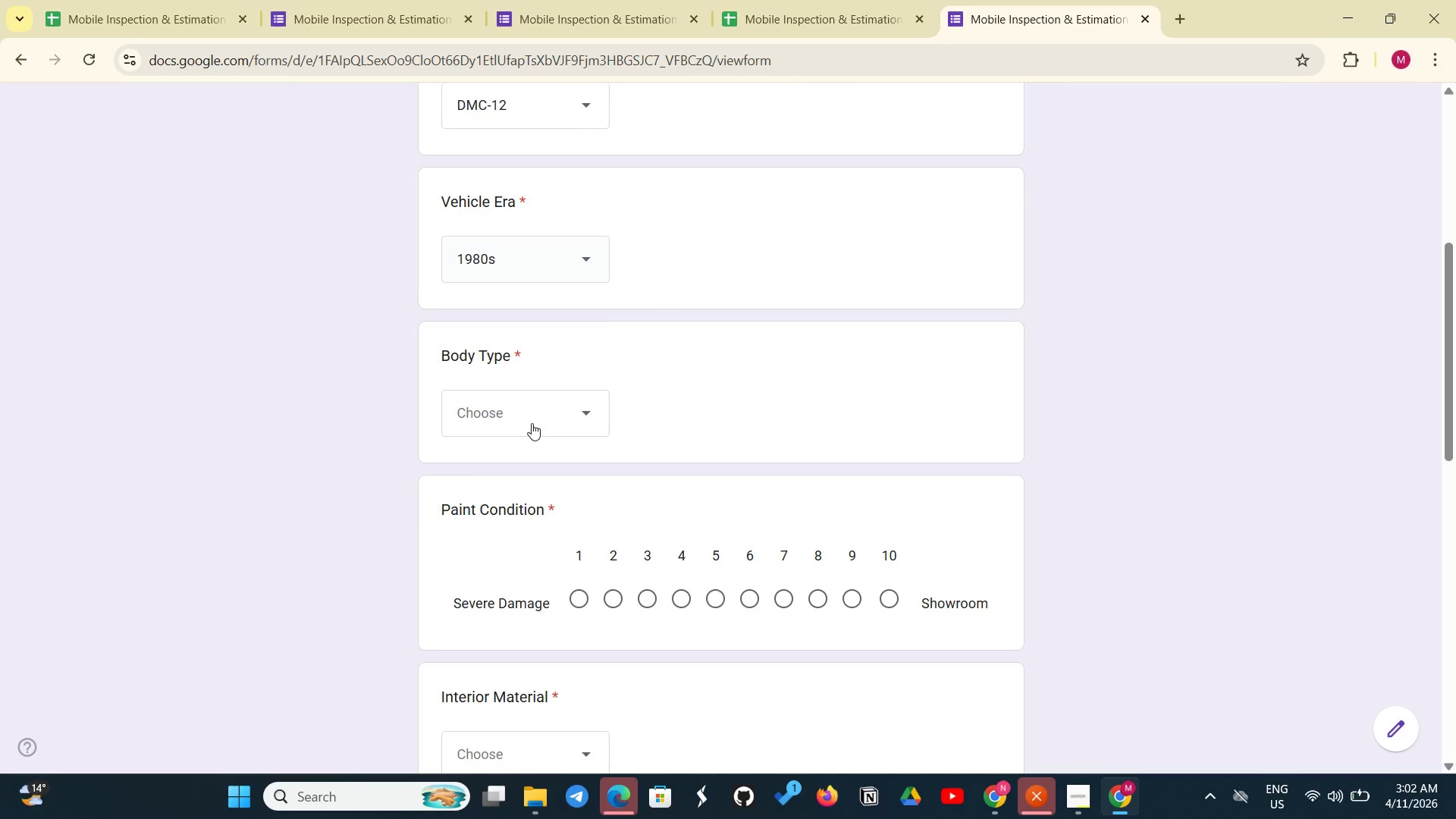 
scroll: coordinate [532, 423], scroll_direction: down, amount: 1.0
 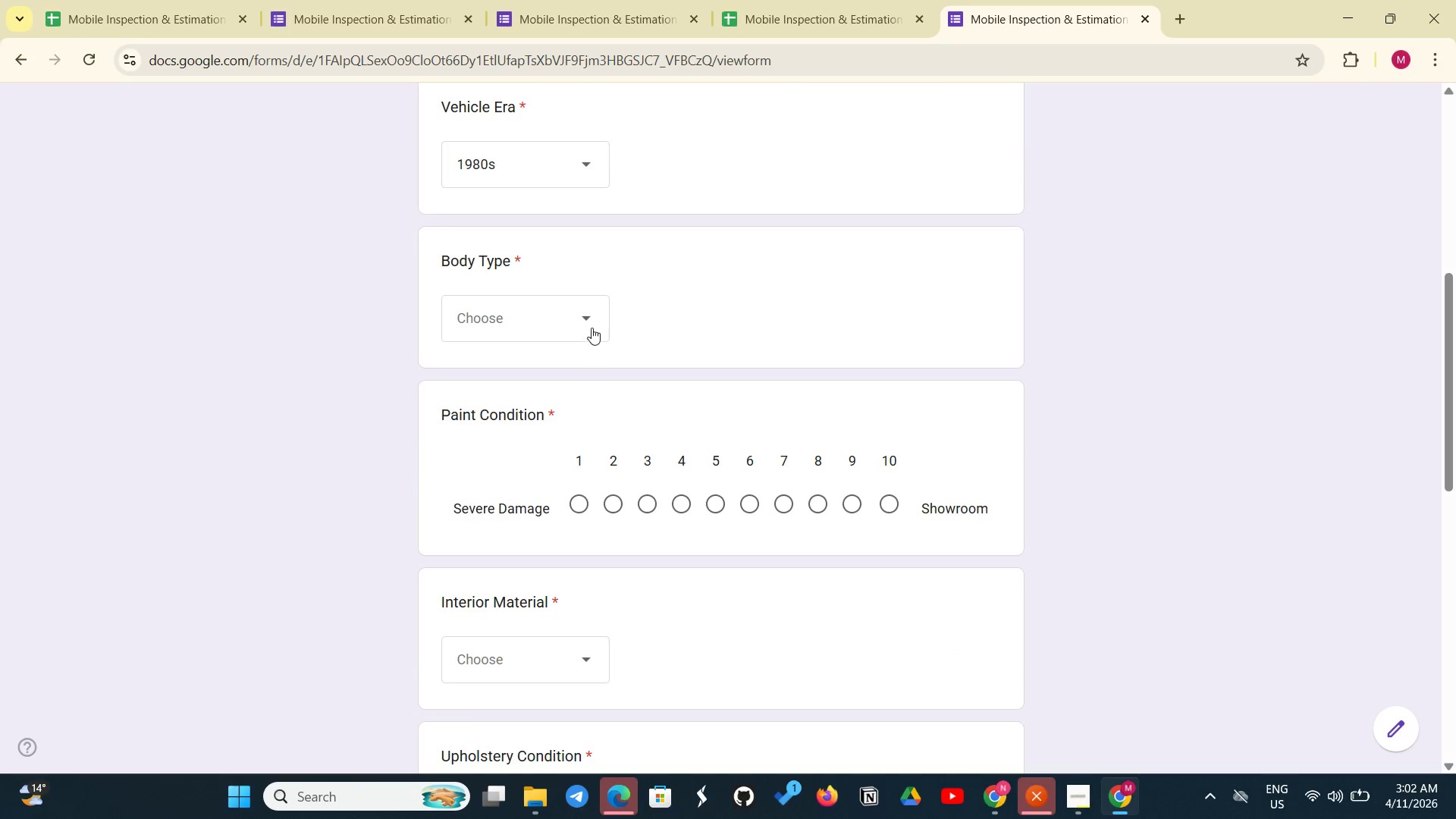 
left_click([589, 321])
 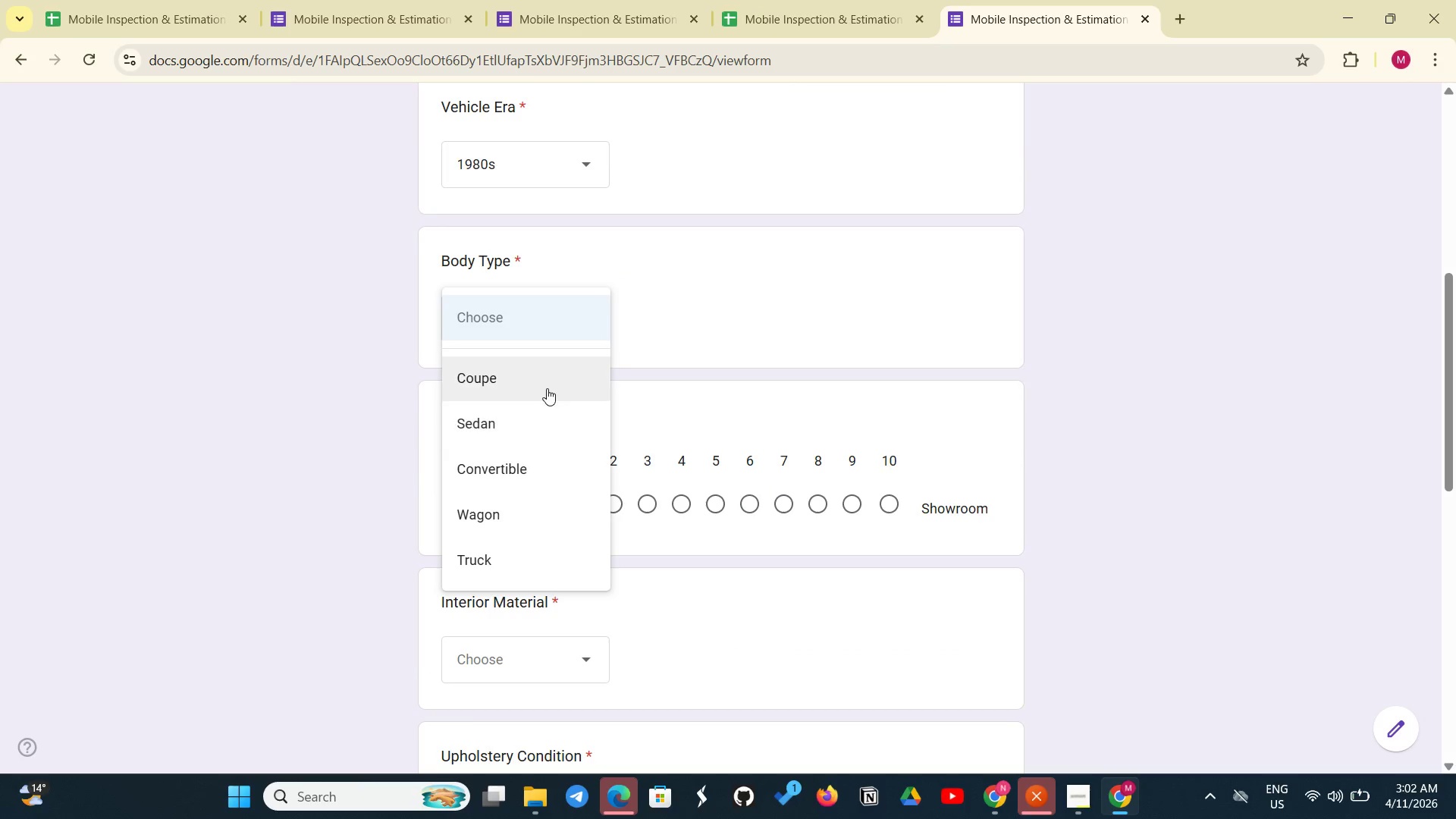 
left_click([547, 387])
 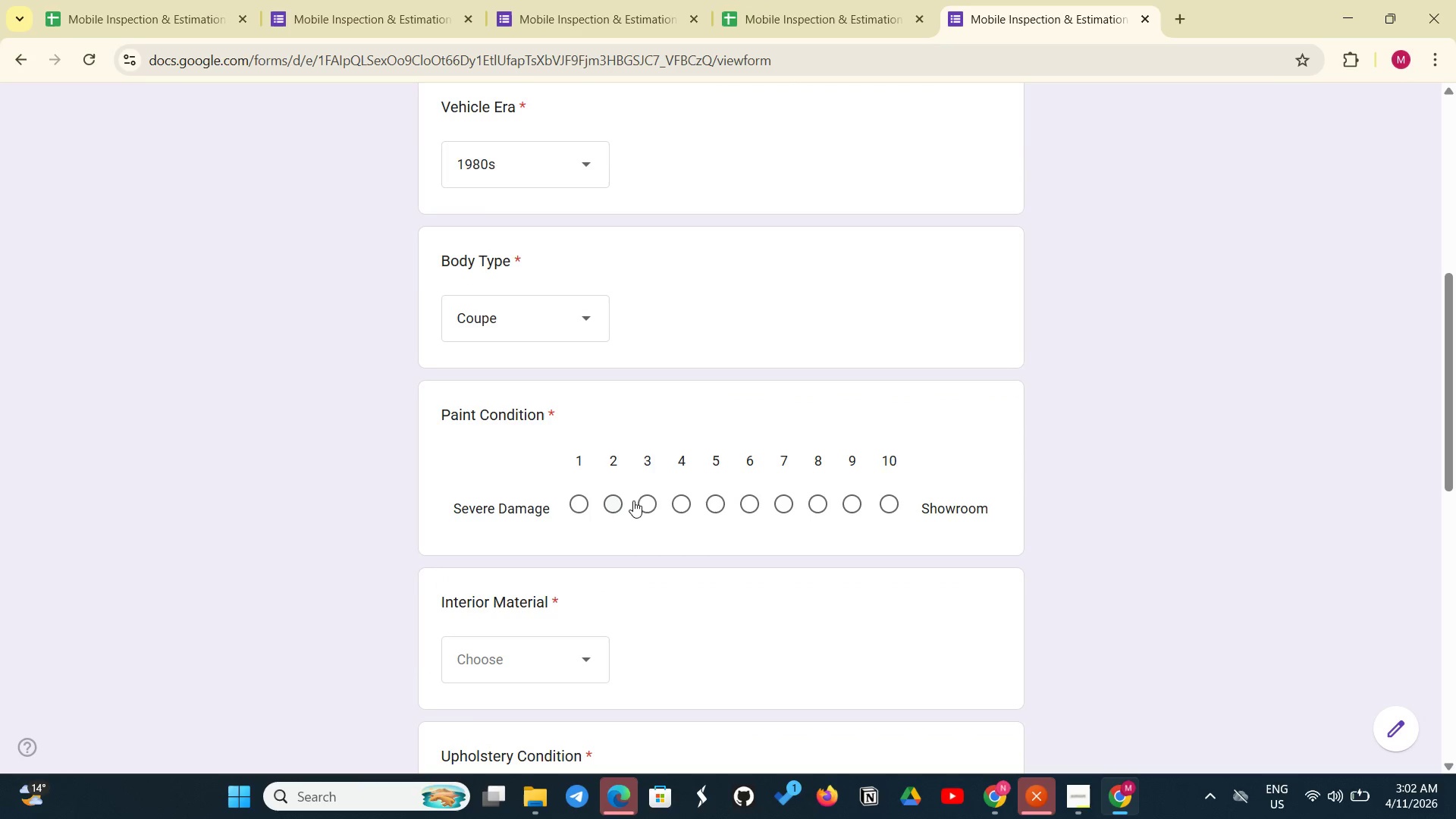 
left_click([641, 498])
 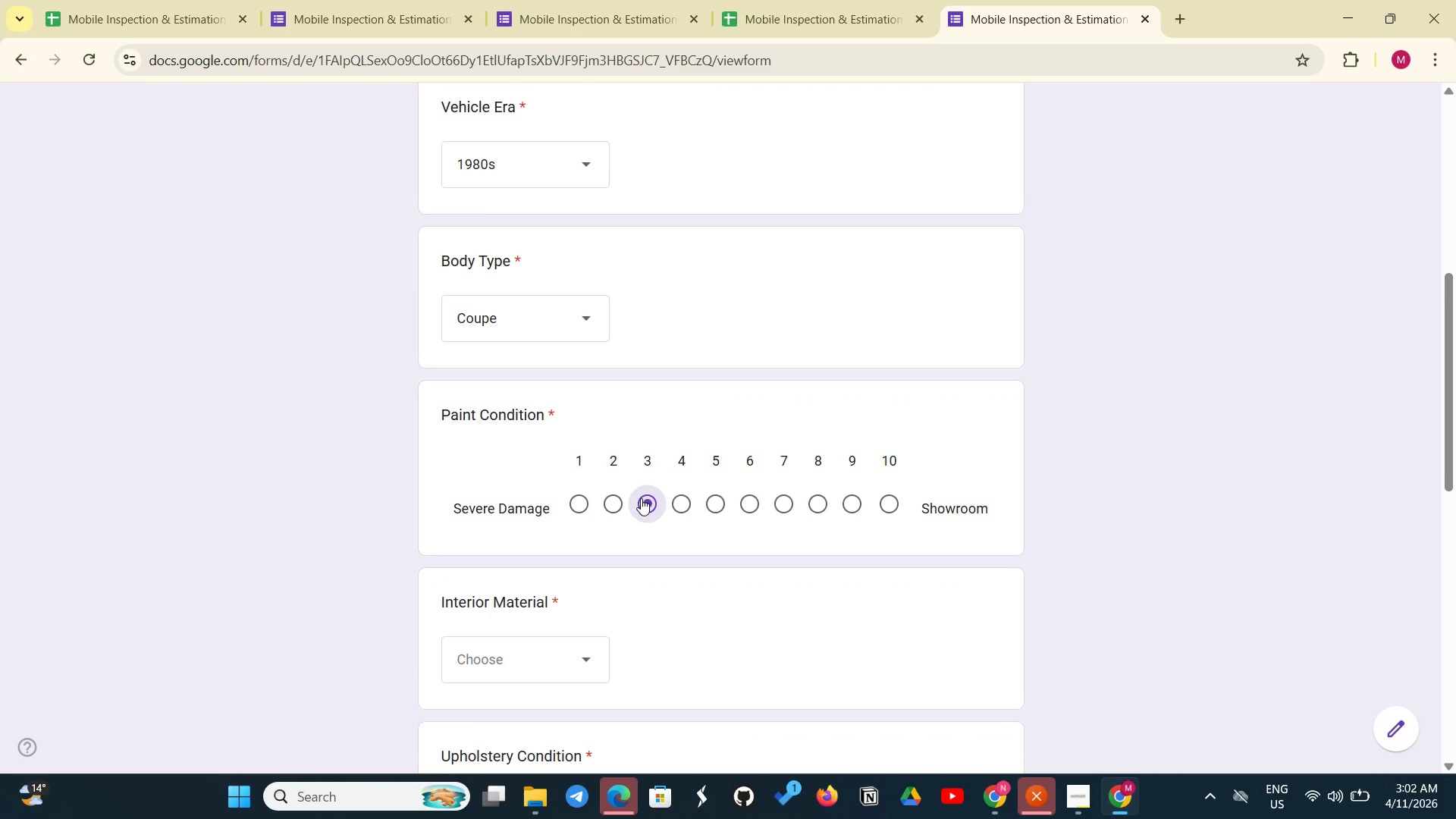 
scroll: coordinate [641, 498], scroll_direction: down, amount: 3.0
 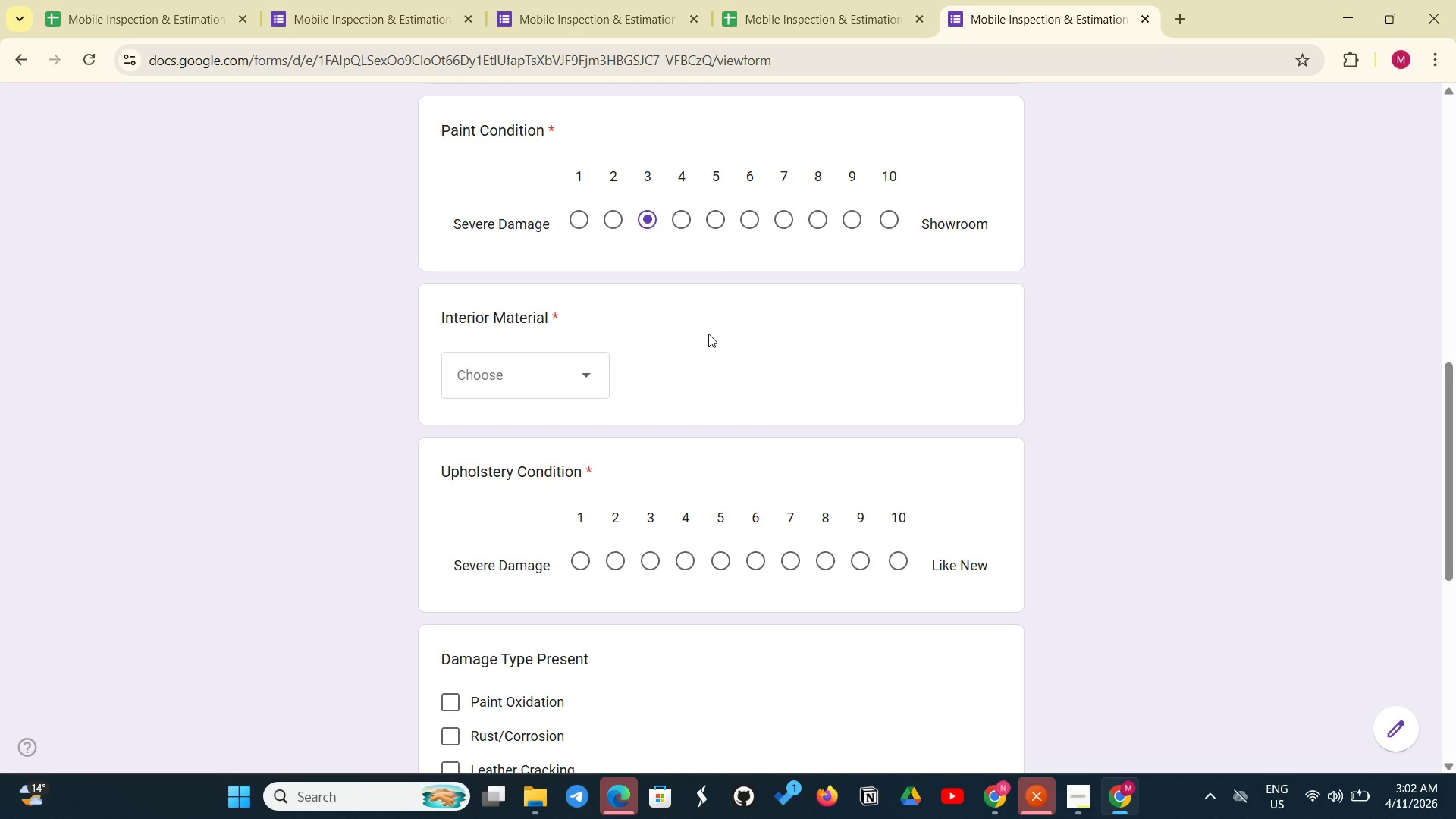 
left_click([576, 370])
 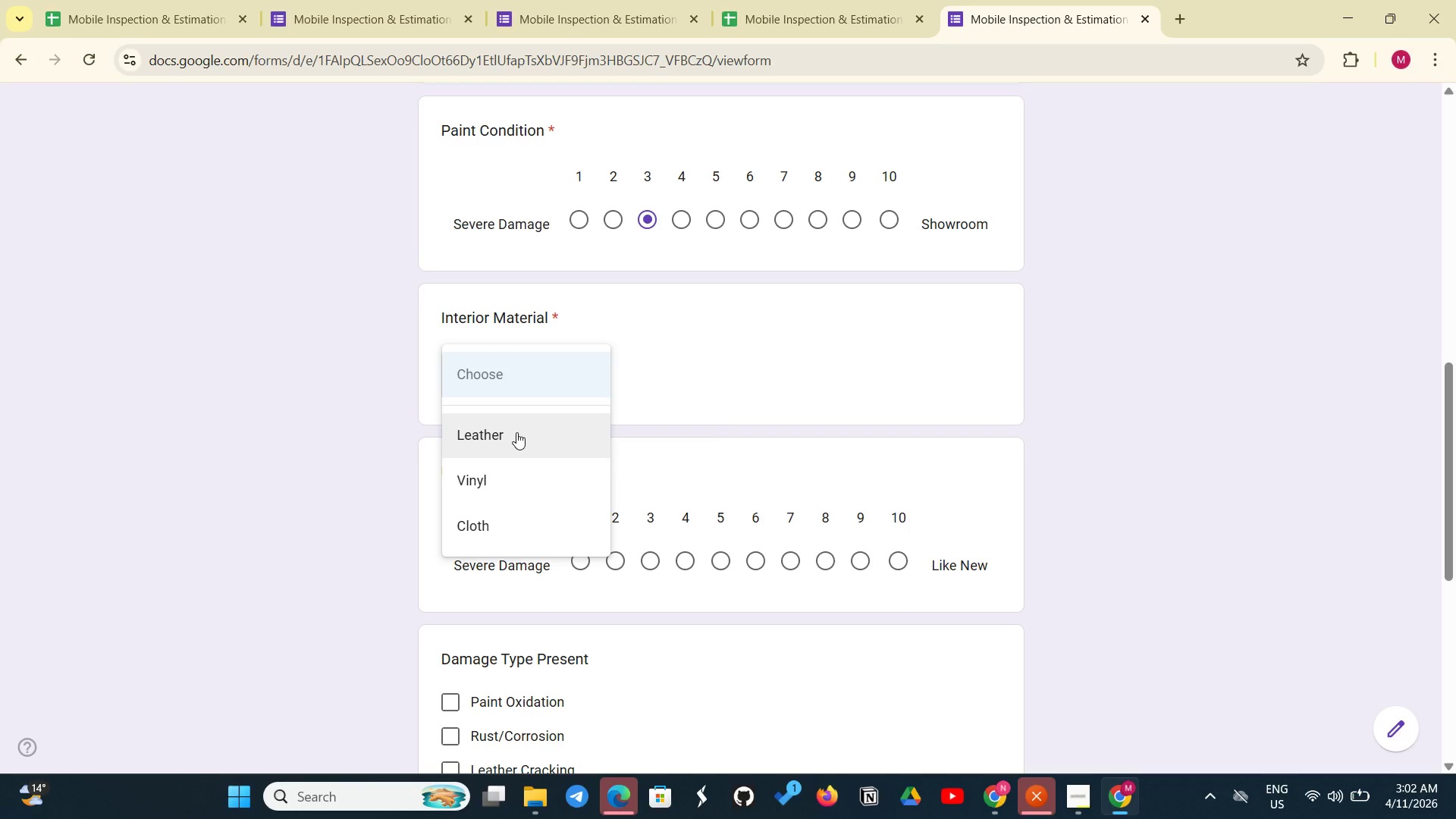 
left_click([516, 432])
 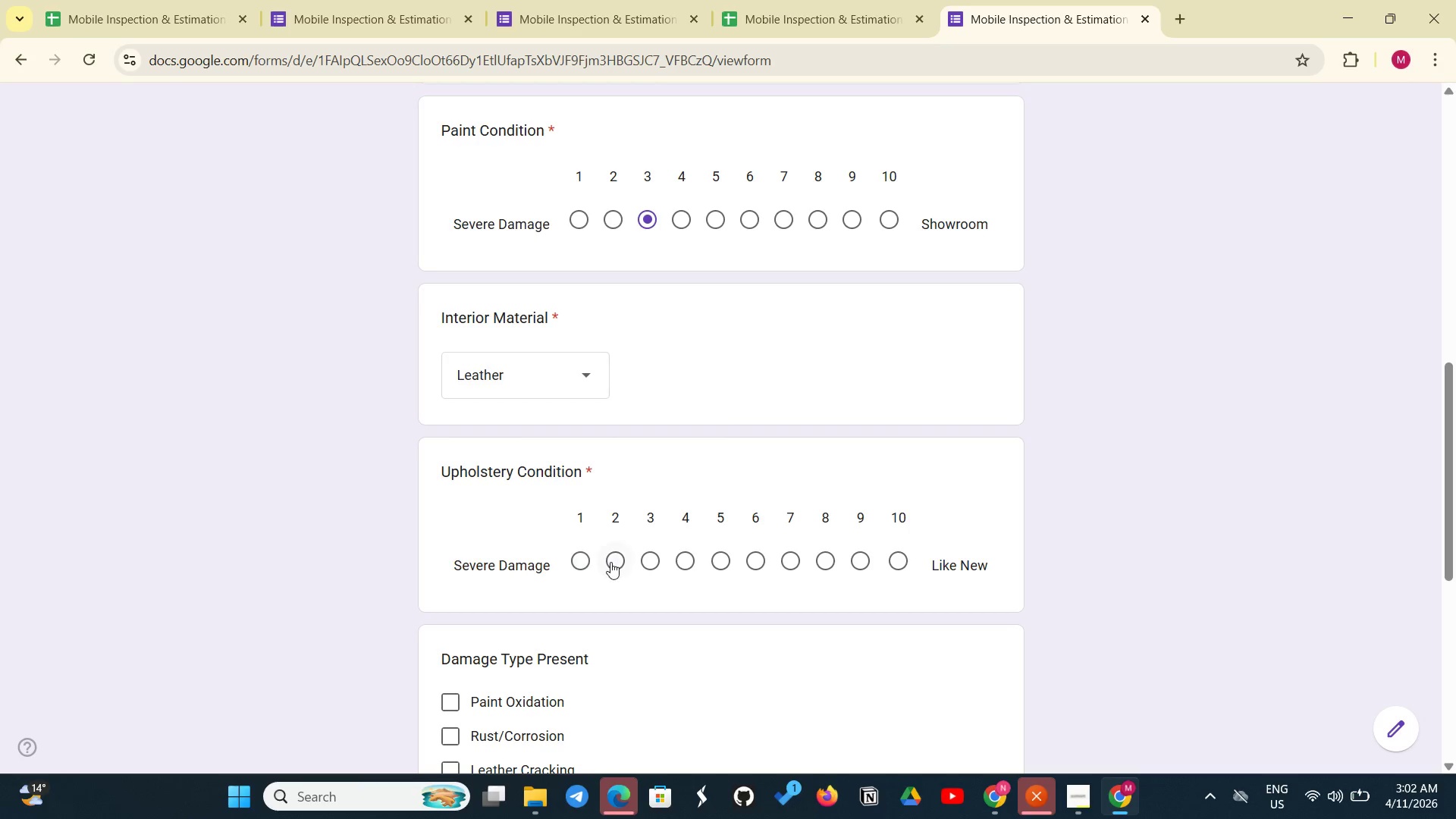 
left_click([610, 562])
 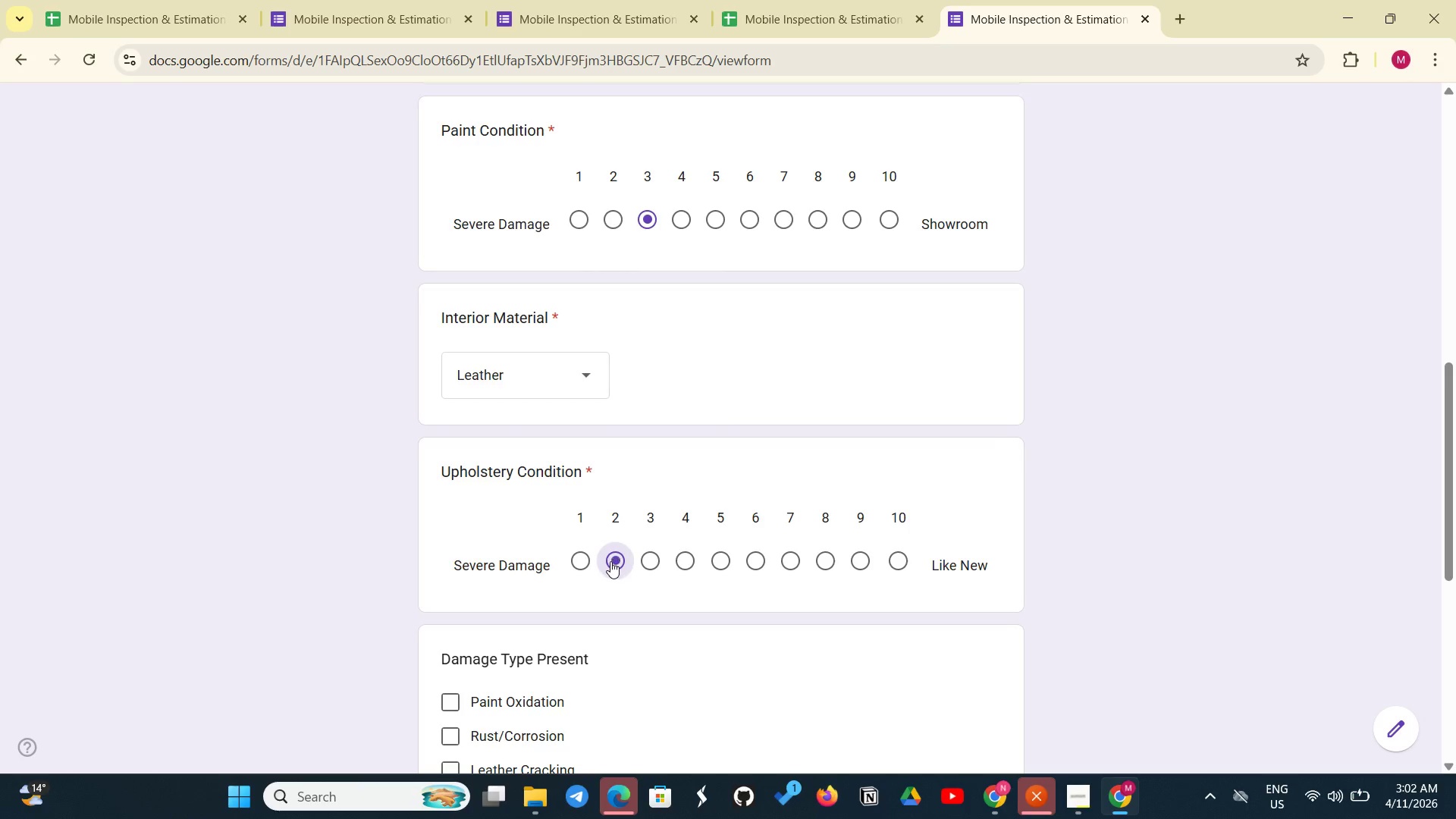 
scroll: coordinate [610, 561], scroll_direction: down, amount: 4.0
 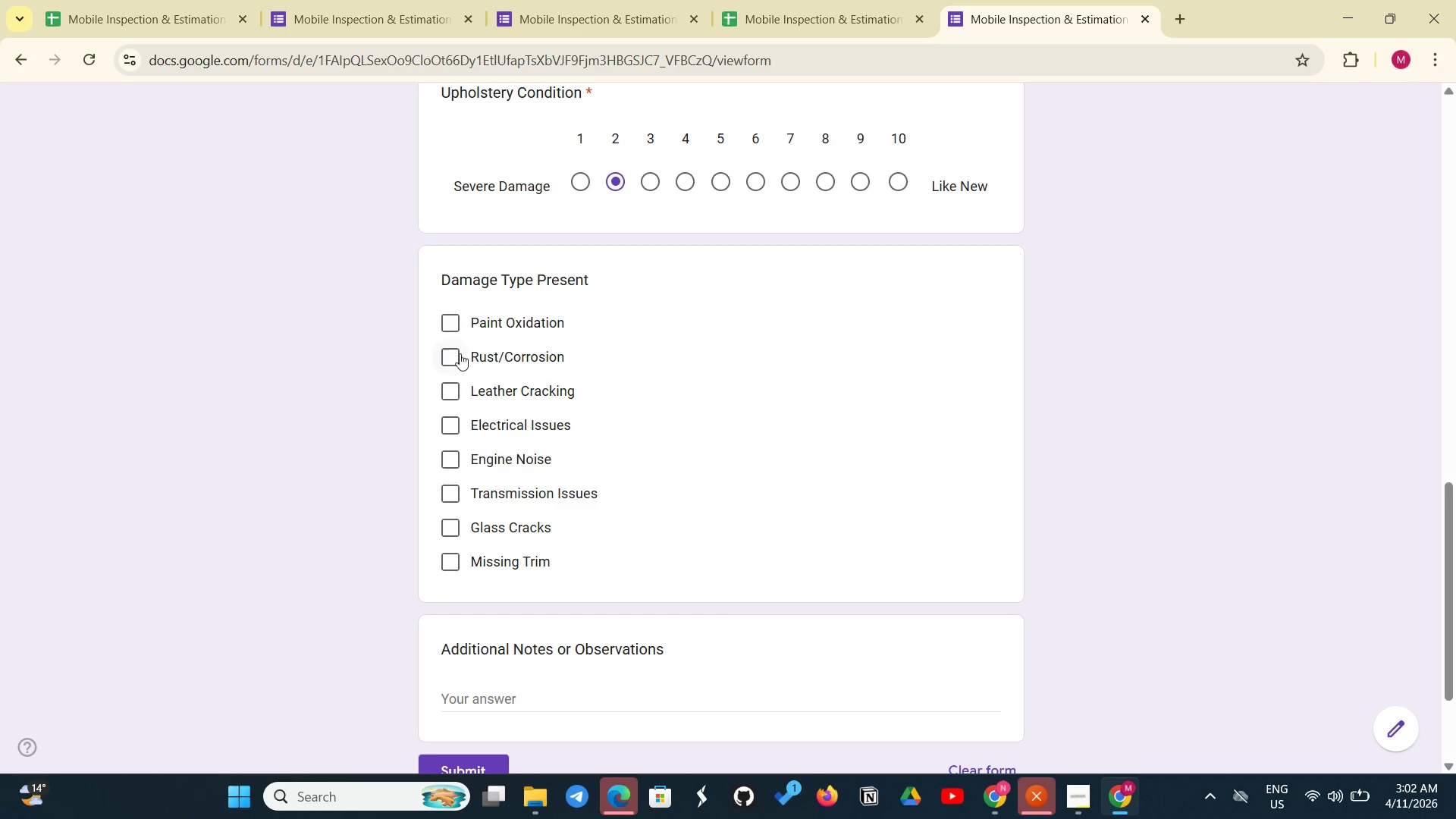 
left_click([441, 420])
 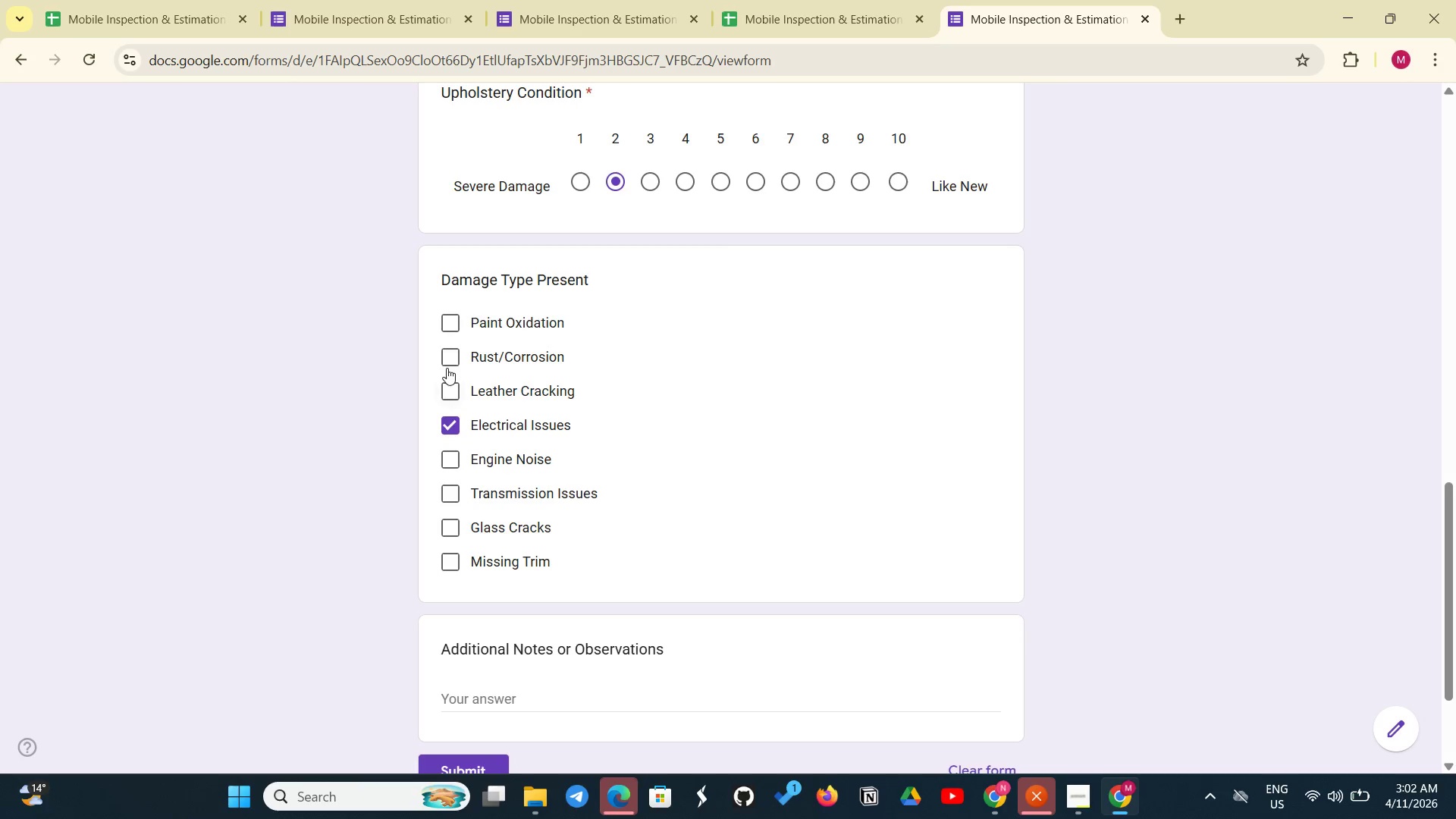 
scroll: coordinate [469, 381], scroll_direction: down, amount: 6.0
 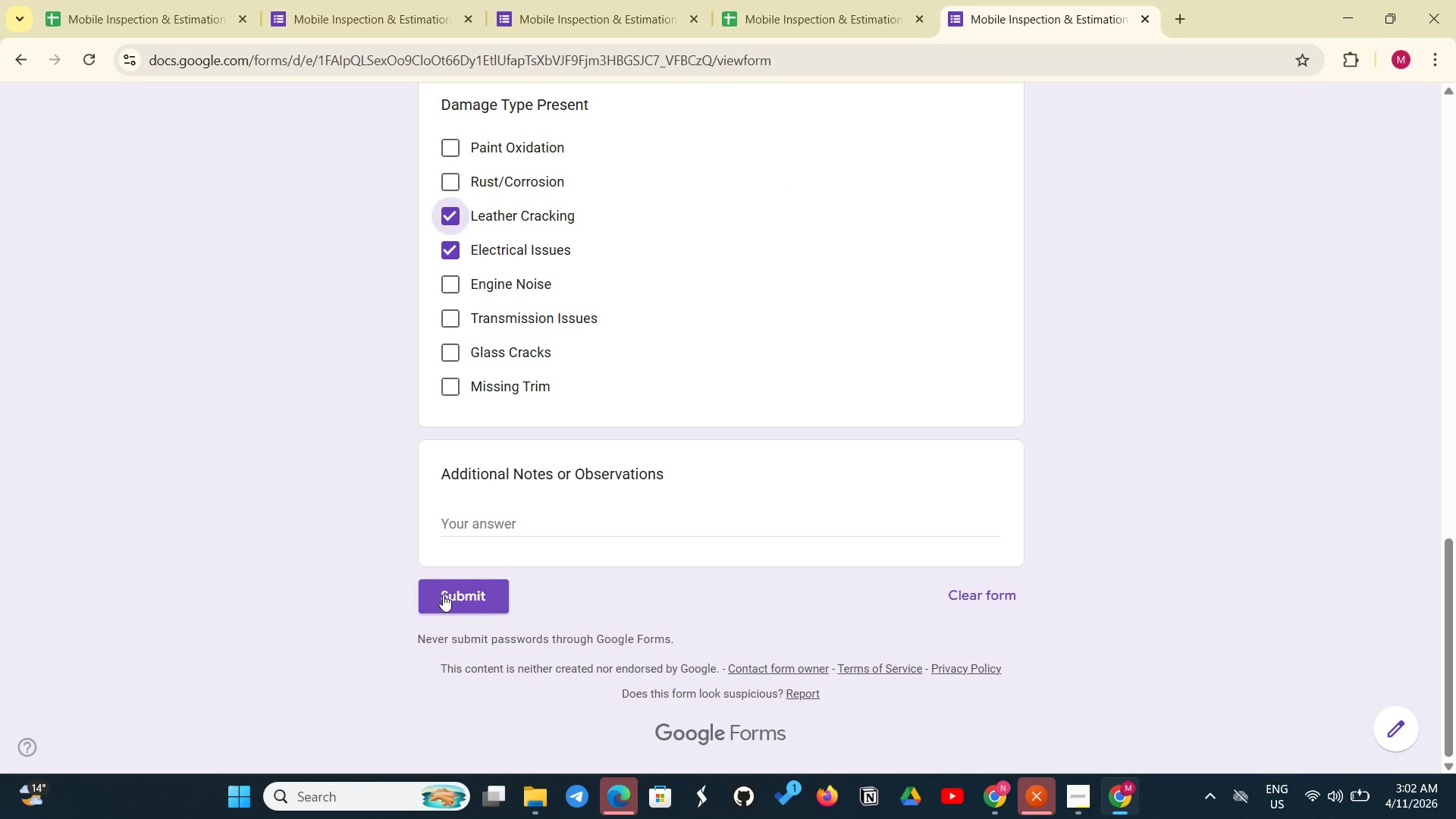 
left_click([443, 595])
 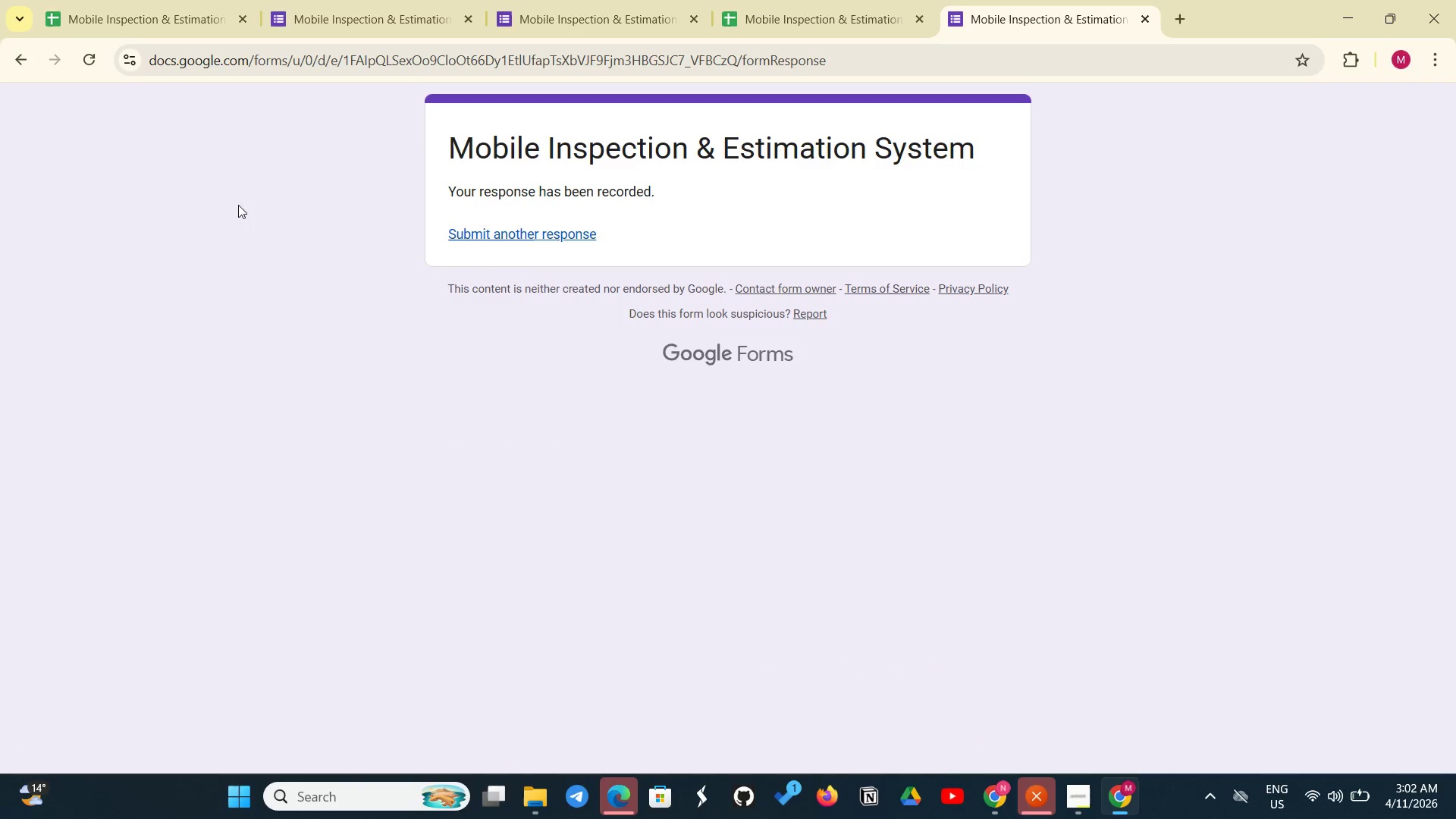 
left_click([121, 0])
 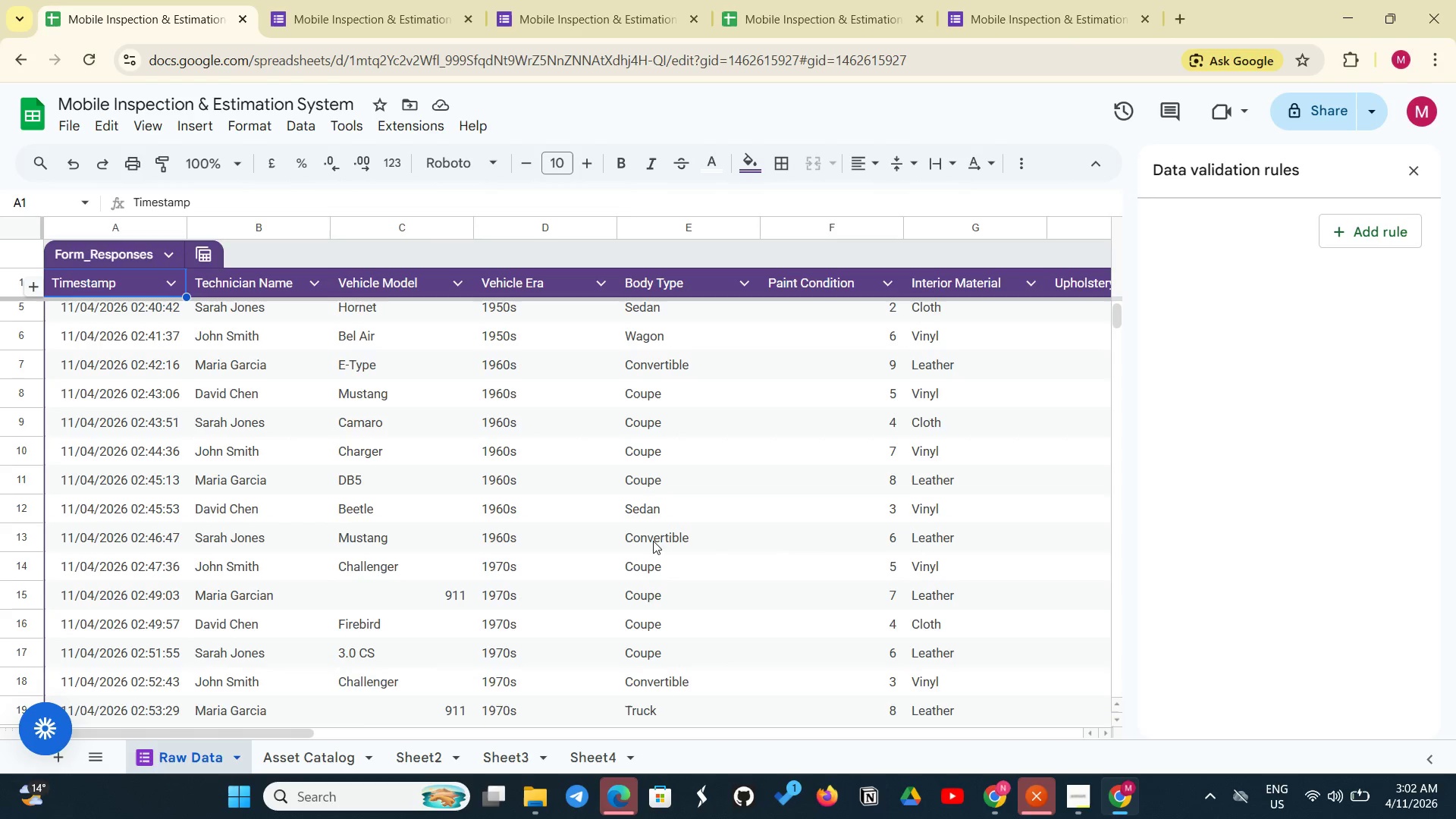 
scroll: coordinate [662, 541], scroll_direction: down, amount: 9.0
 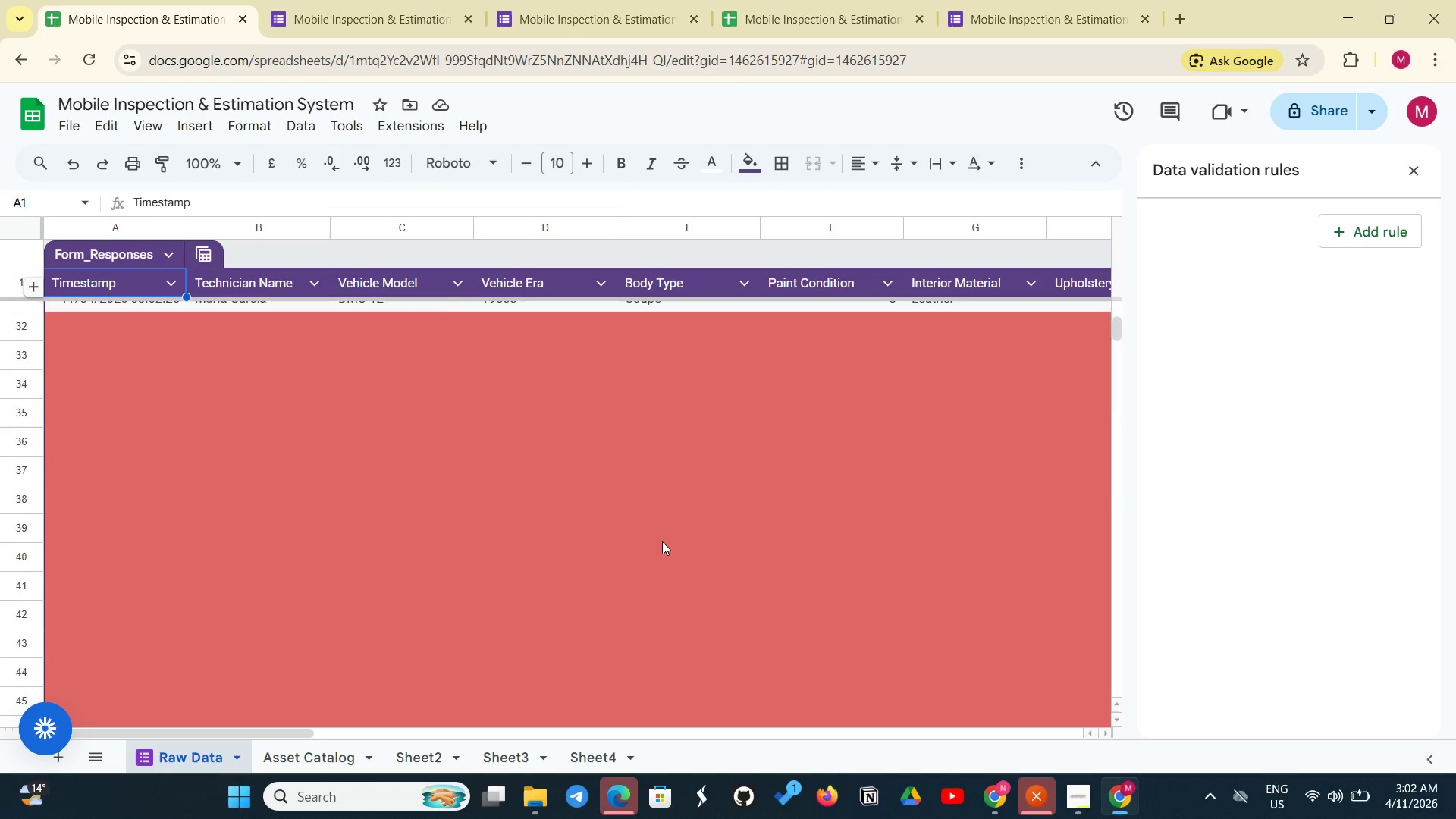 
scroll: coordinate [662, 541], scroll_direction: up, amount: 3.0
 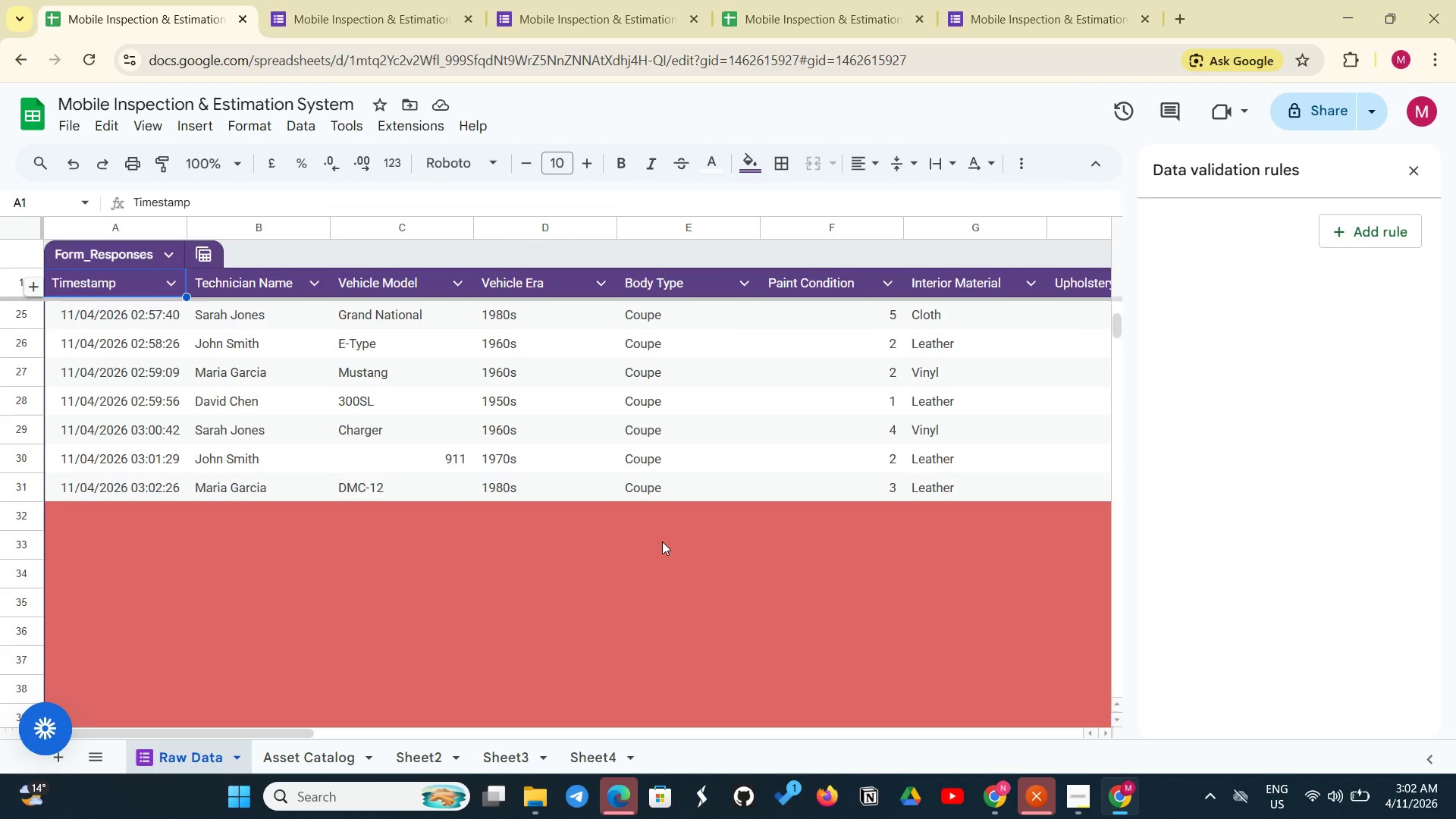 
scroll: coordinate [662, 541], scroll_direction: down, amount: 6.0
 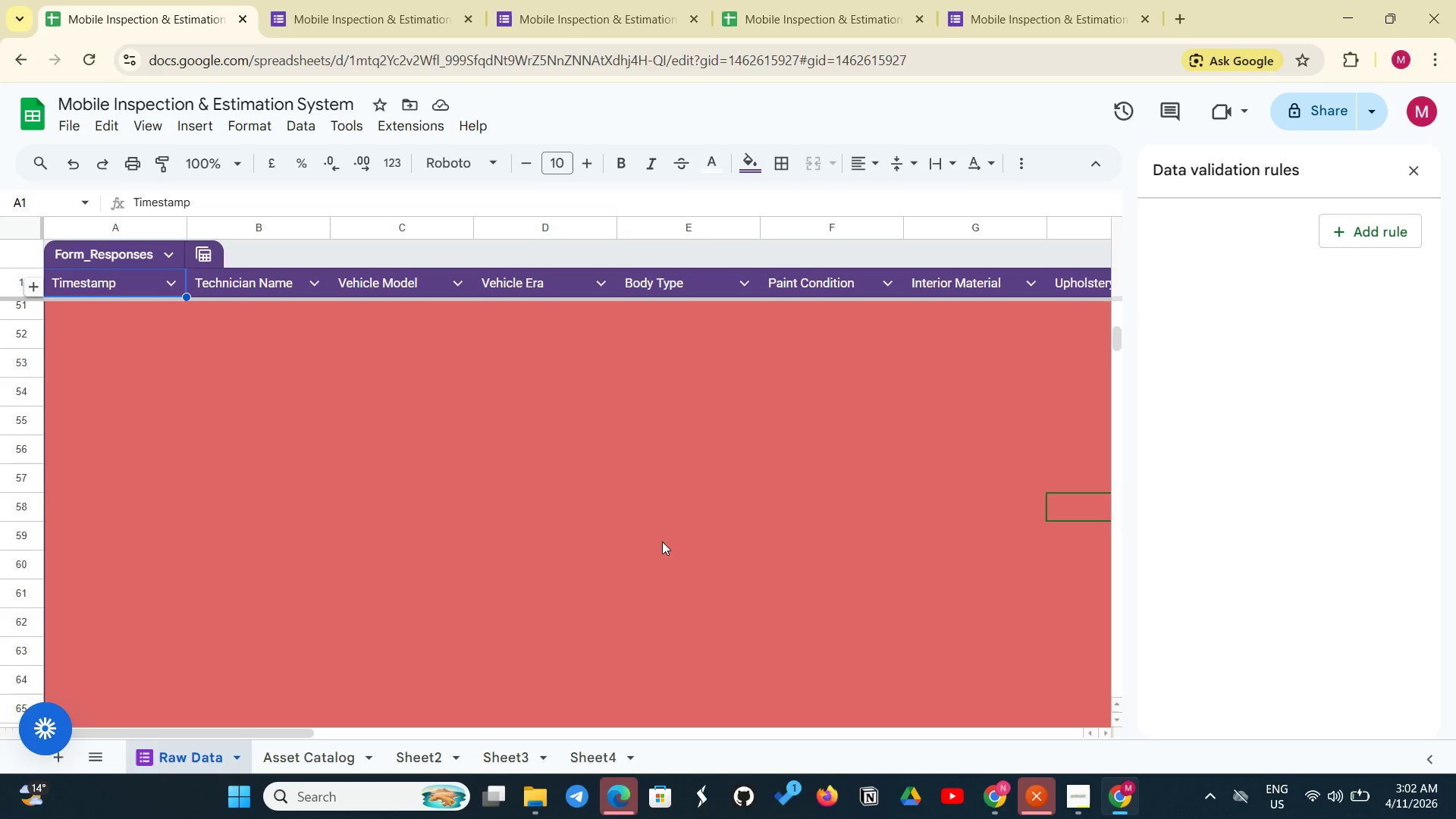 
scroll: coordinate [1328, 538], scroll_direction: up, amount: 33.0
 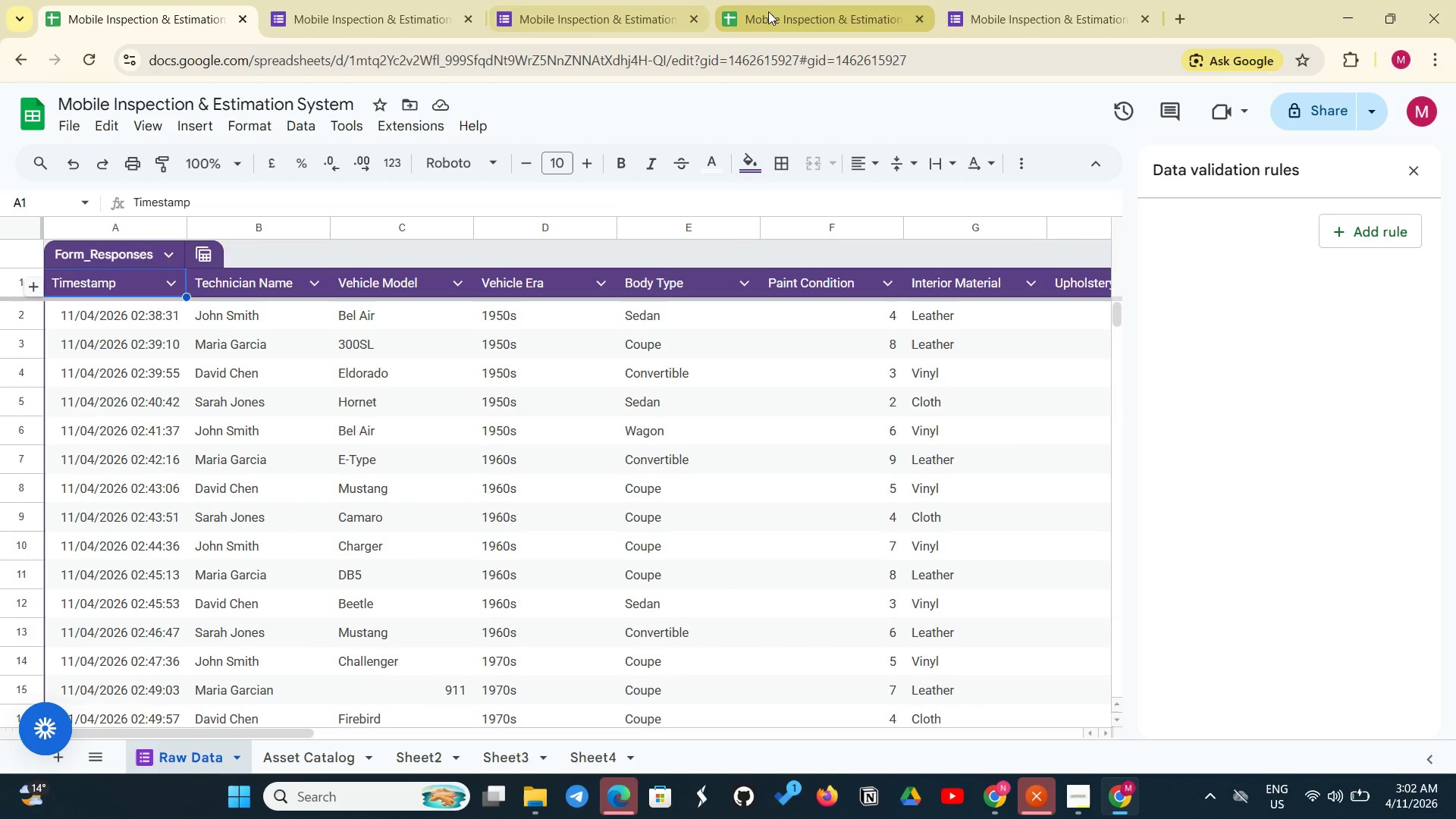 
left_click([768, 11])
 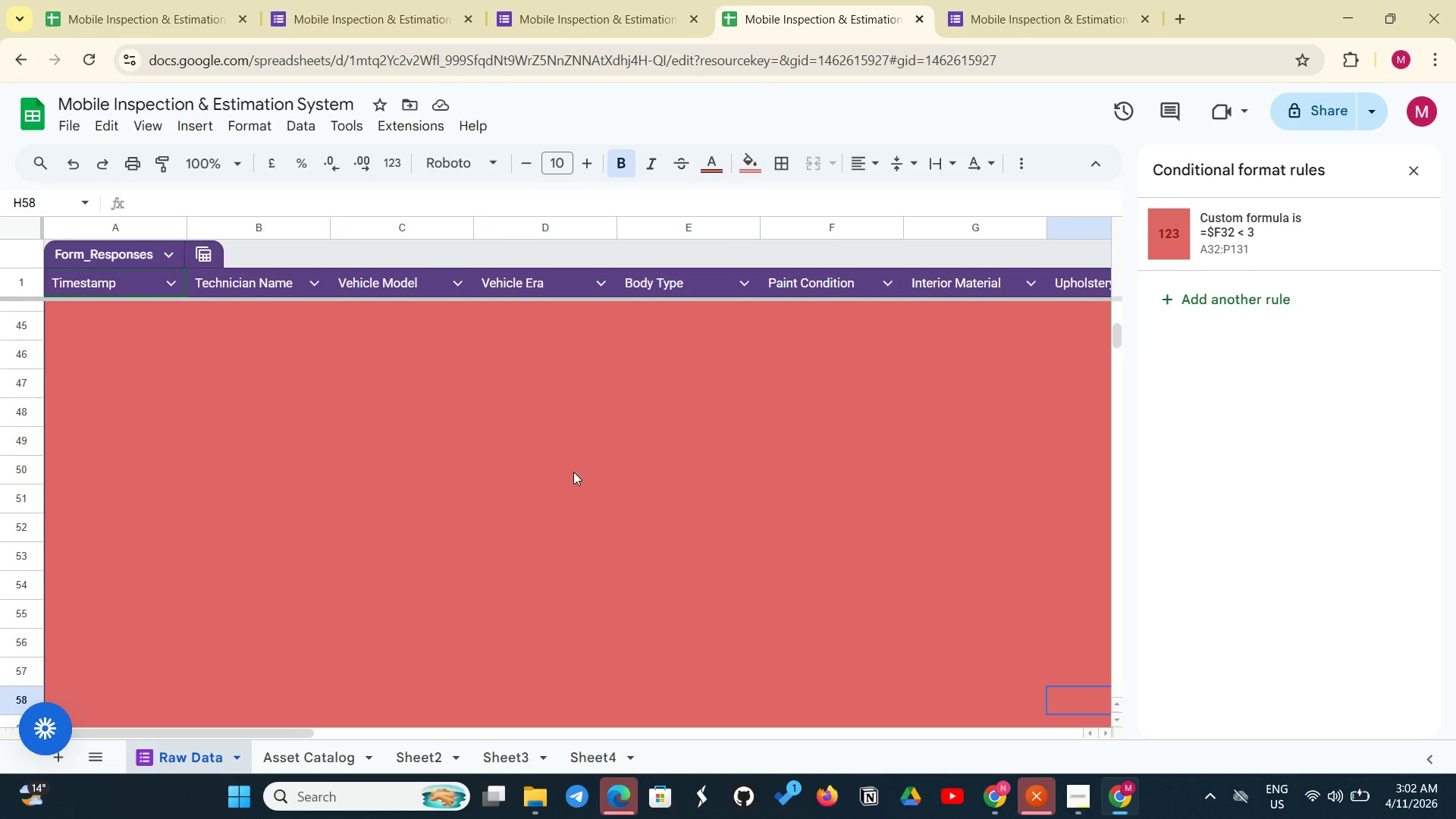 
scroll: coordinate [573, 472], scroll_direction: up, amount: 39.0
 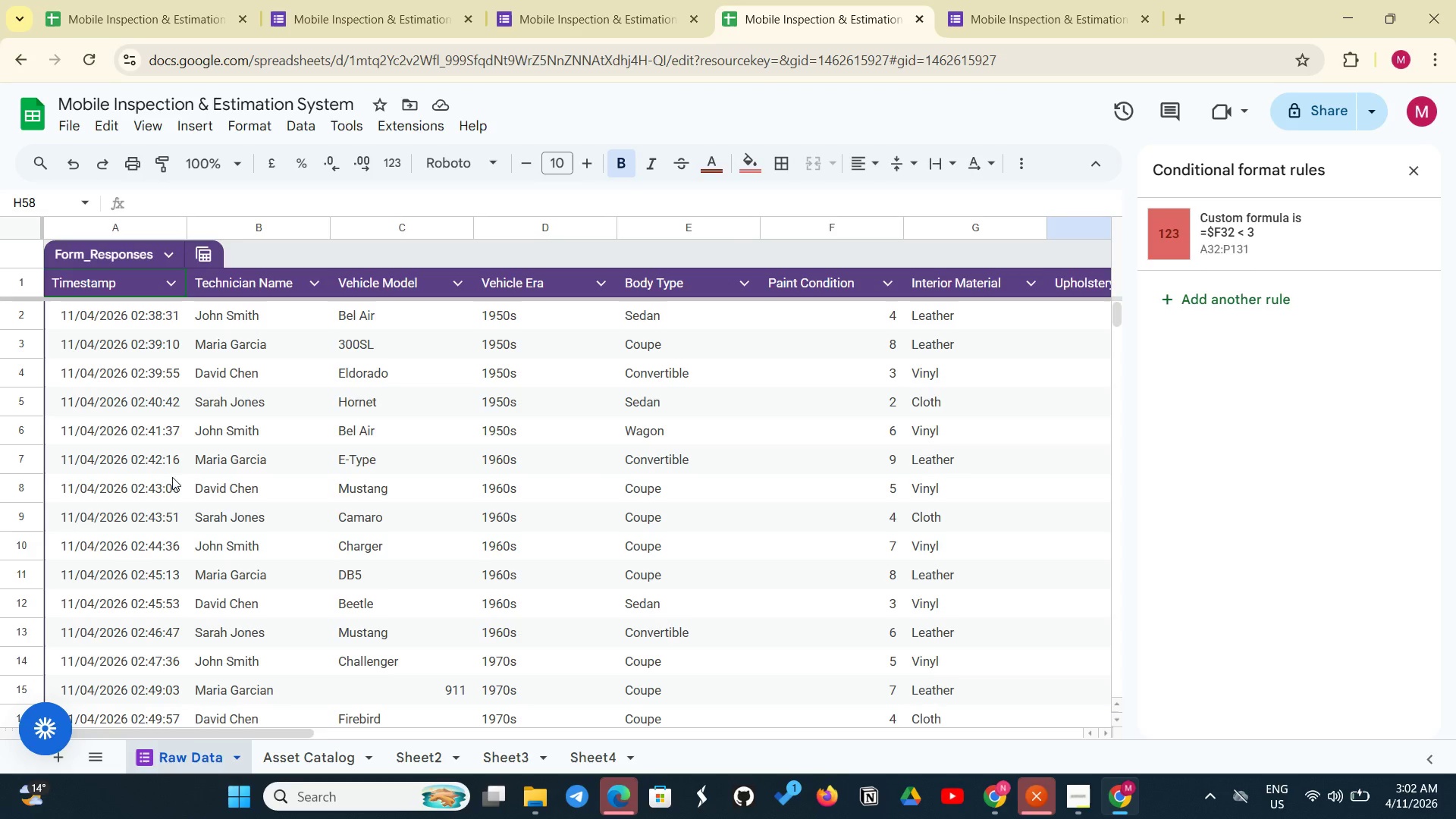 
wait(5.63)
 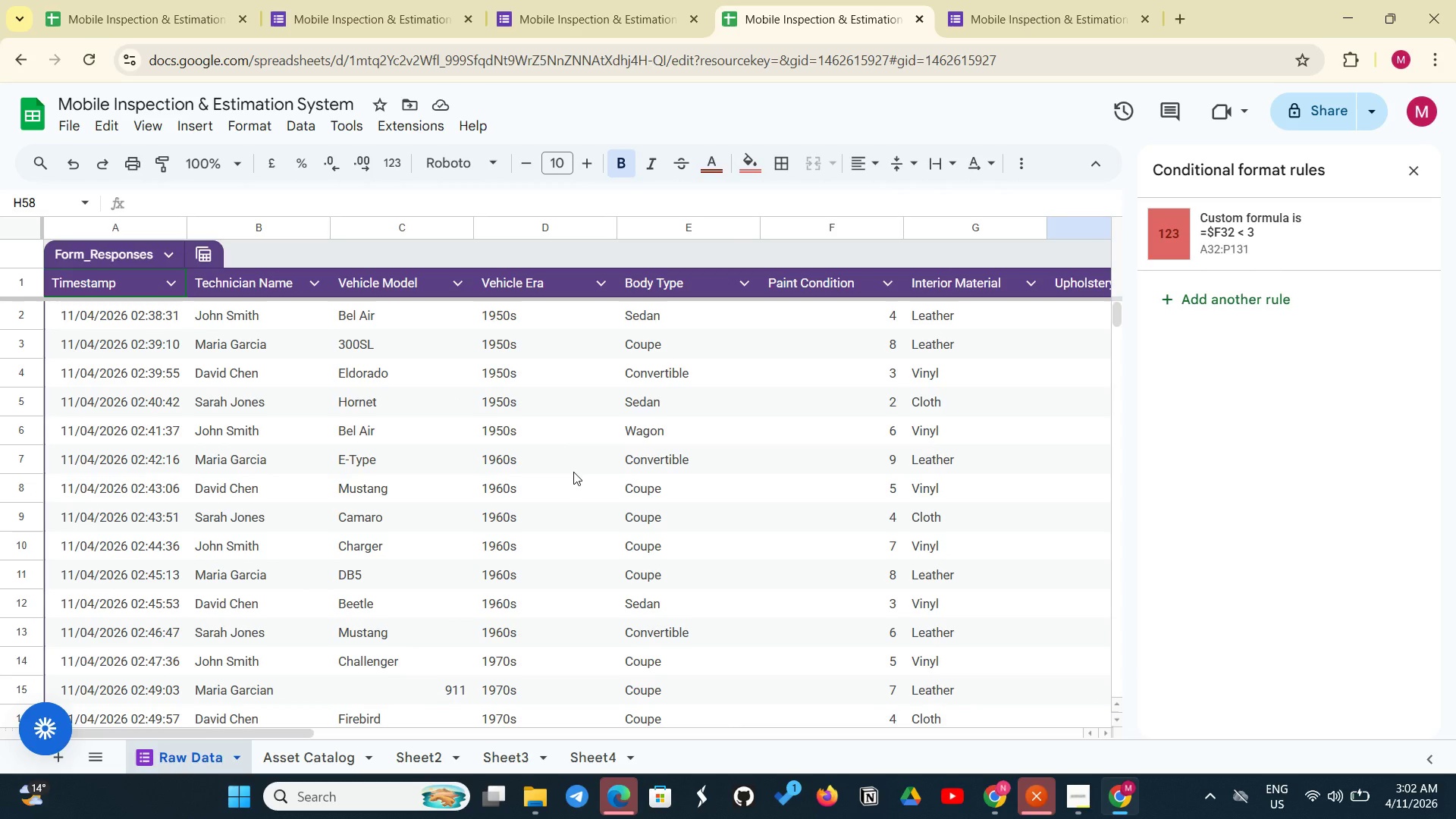 
left_click([107, 0])
 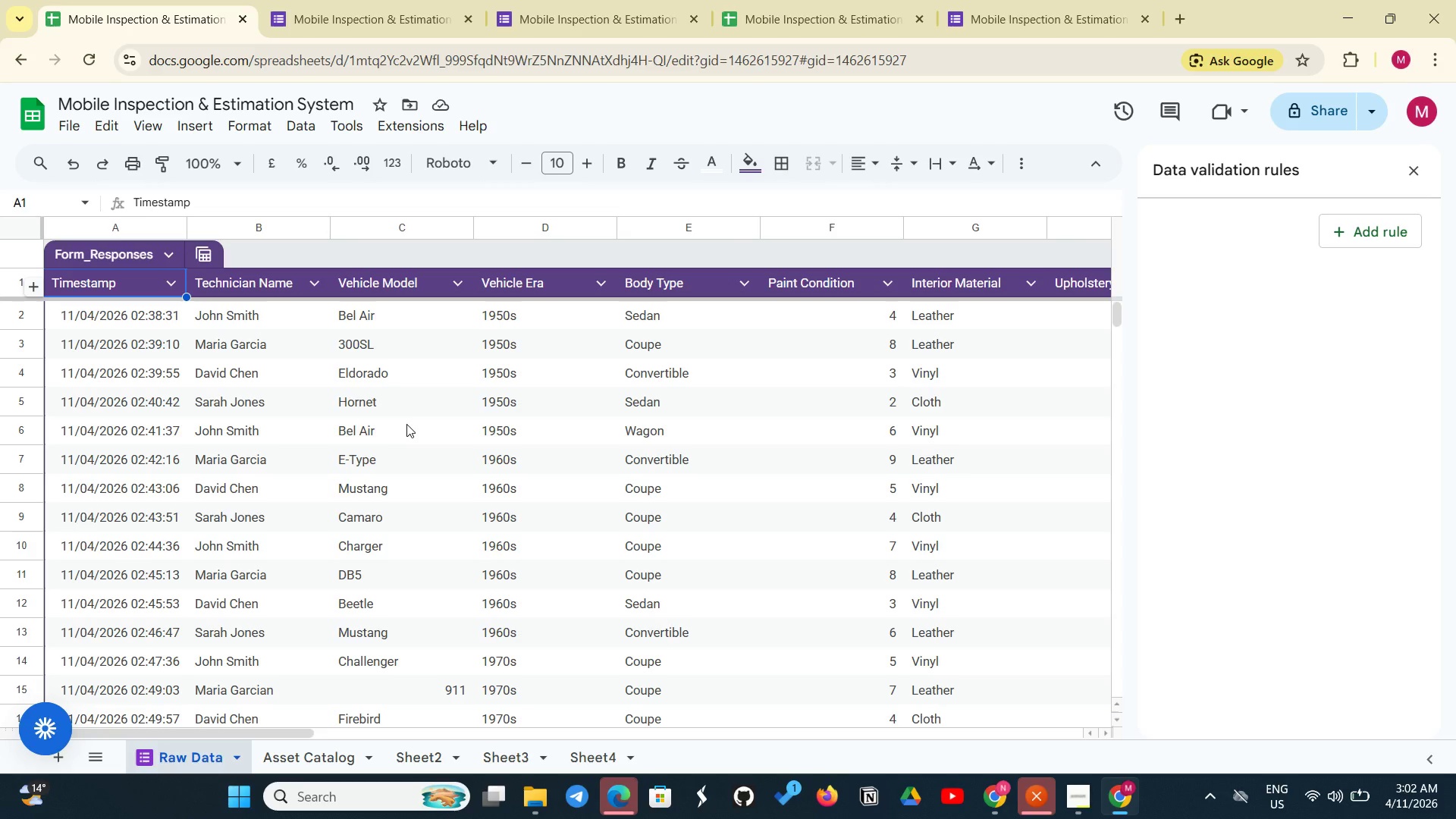 
wait(8.92)
 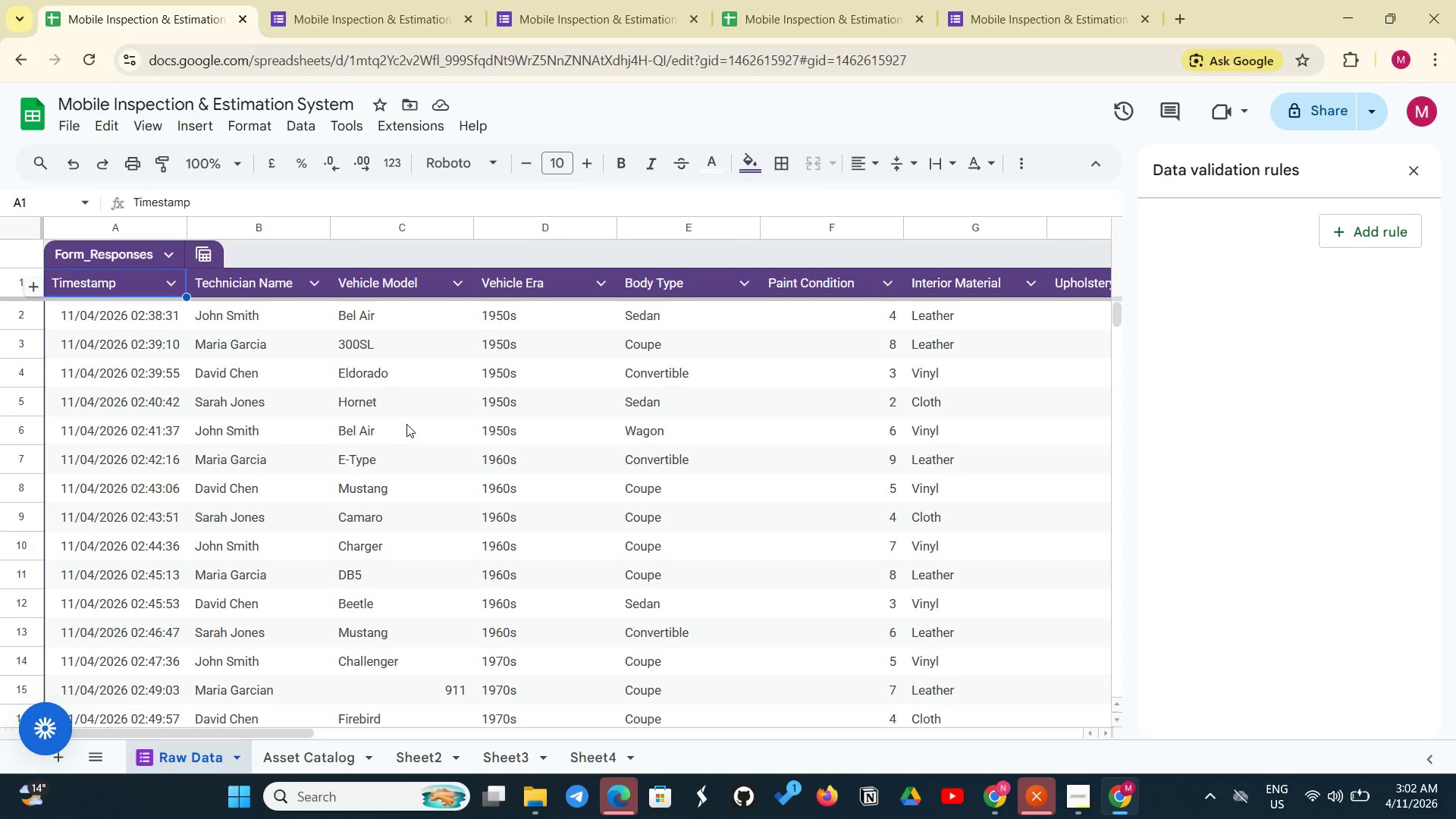 
left_click([1360, 230])
 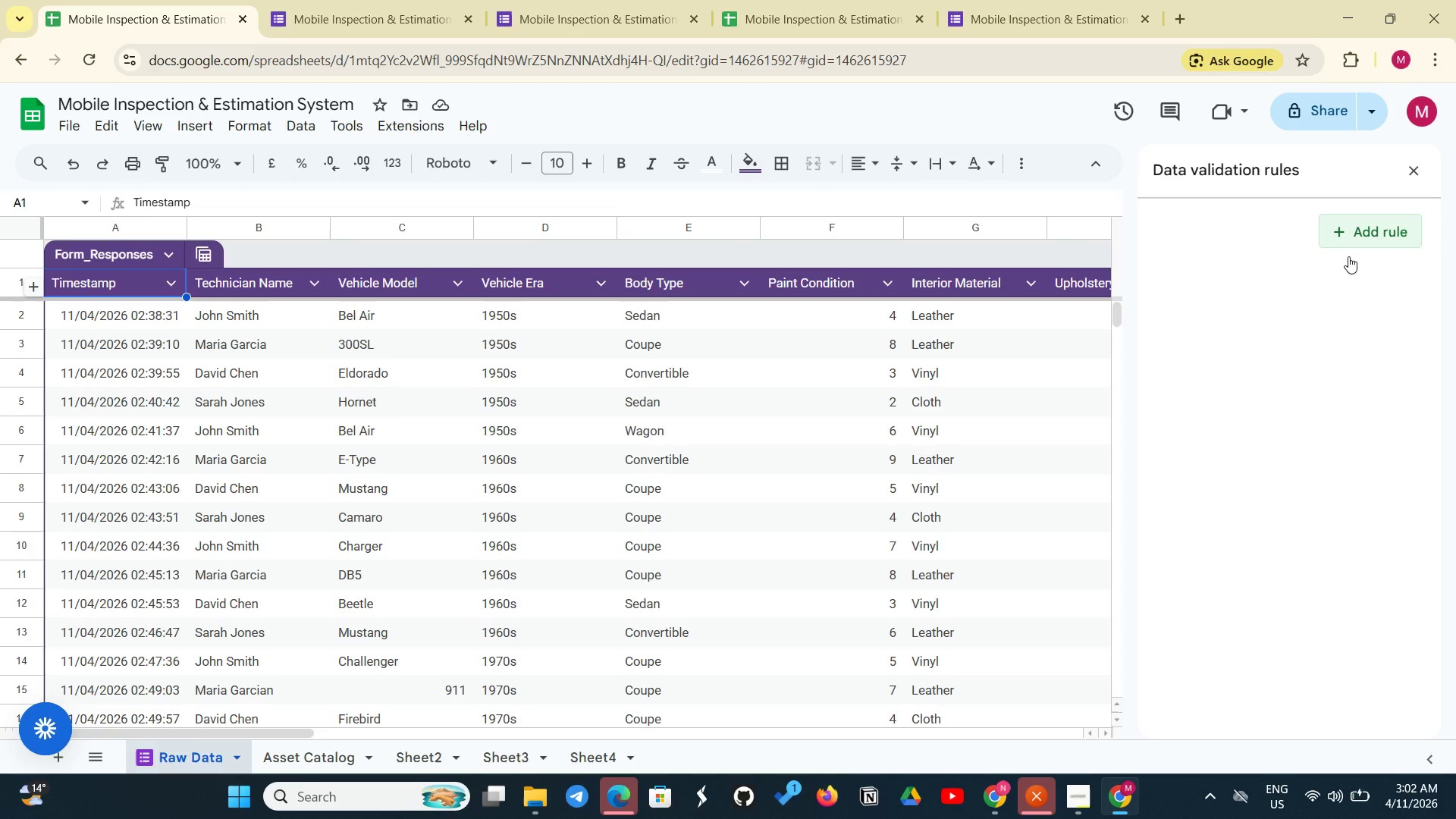 
mouse_move([1334, 256])
 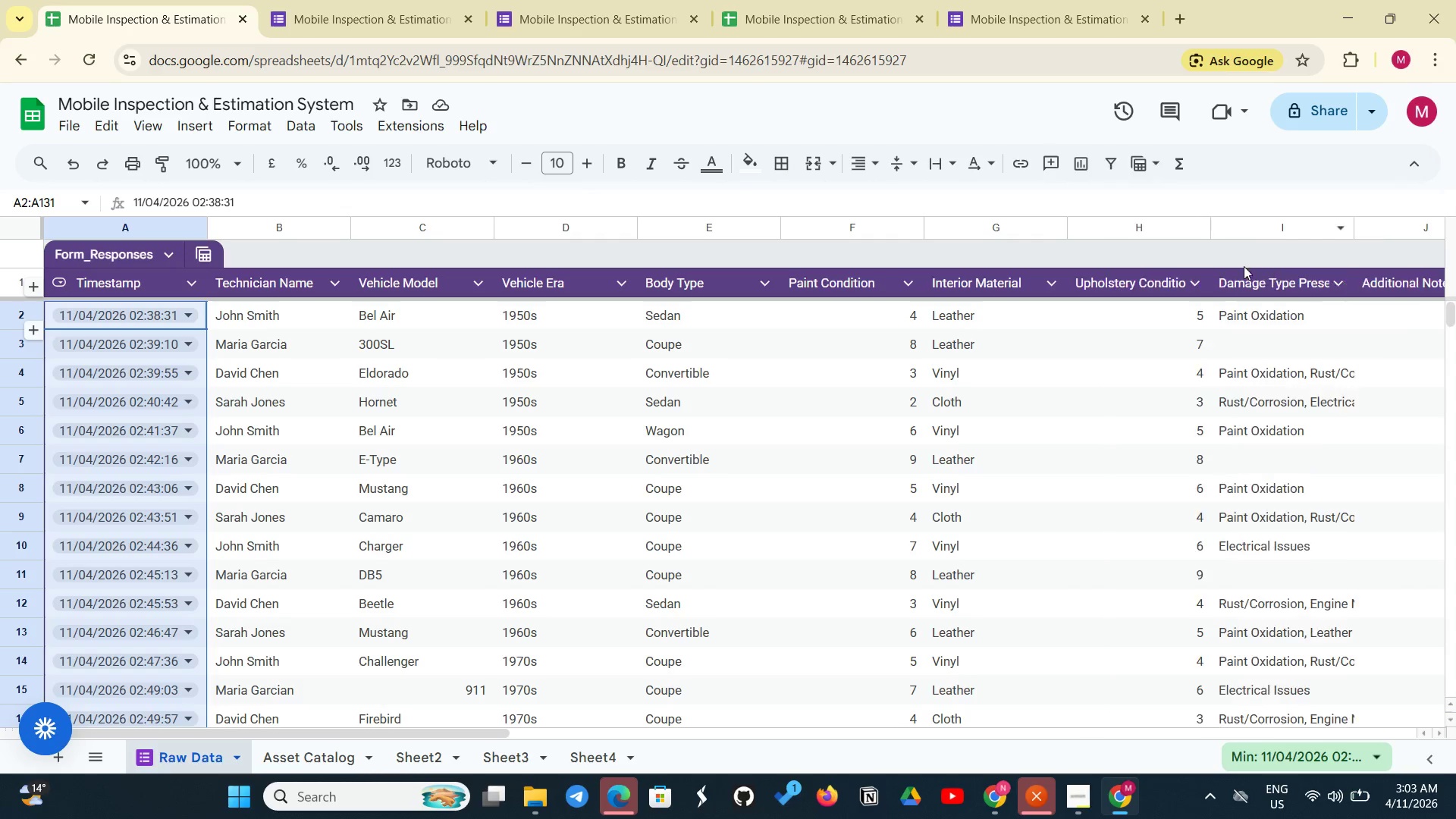 
scroll: coordinate [661, 433], scroll_direction: up, amount: 1.0
 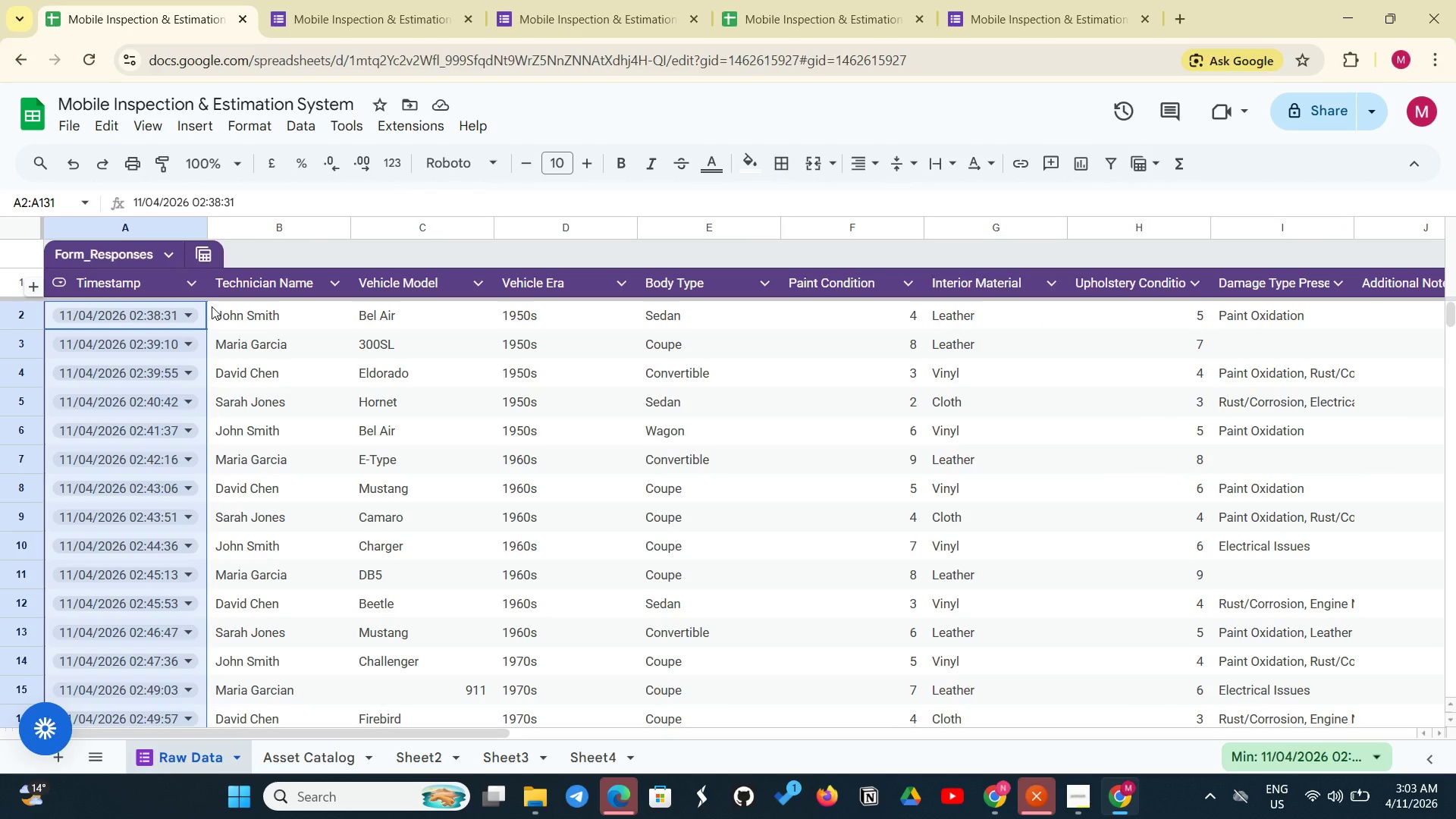 
left_click([212, 306])
 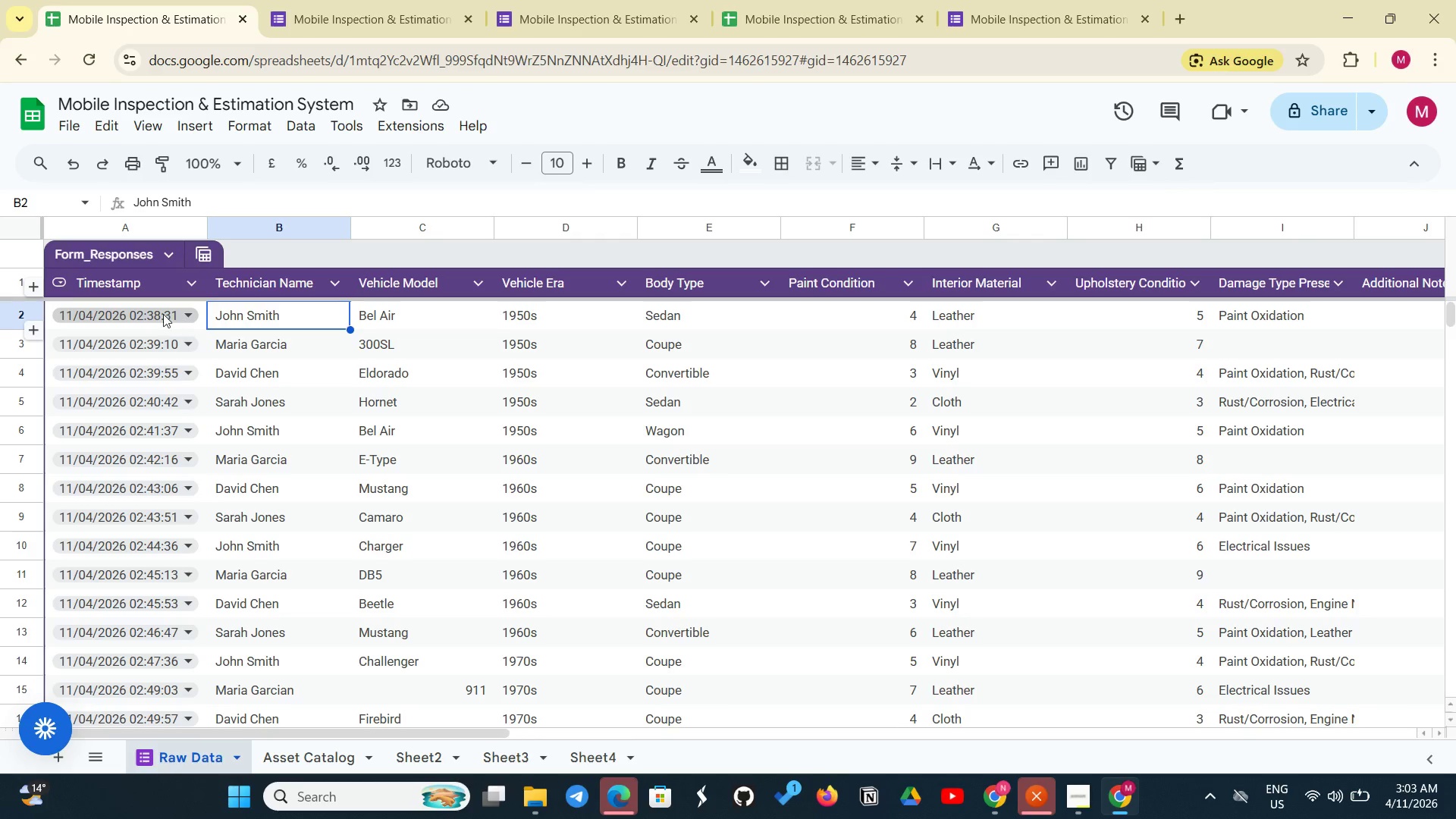 
left_click_drag(start_coordinate=[136, 309], to_coordinate=[193, 315])
 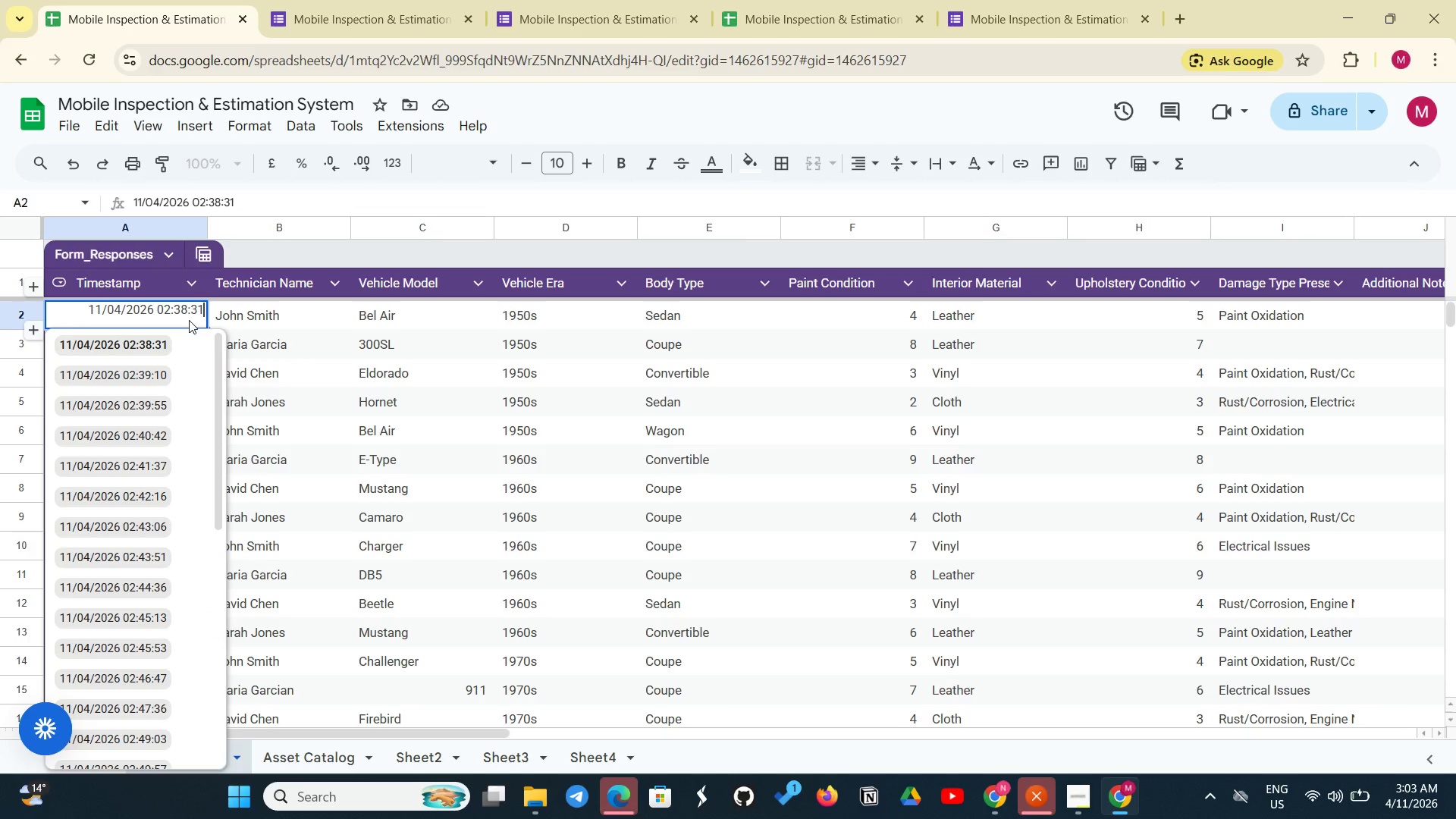 
left_click([189, 320])
 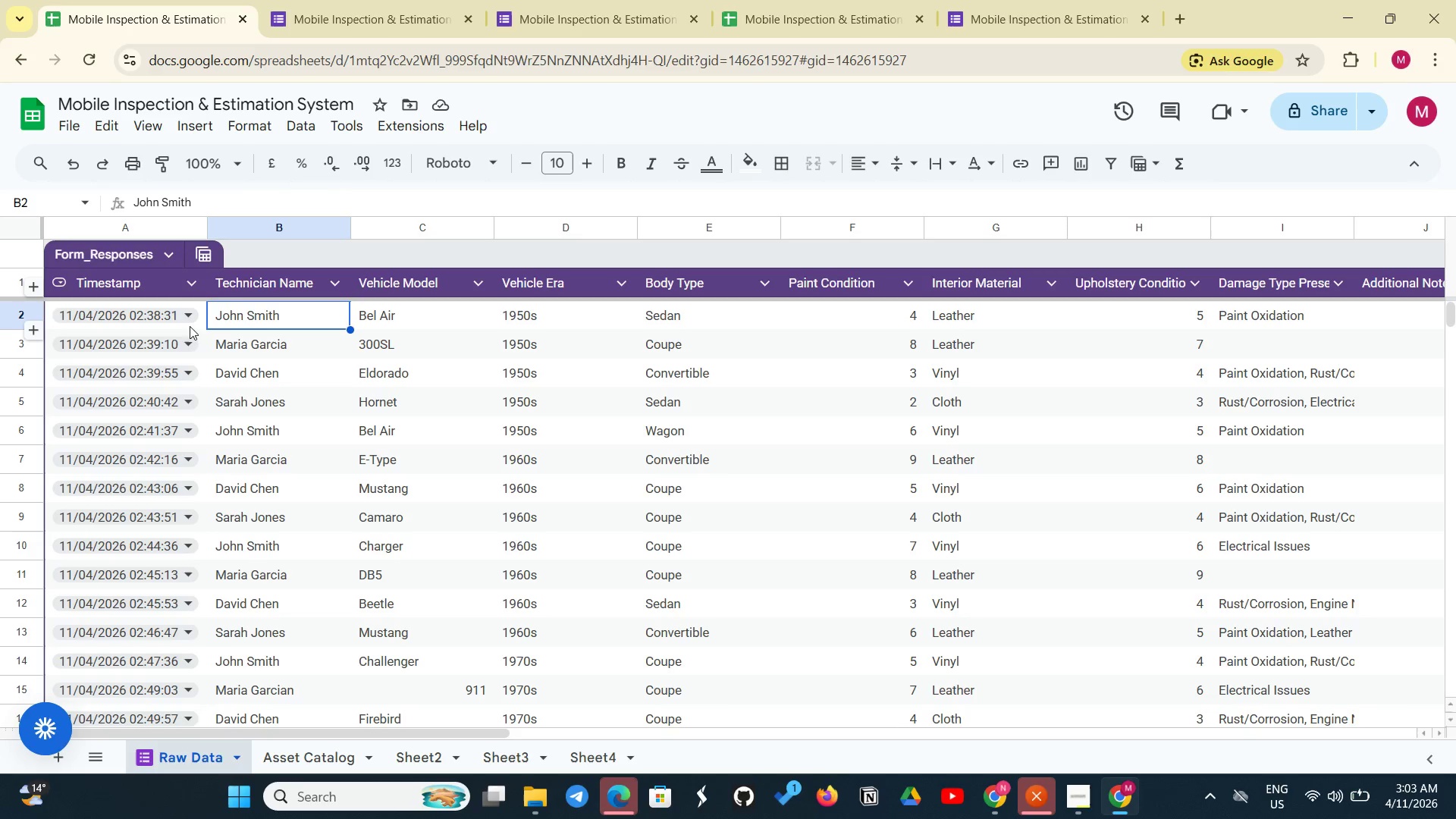 
left_click_drag(start_coordinate=[180, 319], to_coordinate=[1024, 617])
 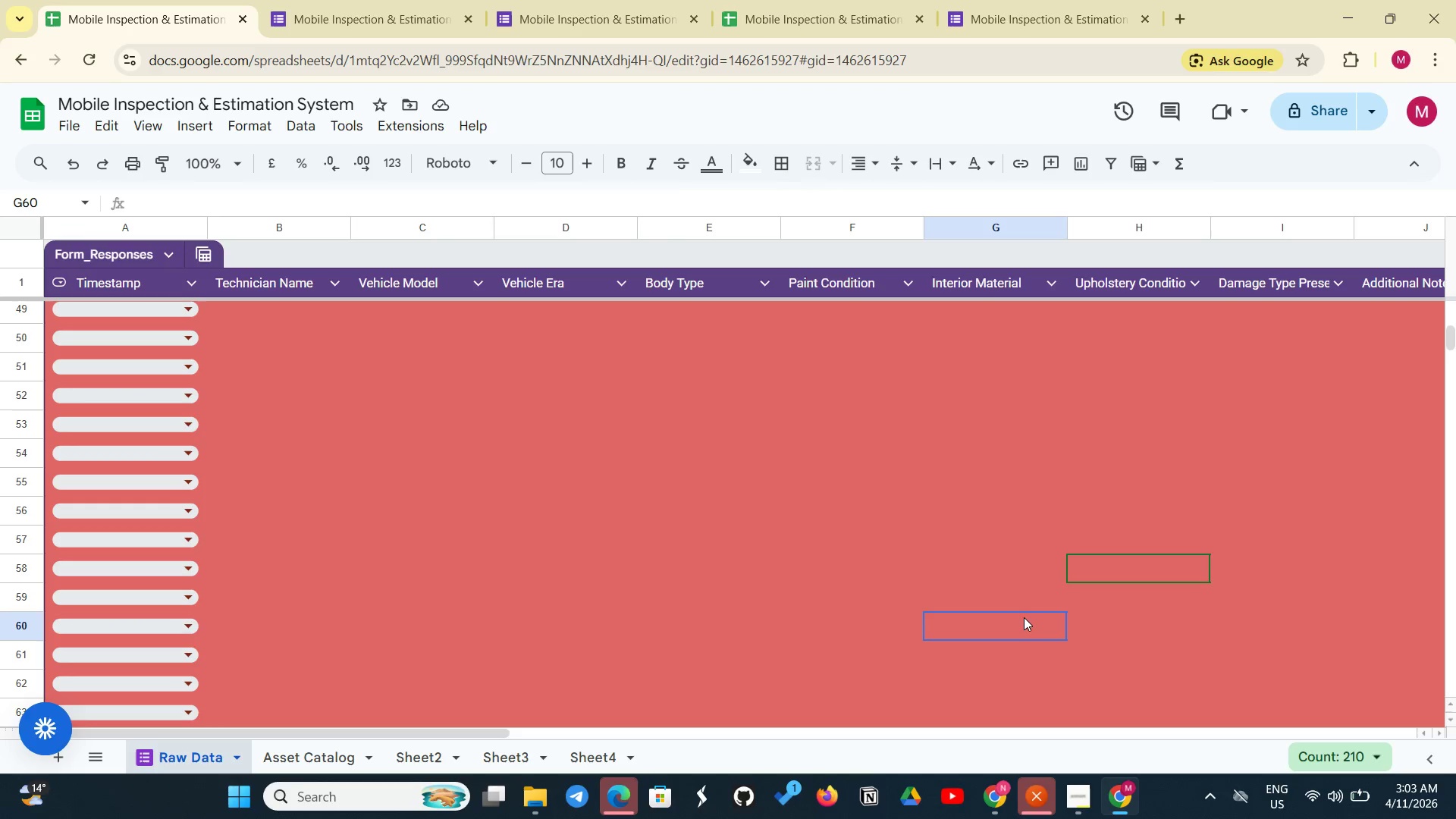 
left_click([1024, 617])
 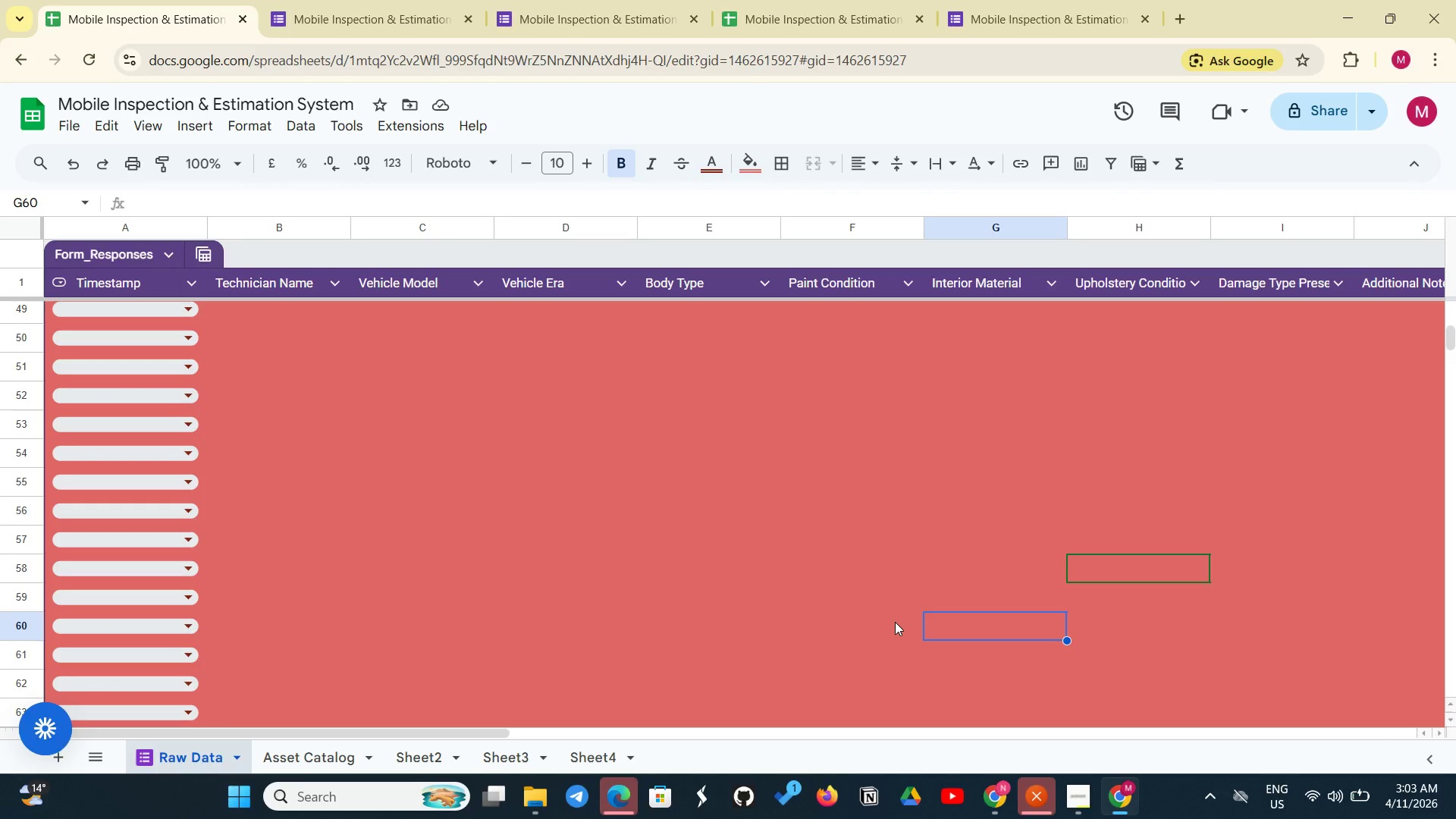 
left_click([895, 622])
 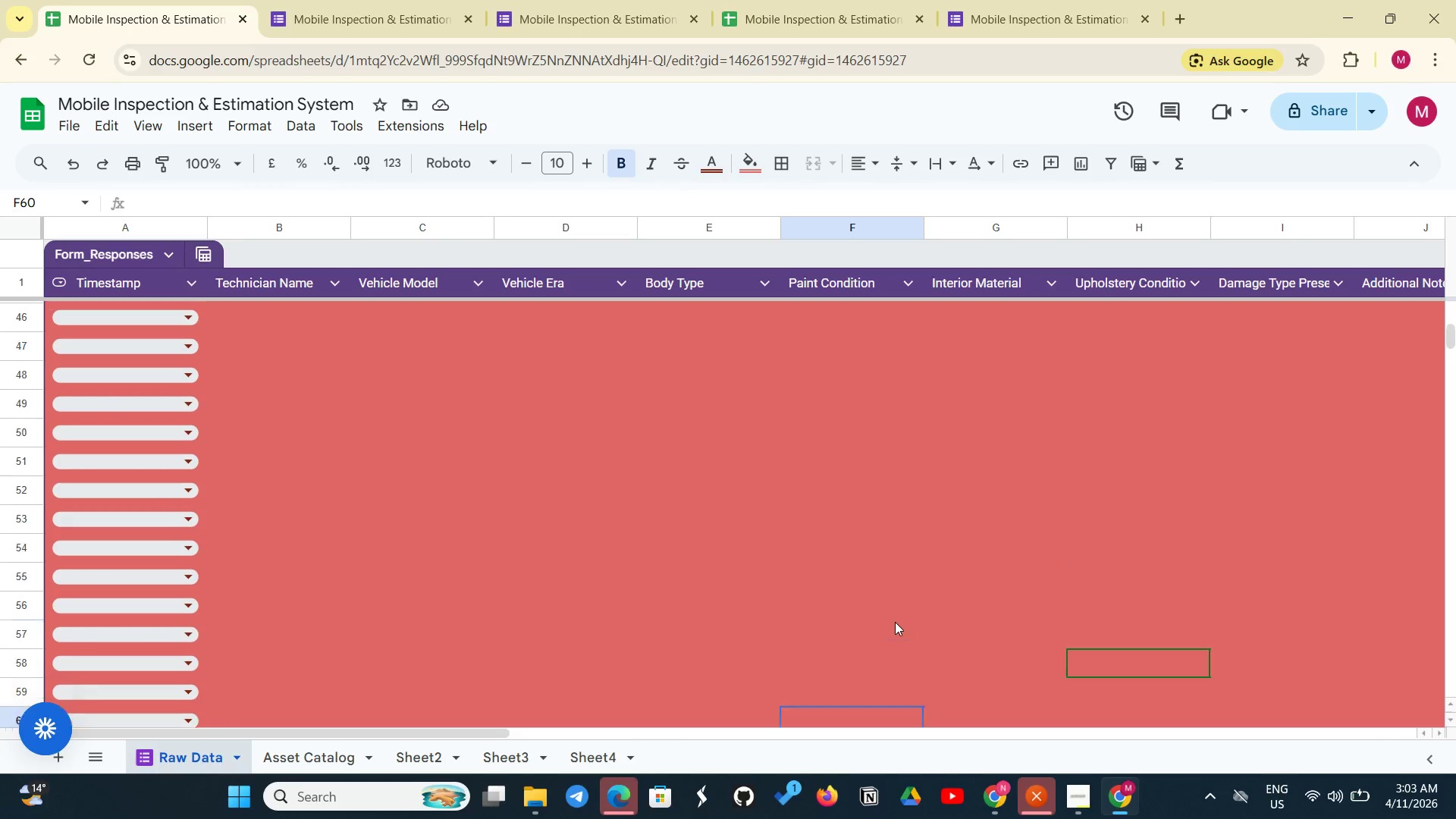 
scroll: coordinate [895, 622], scroll_direction: up, amount: 7.0
 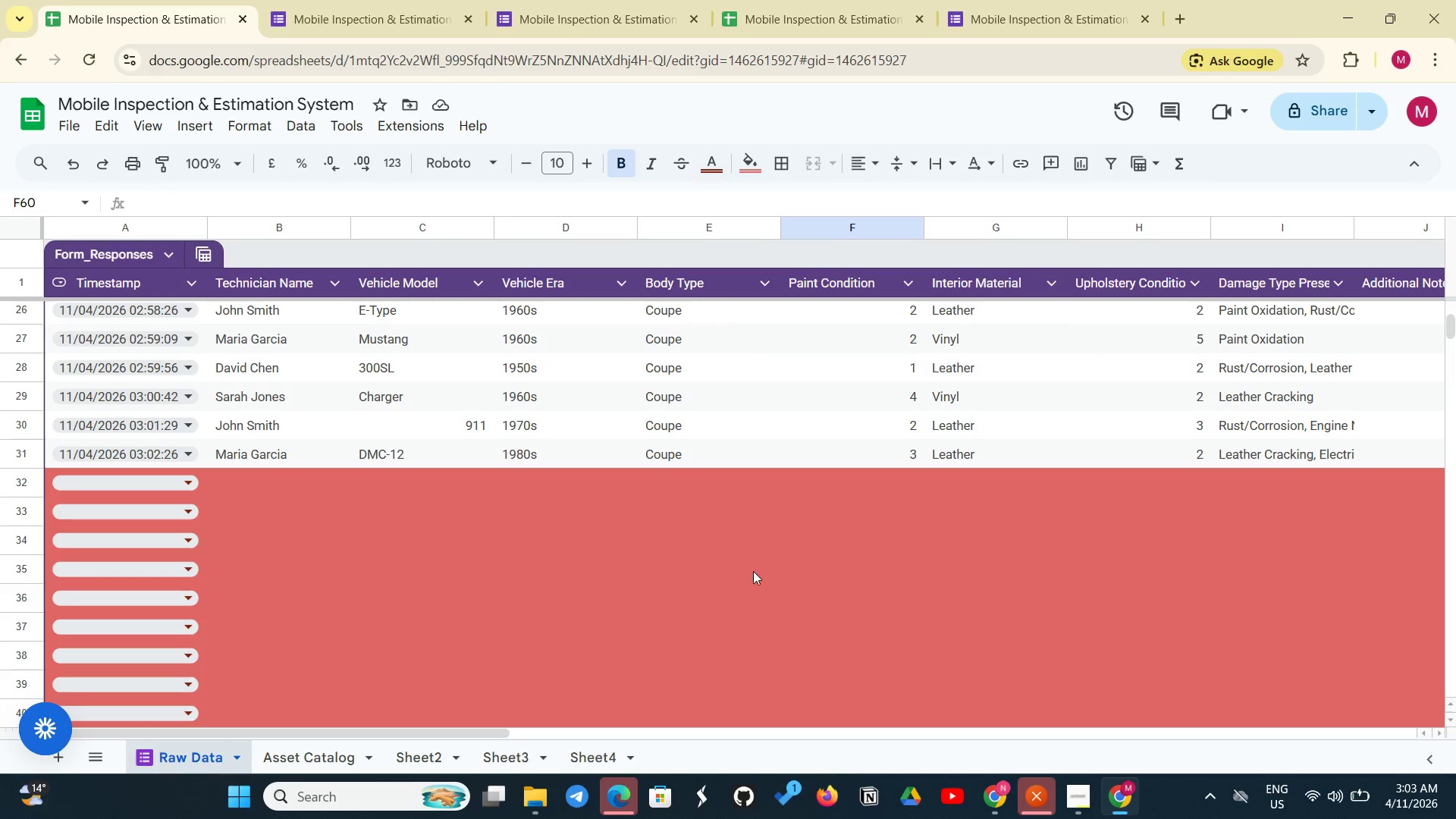 
left_click([735, 560])
 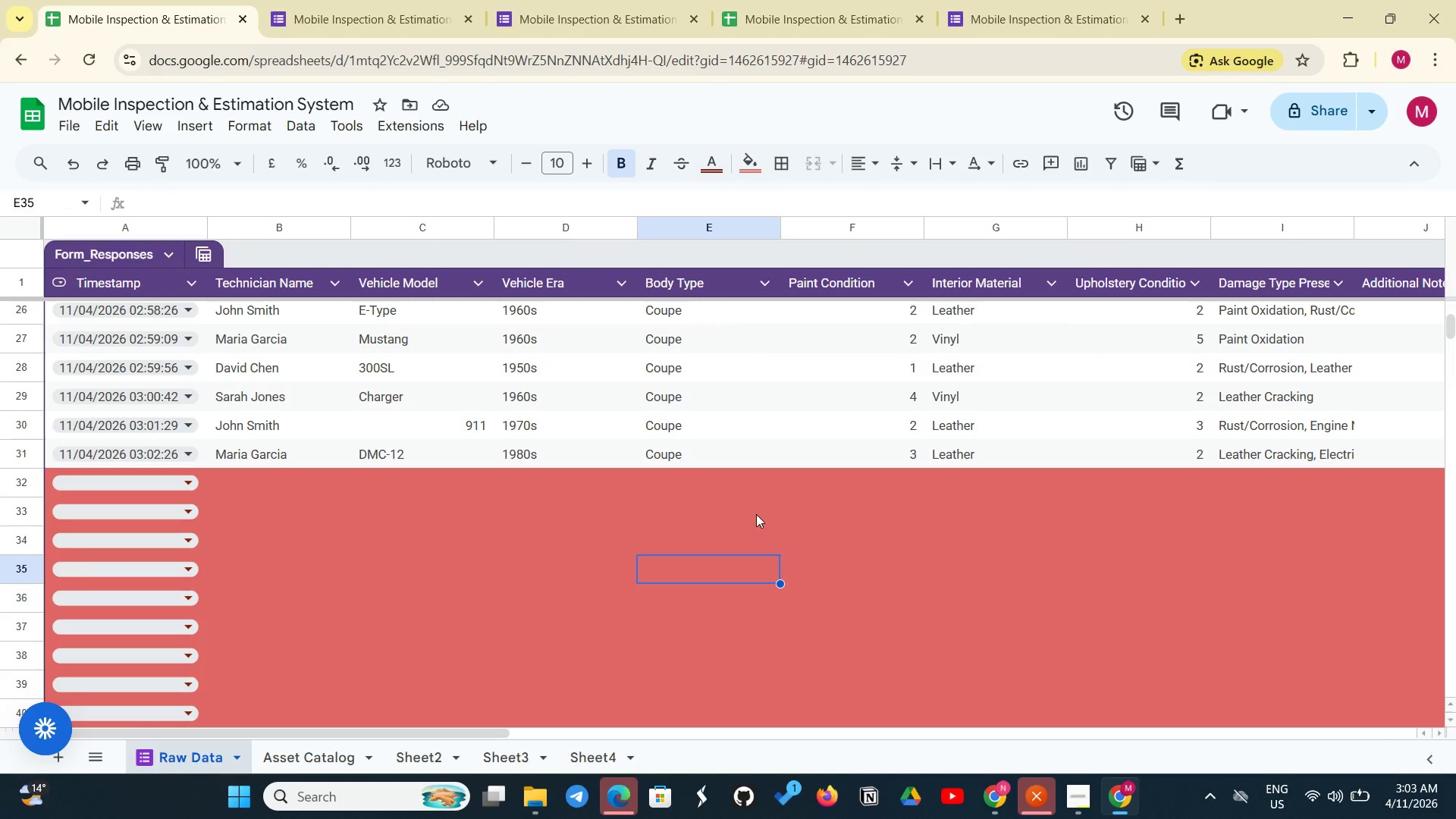 
left_click([756, 514])
 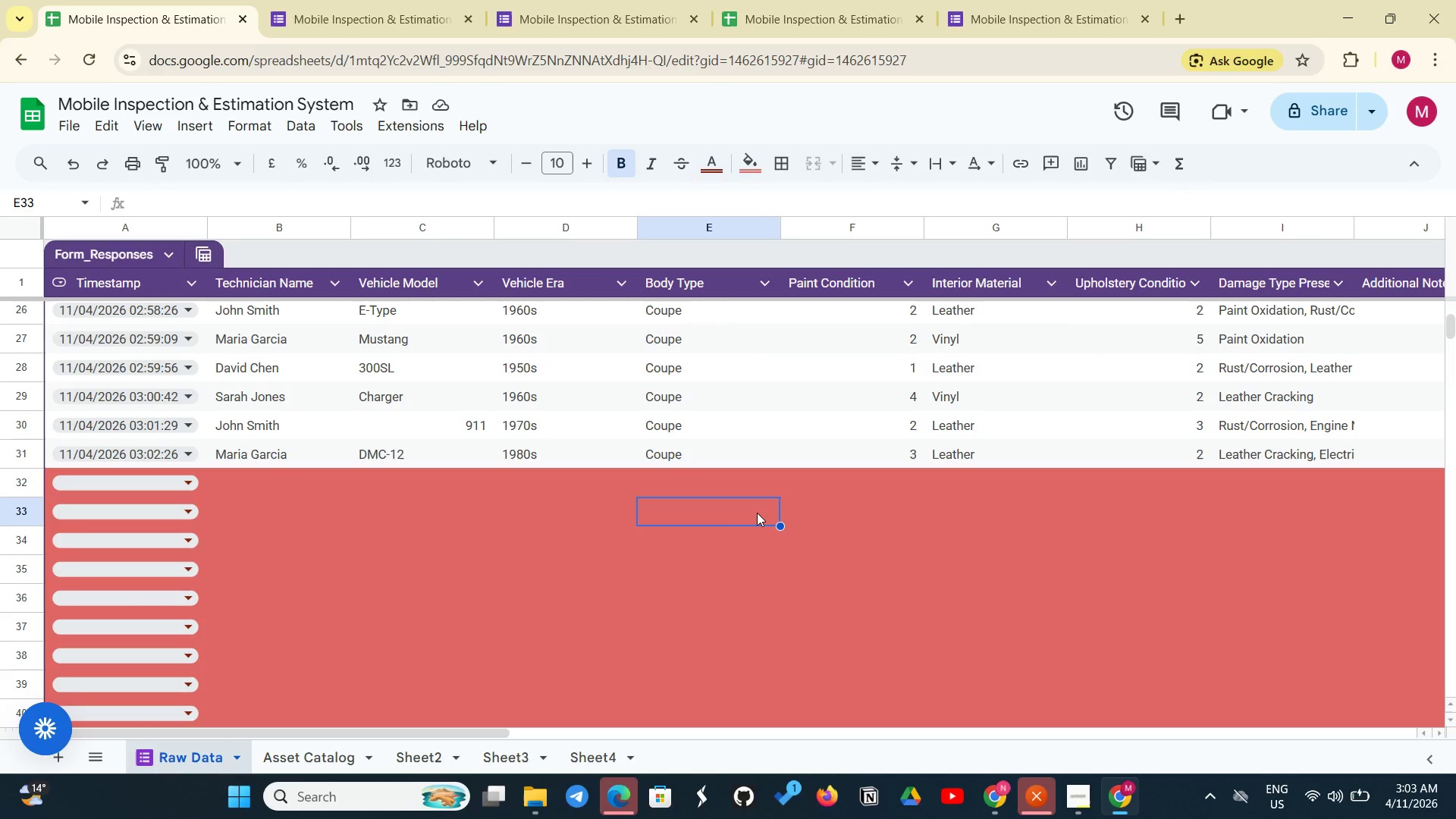 
left_click([757, 513])
 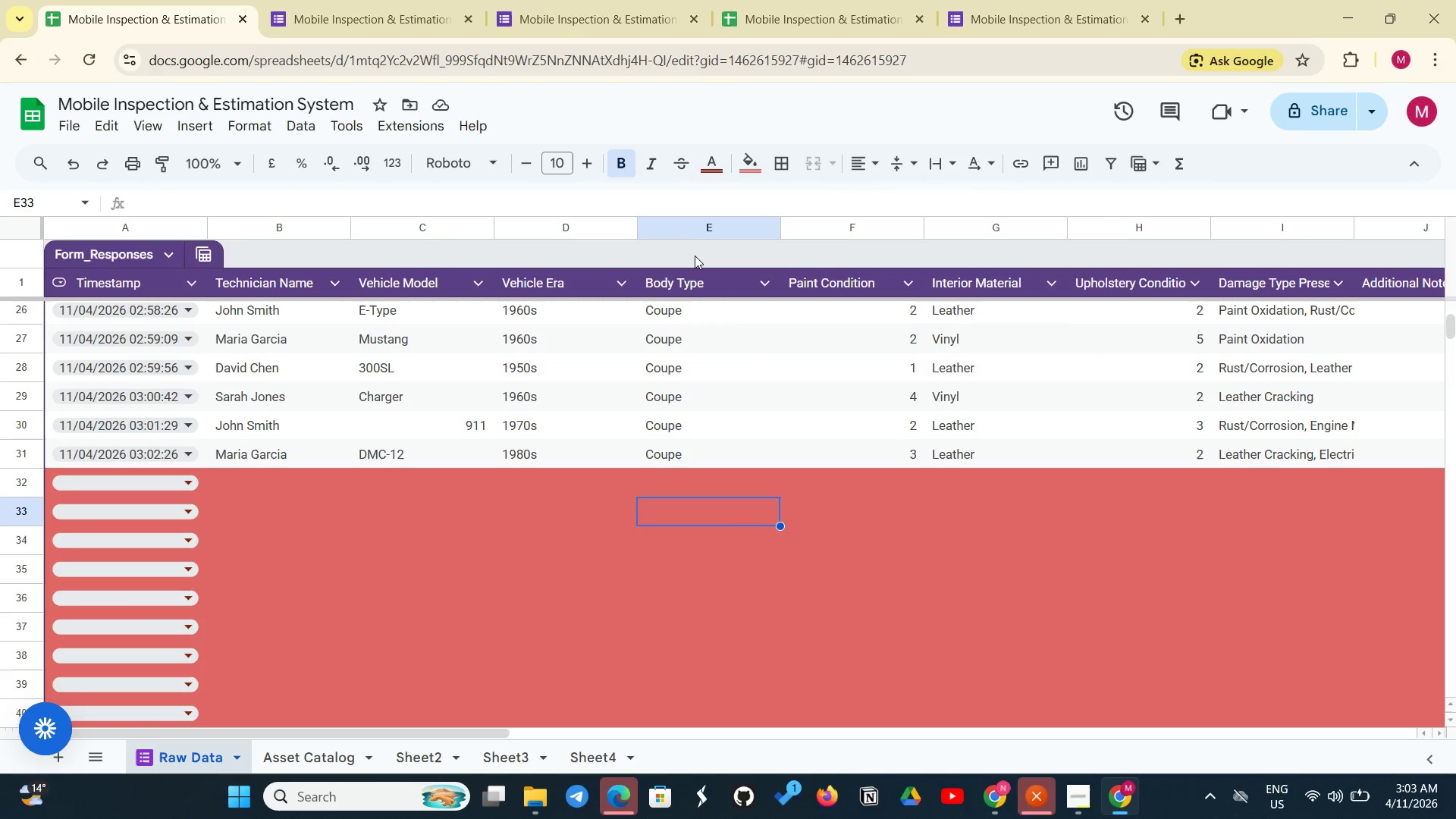 
left_click([711, 162])
 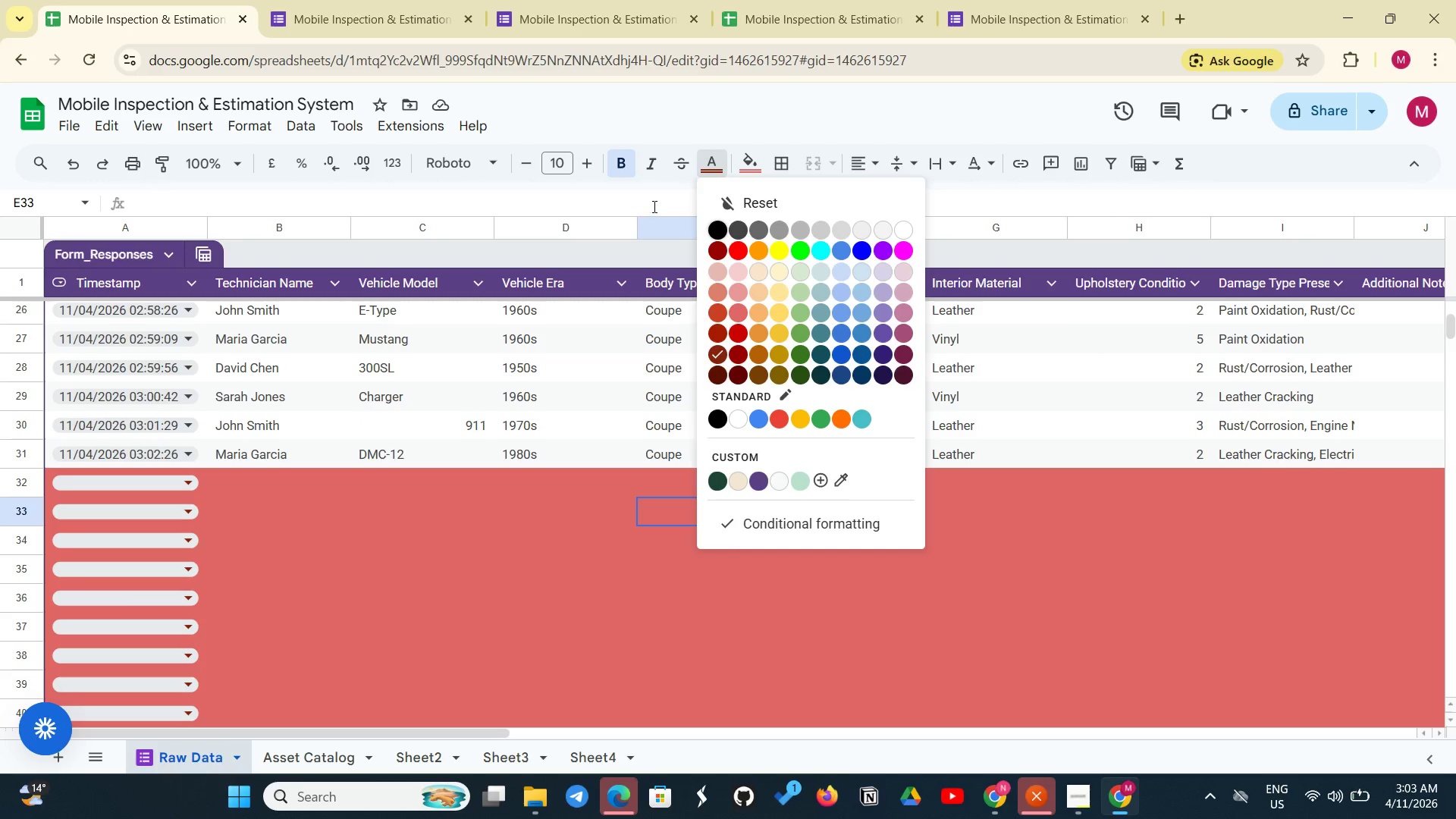 
left_click([656, 200])
 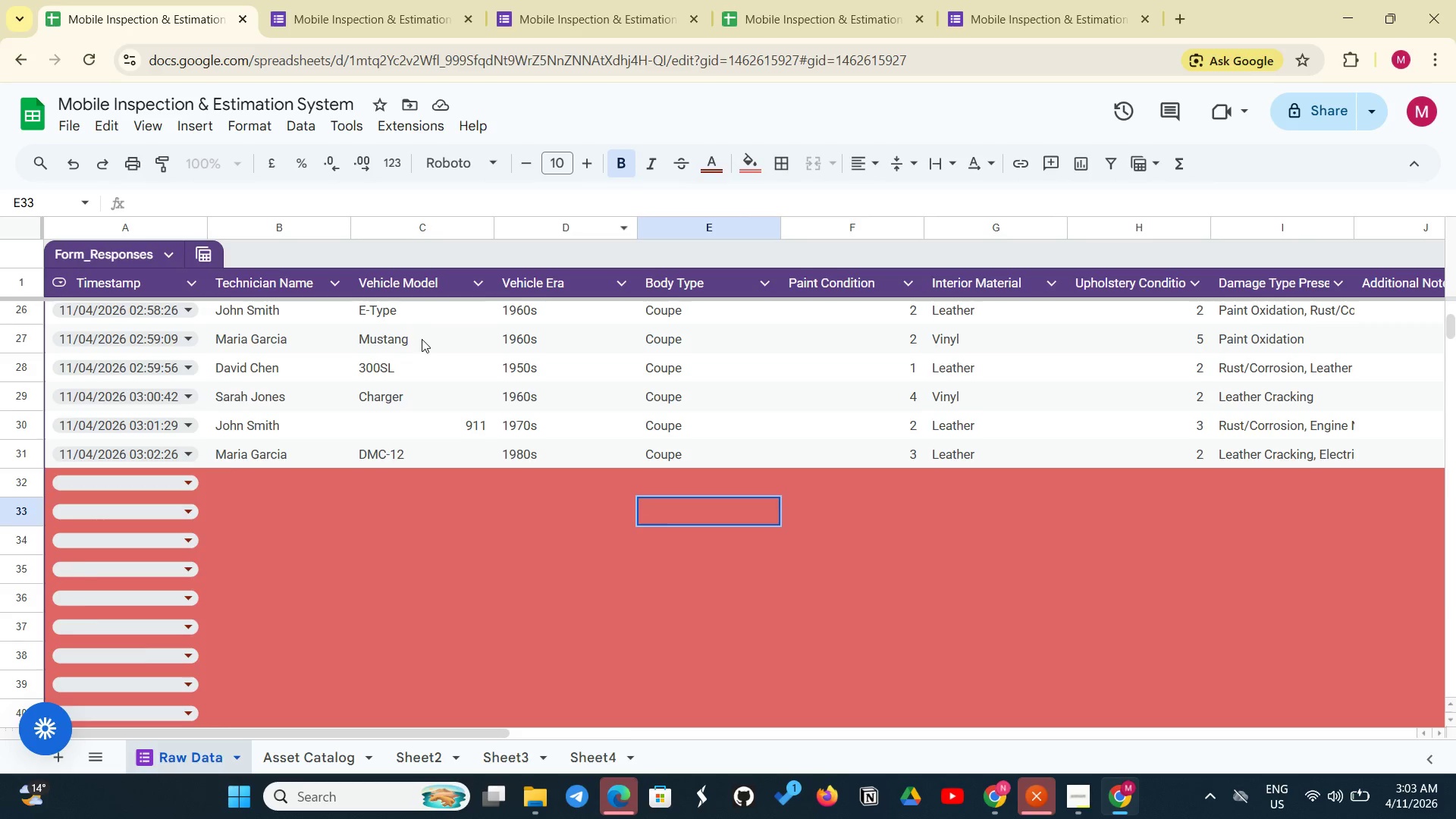 
scroll: coordinate [424, 339], scroll_direction: up, amount: 7.0
 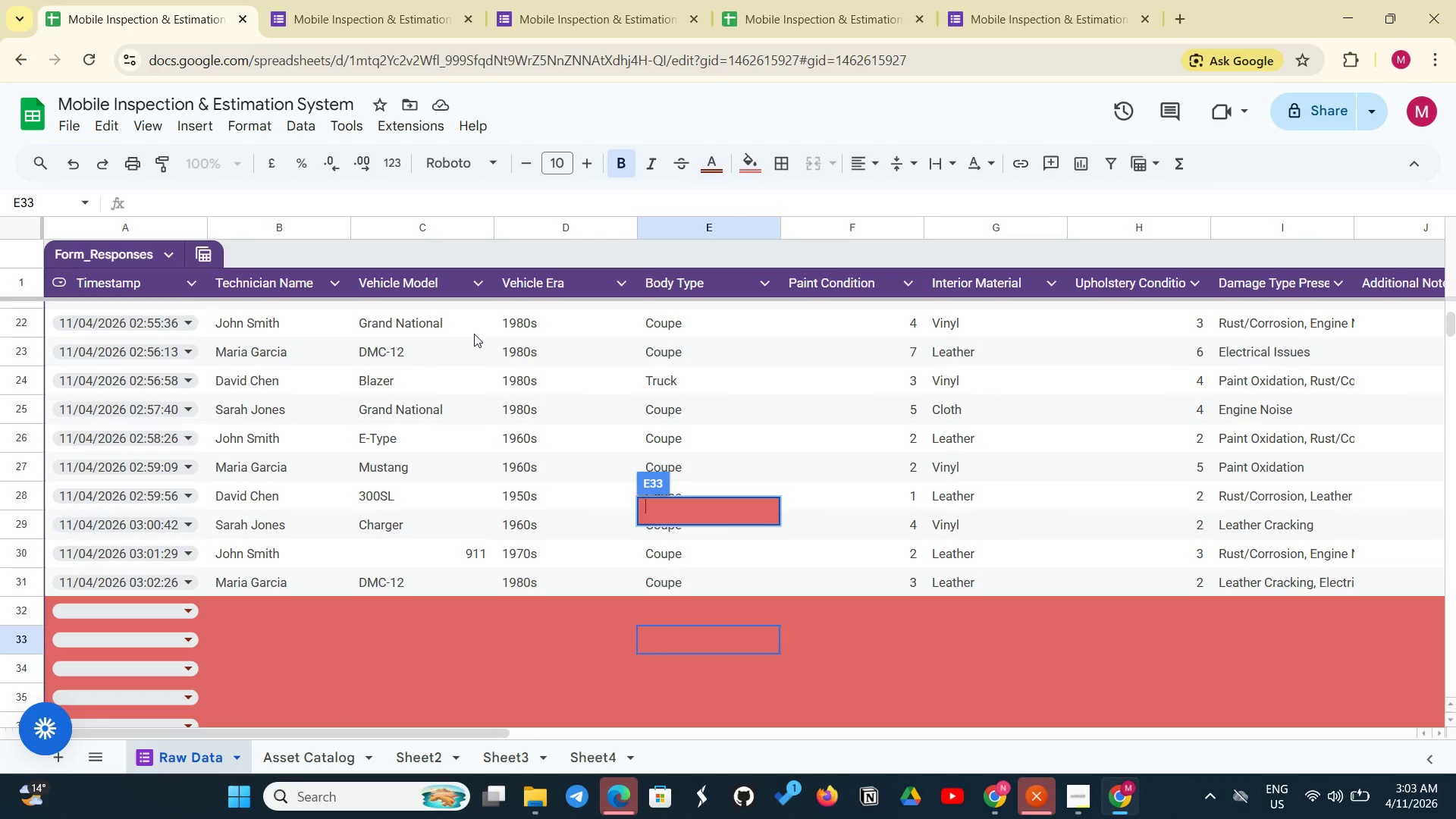 
key(Backspace)
 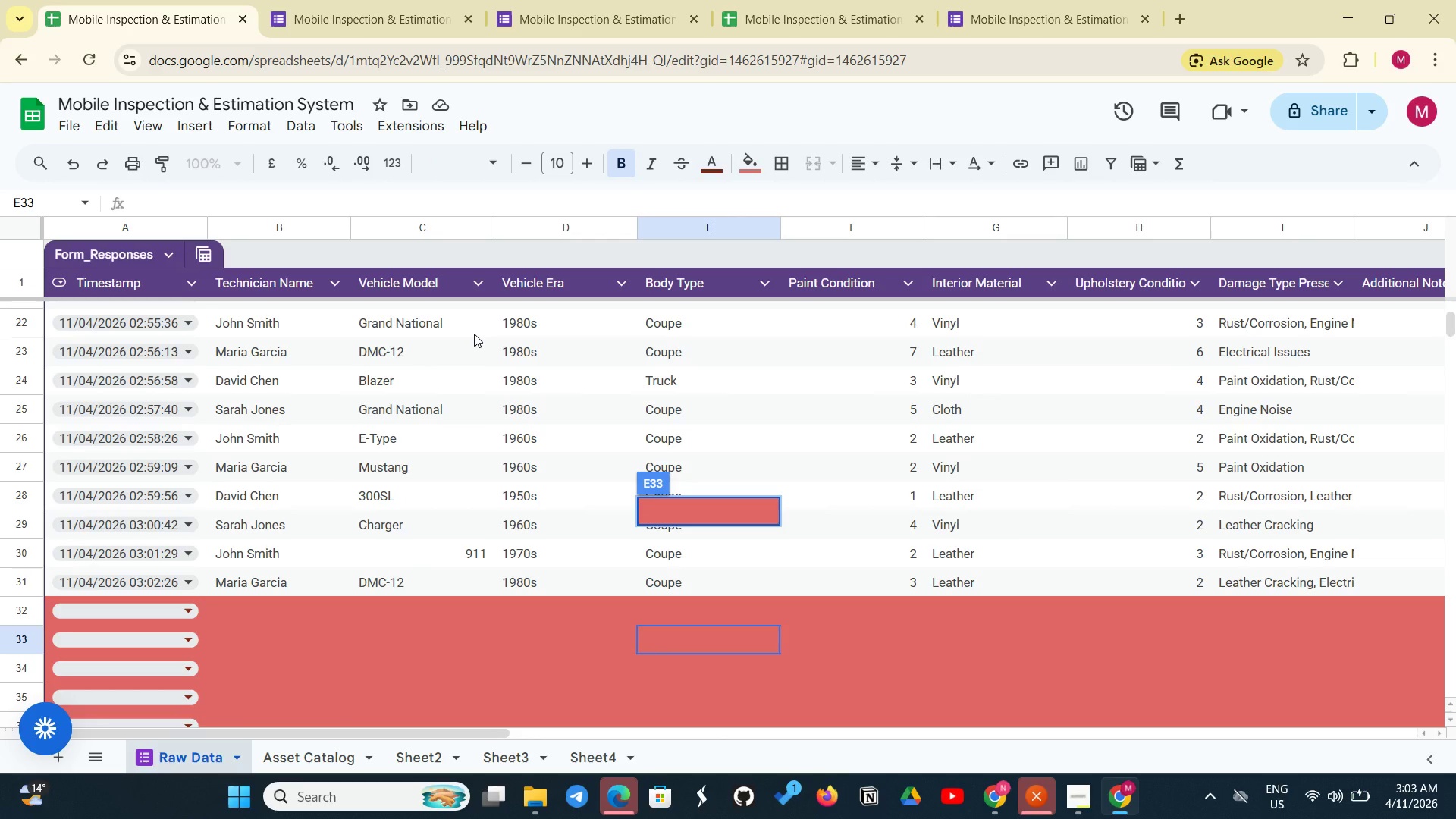 
key(Backspace)
 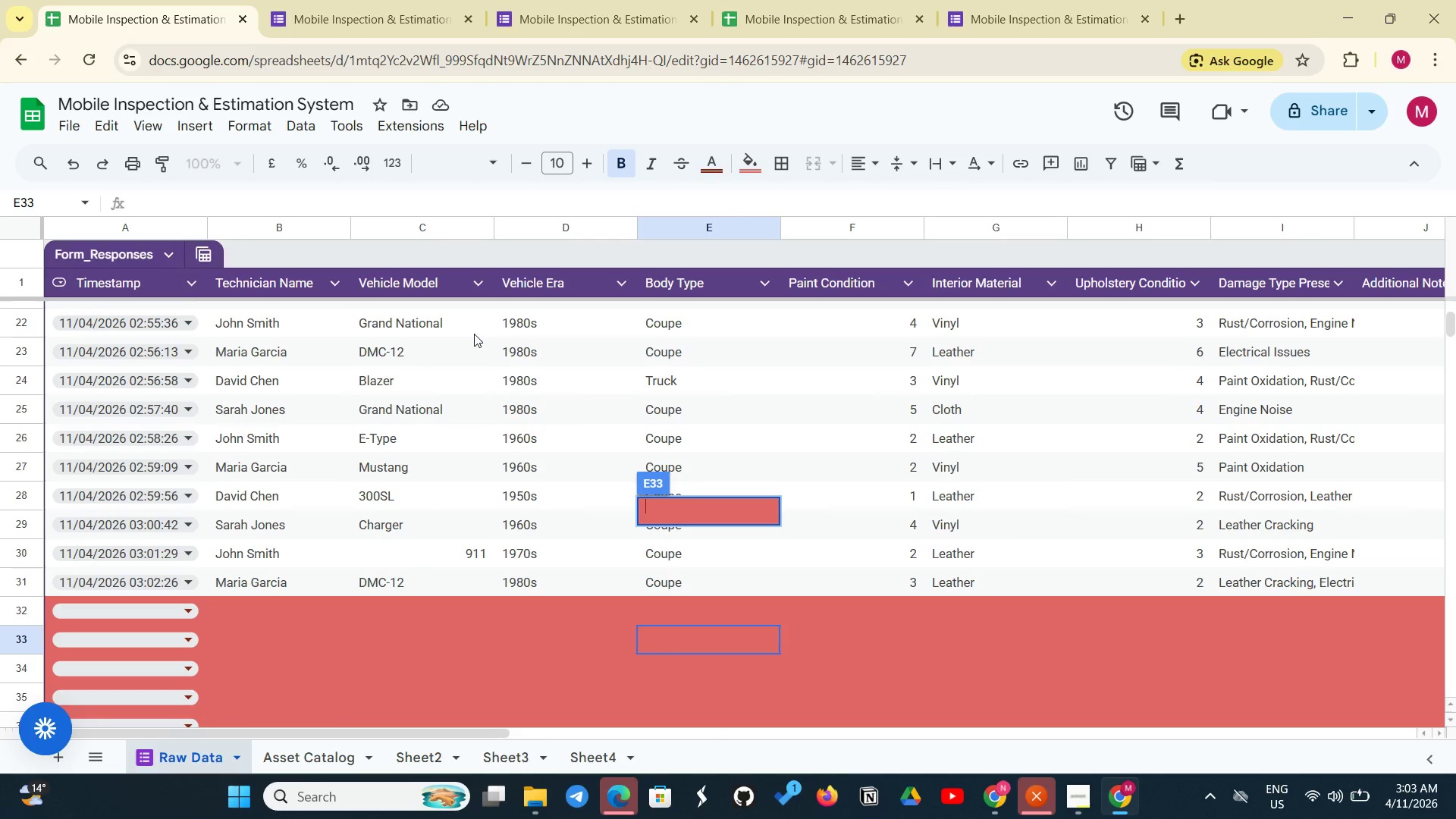 
key(Enter)
 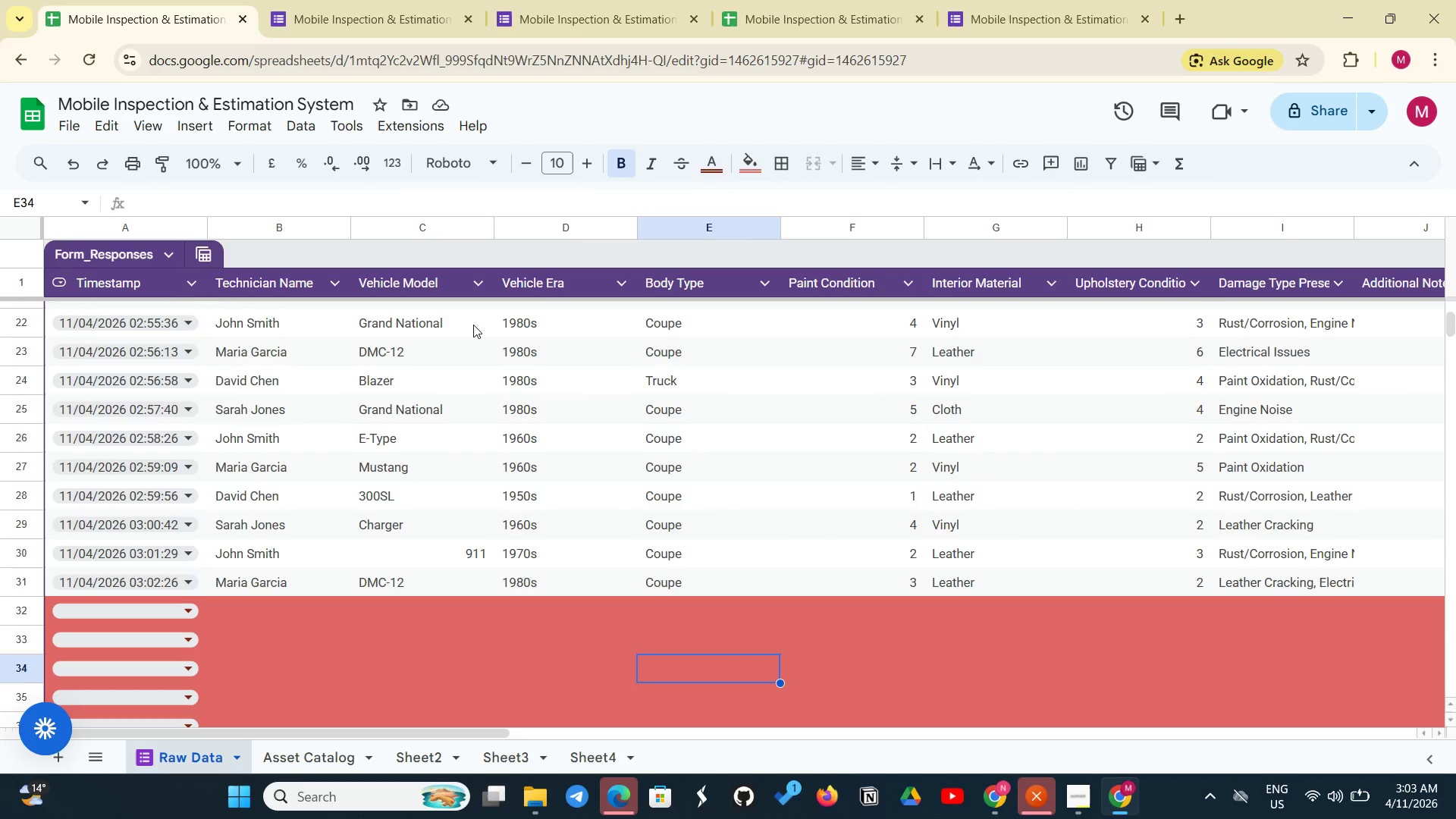 
scroll: coordinate [472, 321], scroll_direction: down, amount: 4.0
 